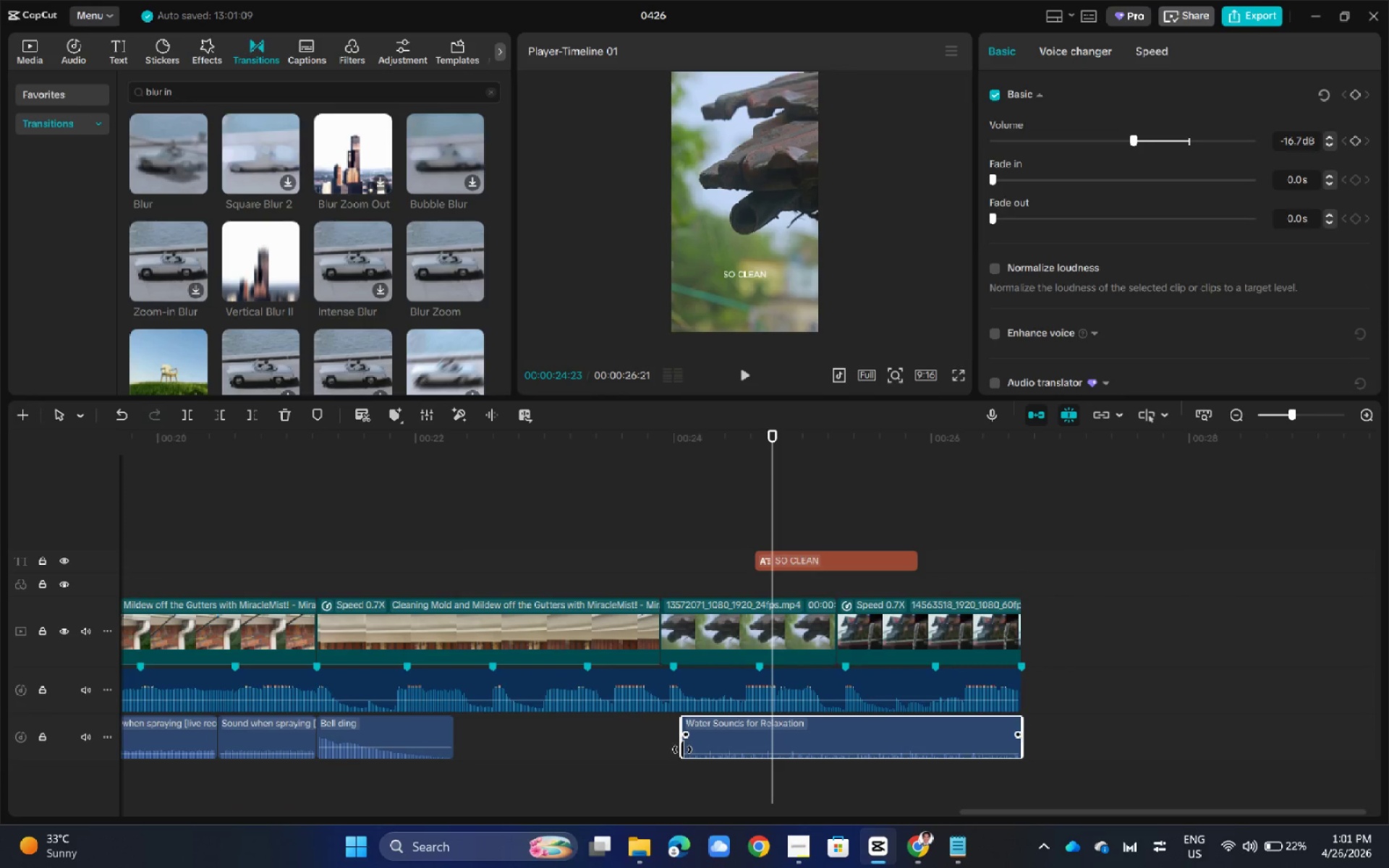 
left_click_drag(start_coordinate=[682, 749], to_coordinate=[836, 749])
 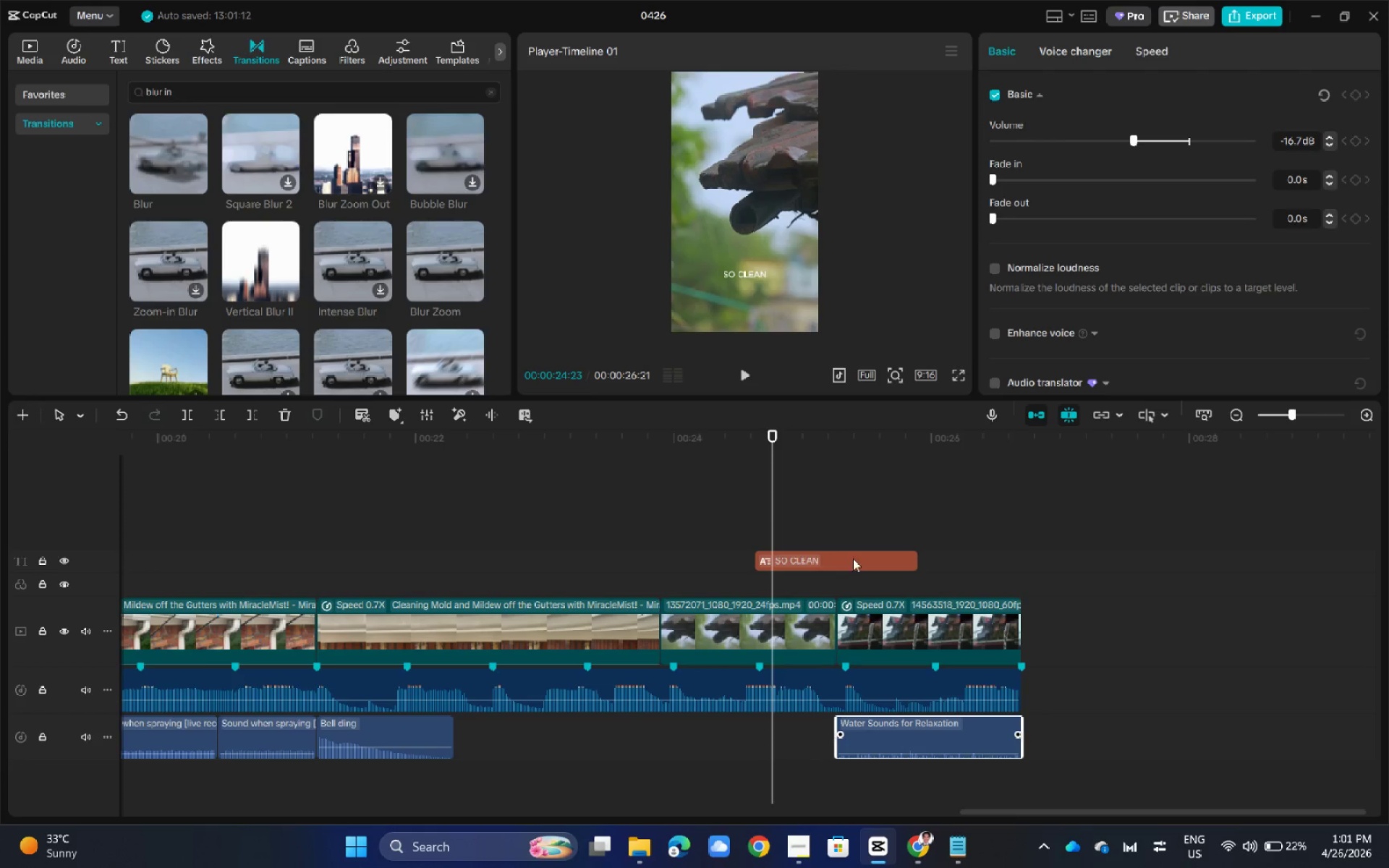 
hold_key(key=ControlLeft, duration=0.66)
scroll: coordinate [875, 514], scroll_direction: up, amount: 10.0
 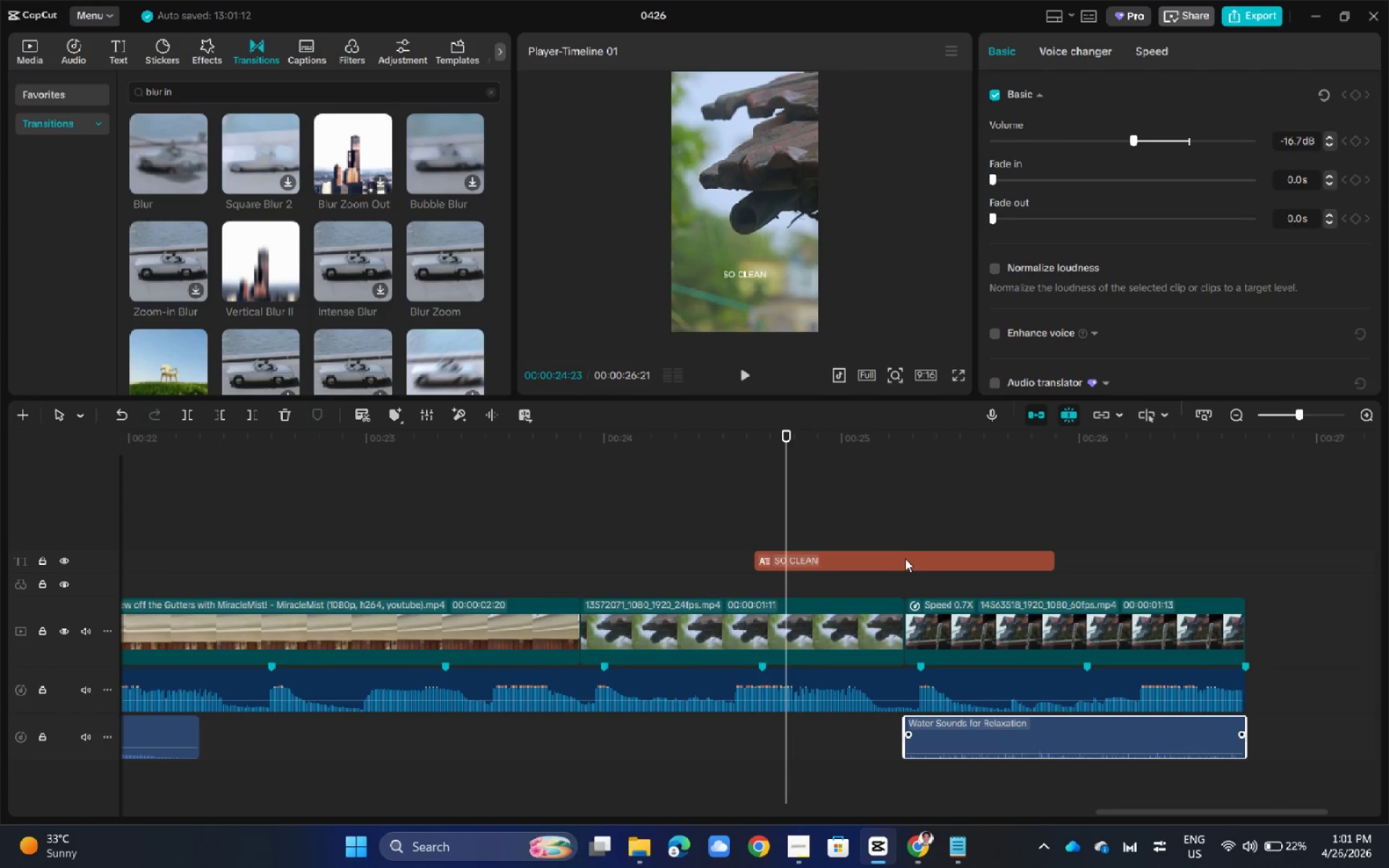 
left_click_drag(start_coordinate=[904, 559], to_coordinate=[1064, 584])
 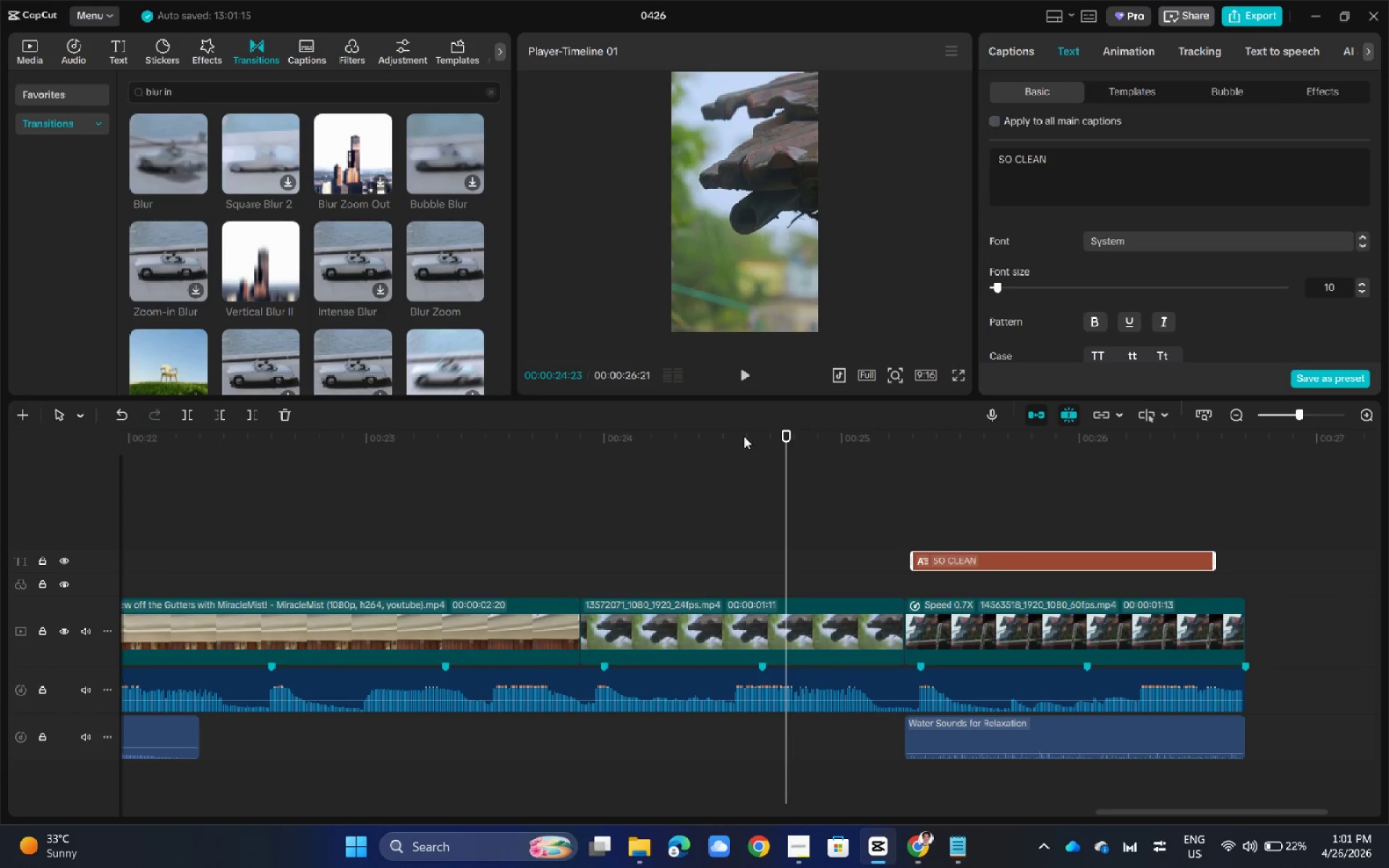 
left_click_drag(start_coordinate=[793, 439], to_coordinate=[594, 488])
 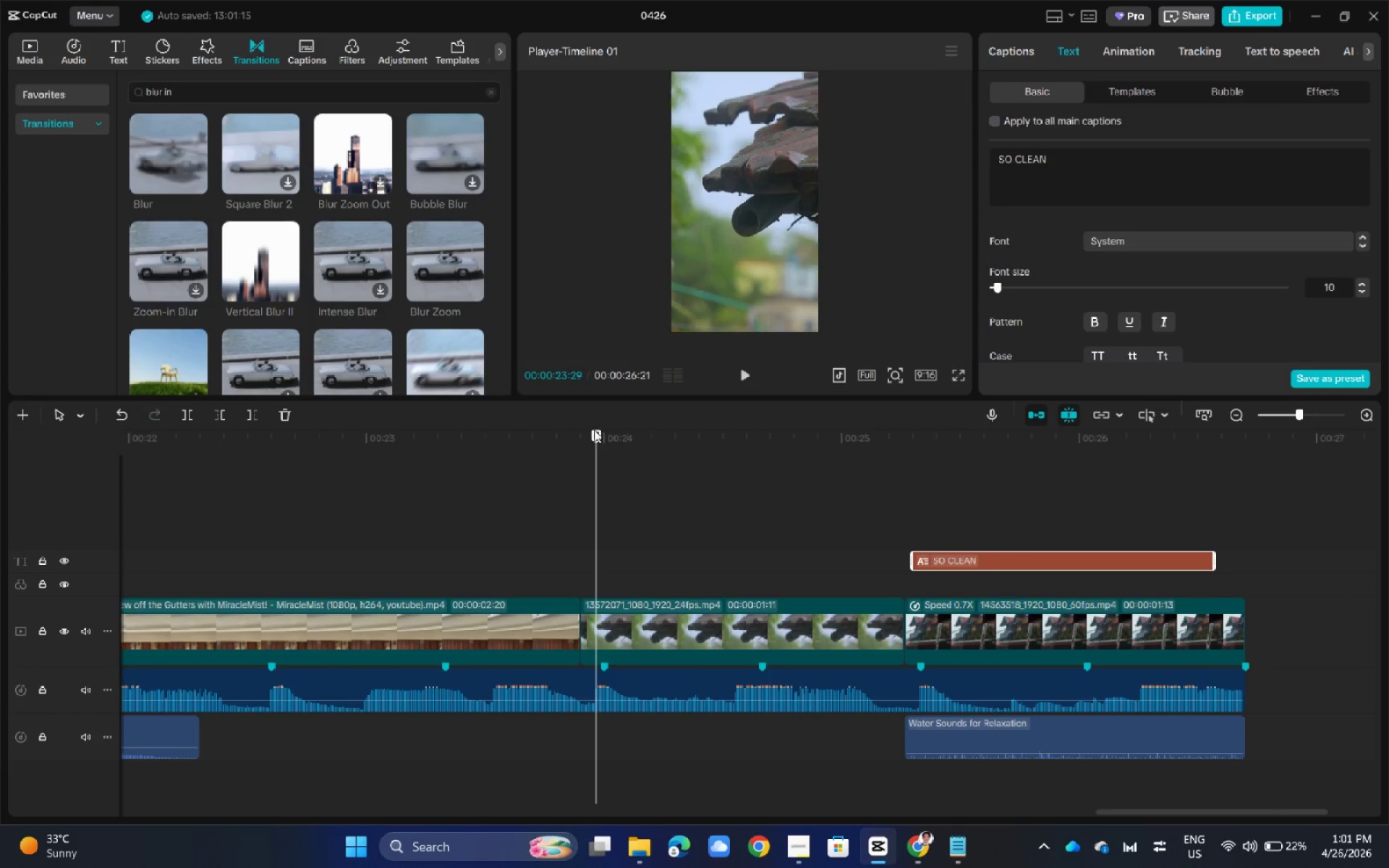 
left_click_drag(start_coordinate=[594, 433], to_coordinate=[576, 434])
 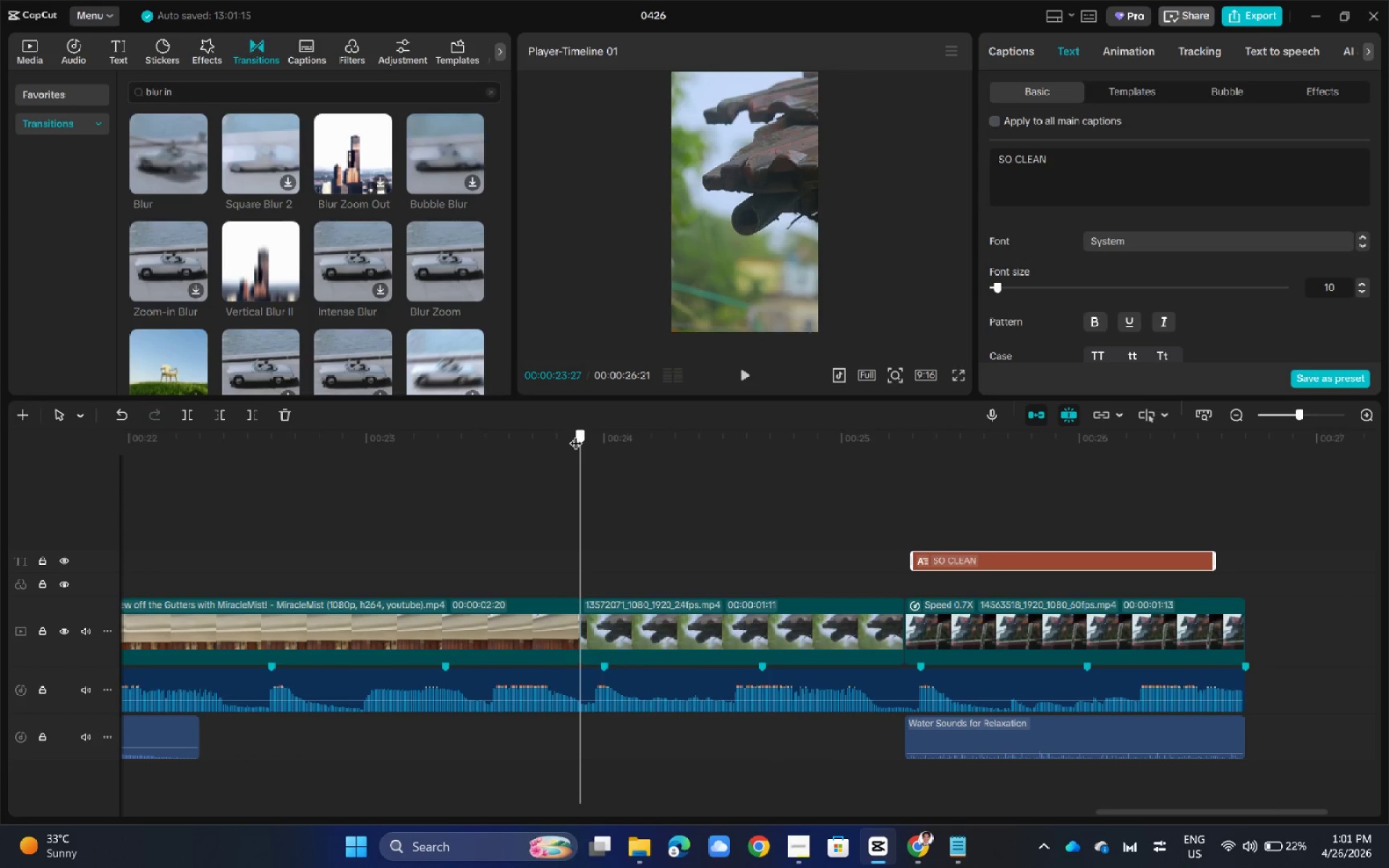 
key(Space)
 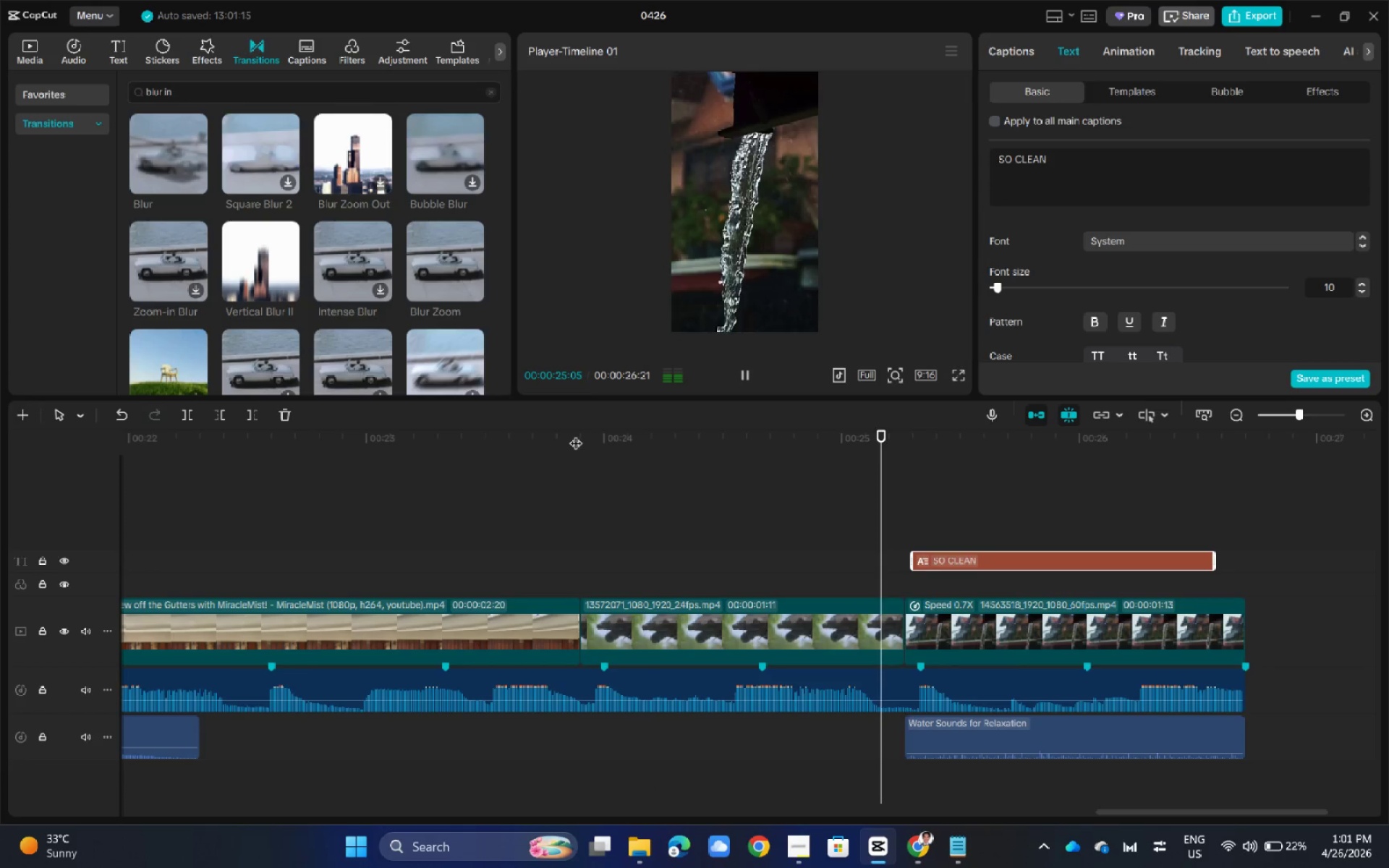 
key(Space)
 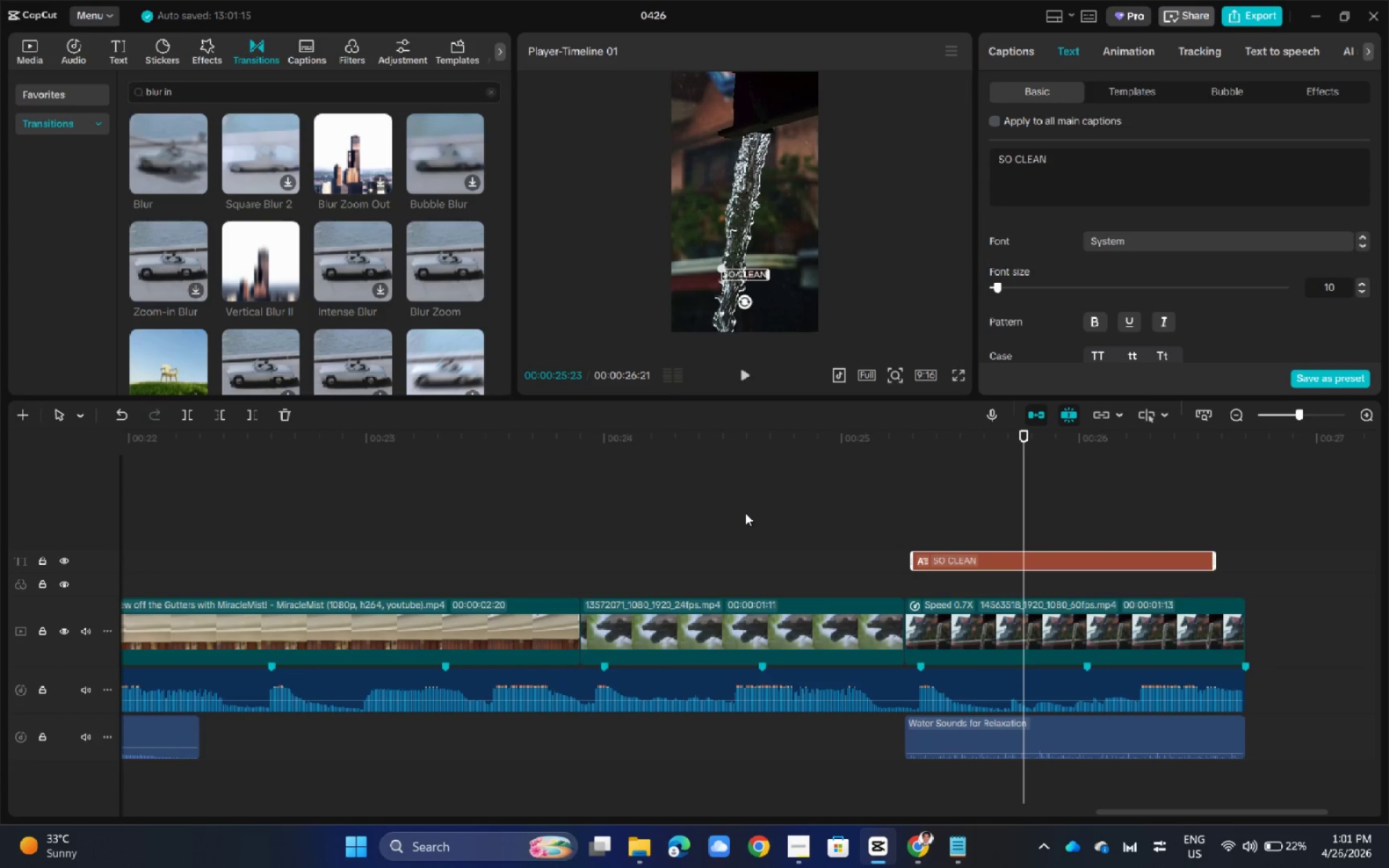 
key(Space)
 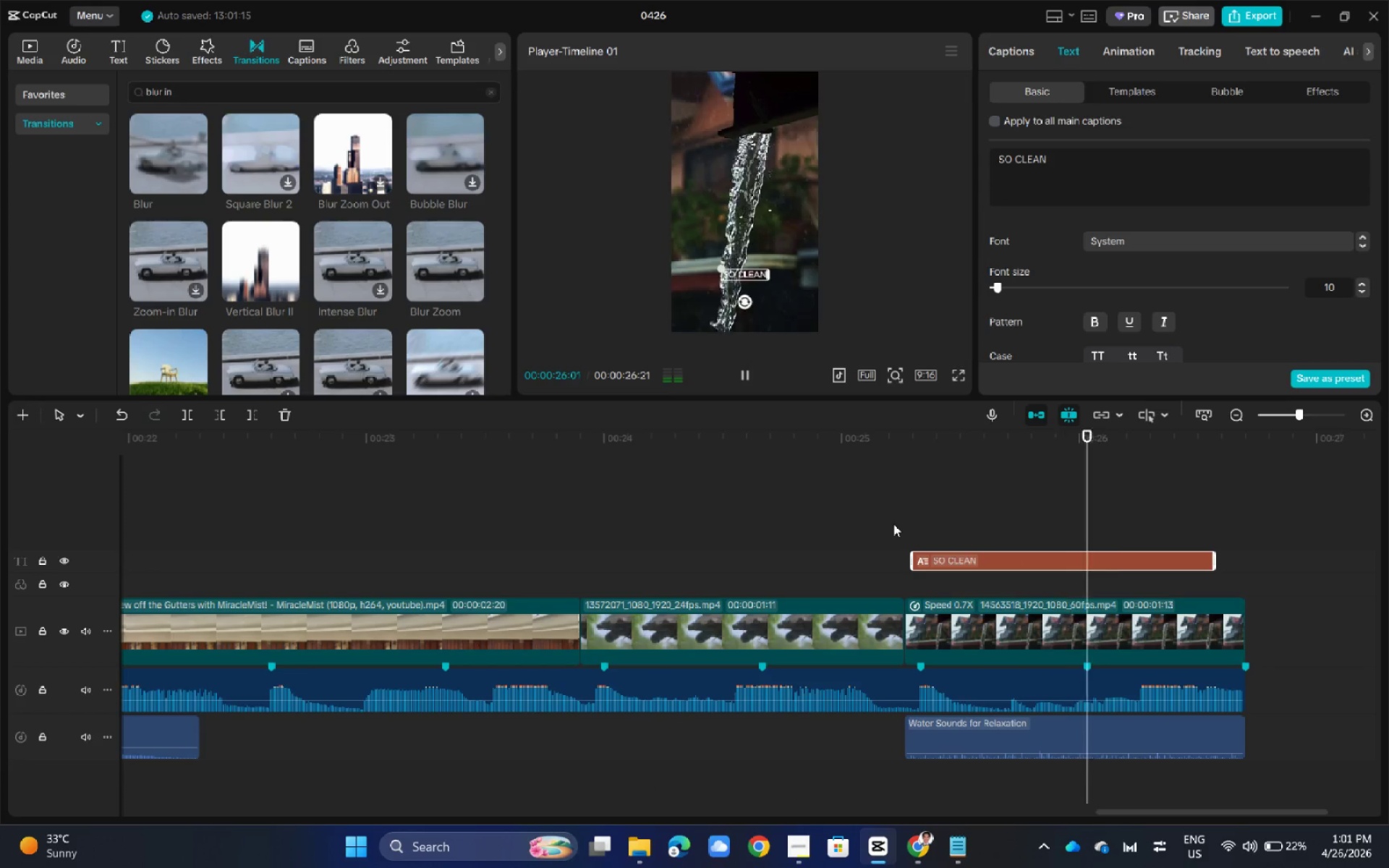 
left_click([894, 524])
 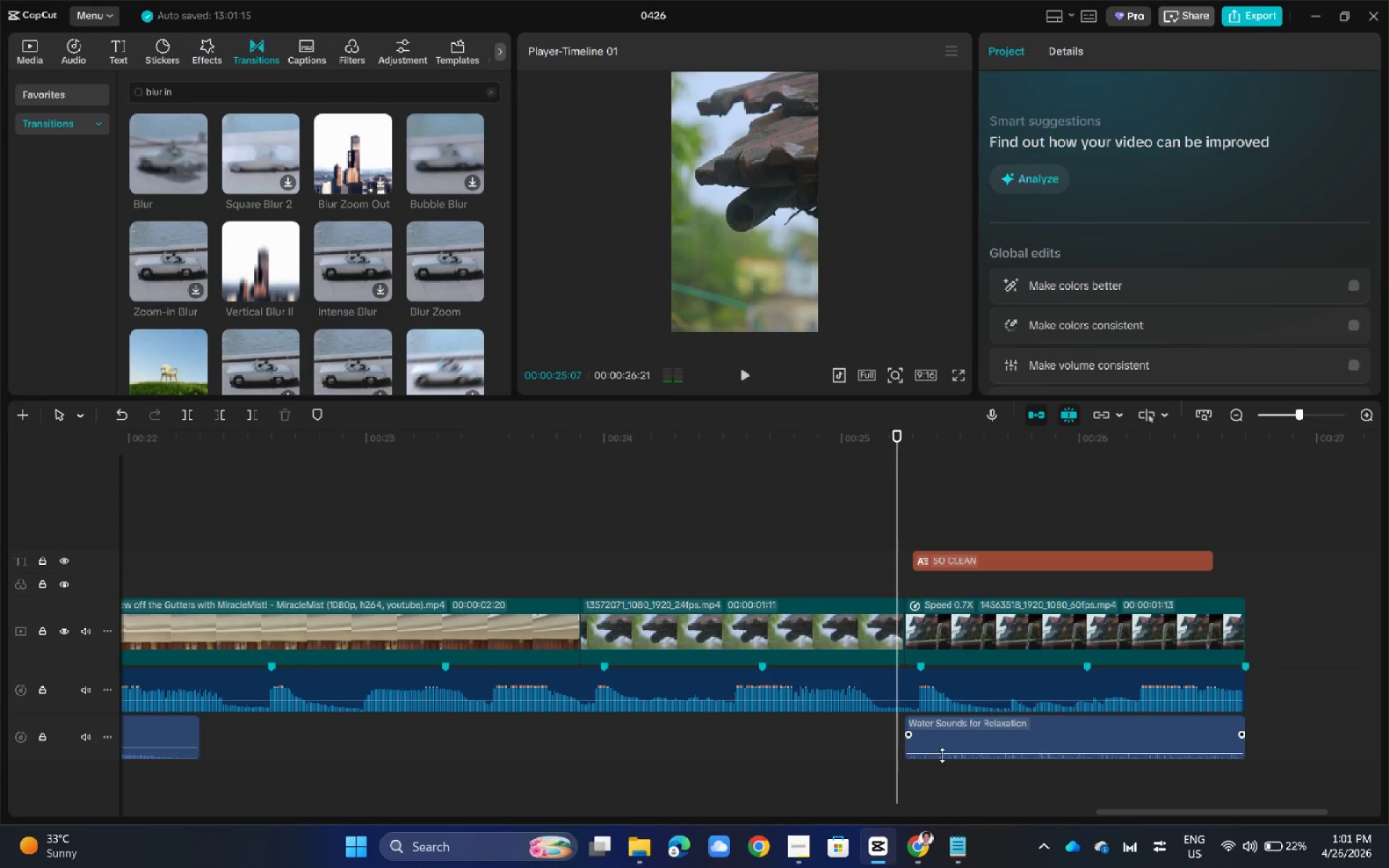 
left_click([950, 739])
 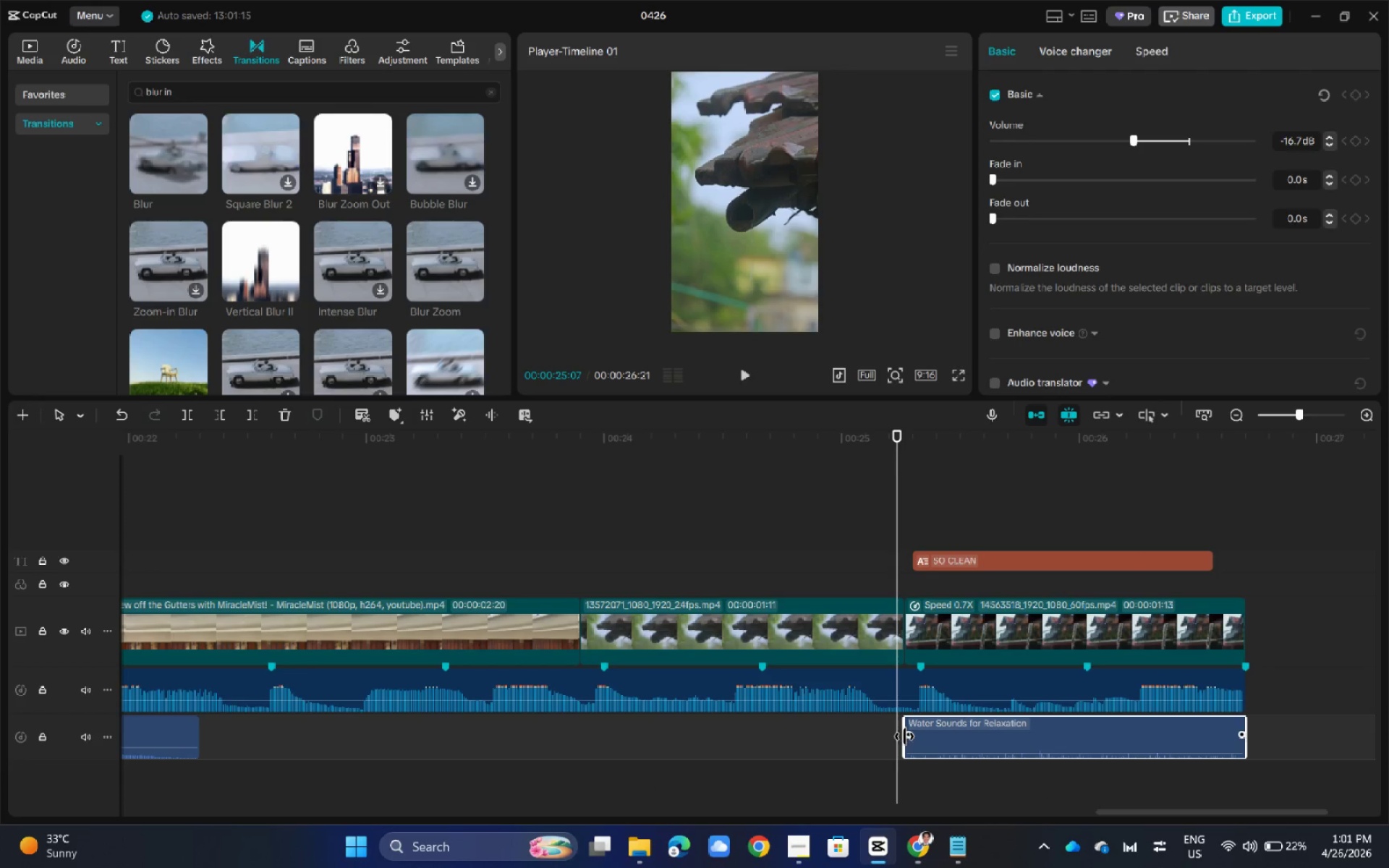 
left_click_drag(start_coordinate=[904, 736], to_coordinate=[914, 739])
 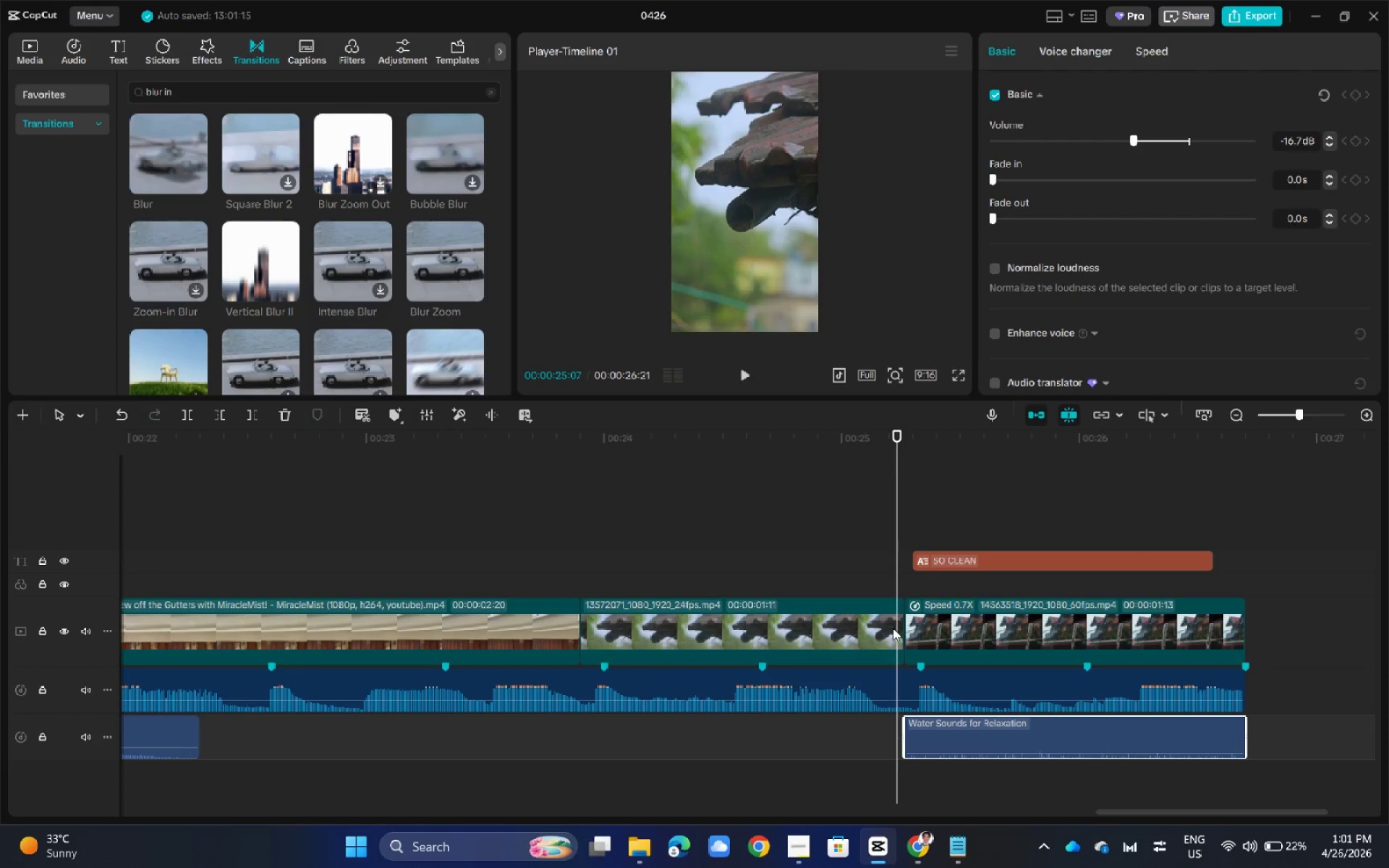 
left_click([880, 627])
 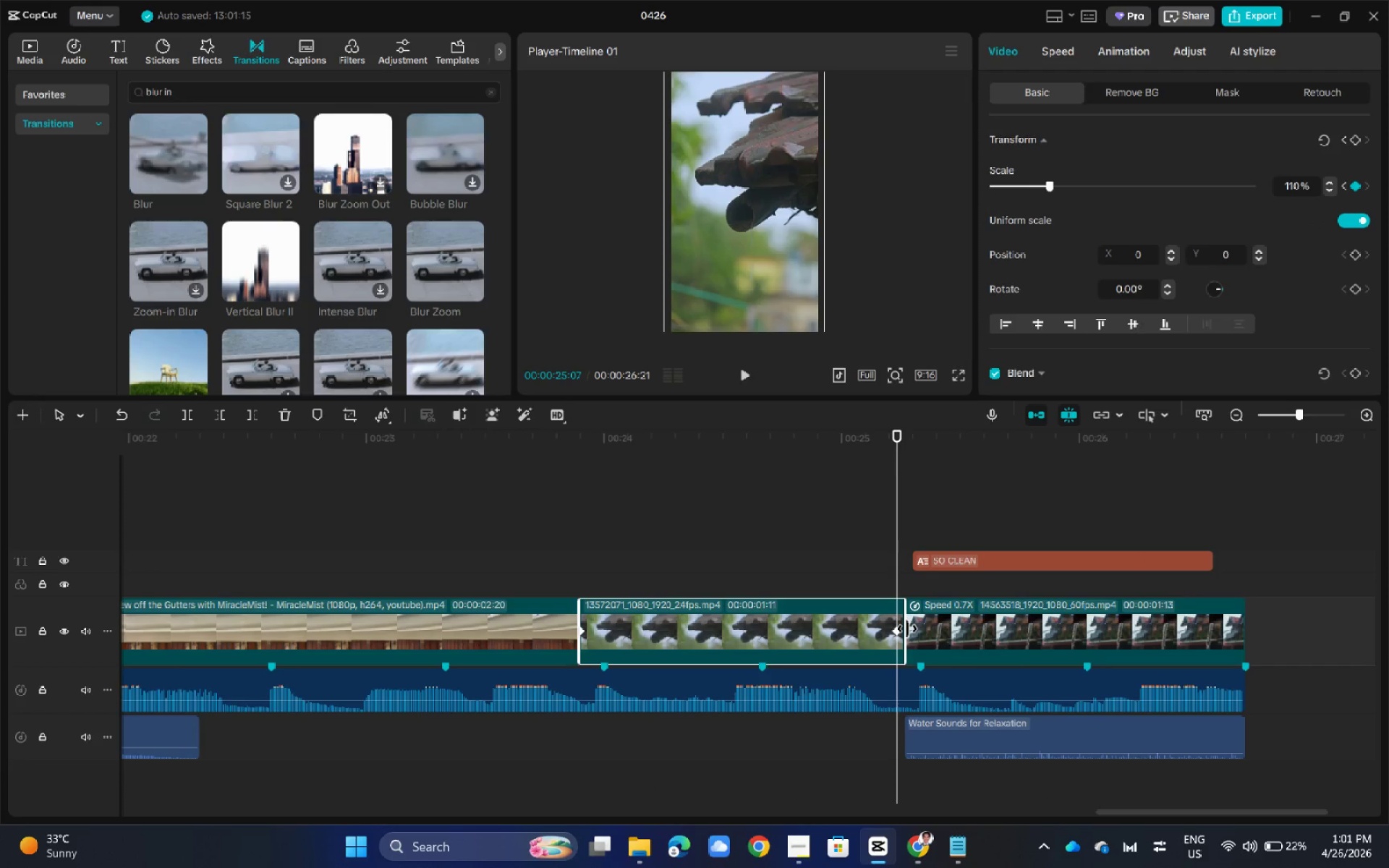 
left_click_drag(start_coordinate=[906, 629], to_coordinate=[915, 631])
 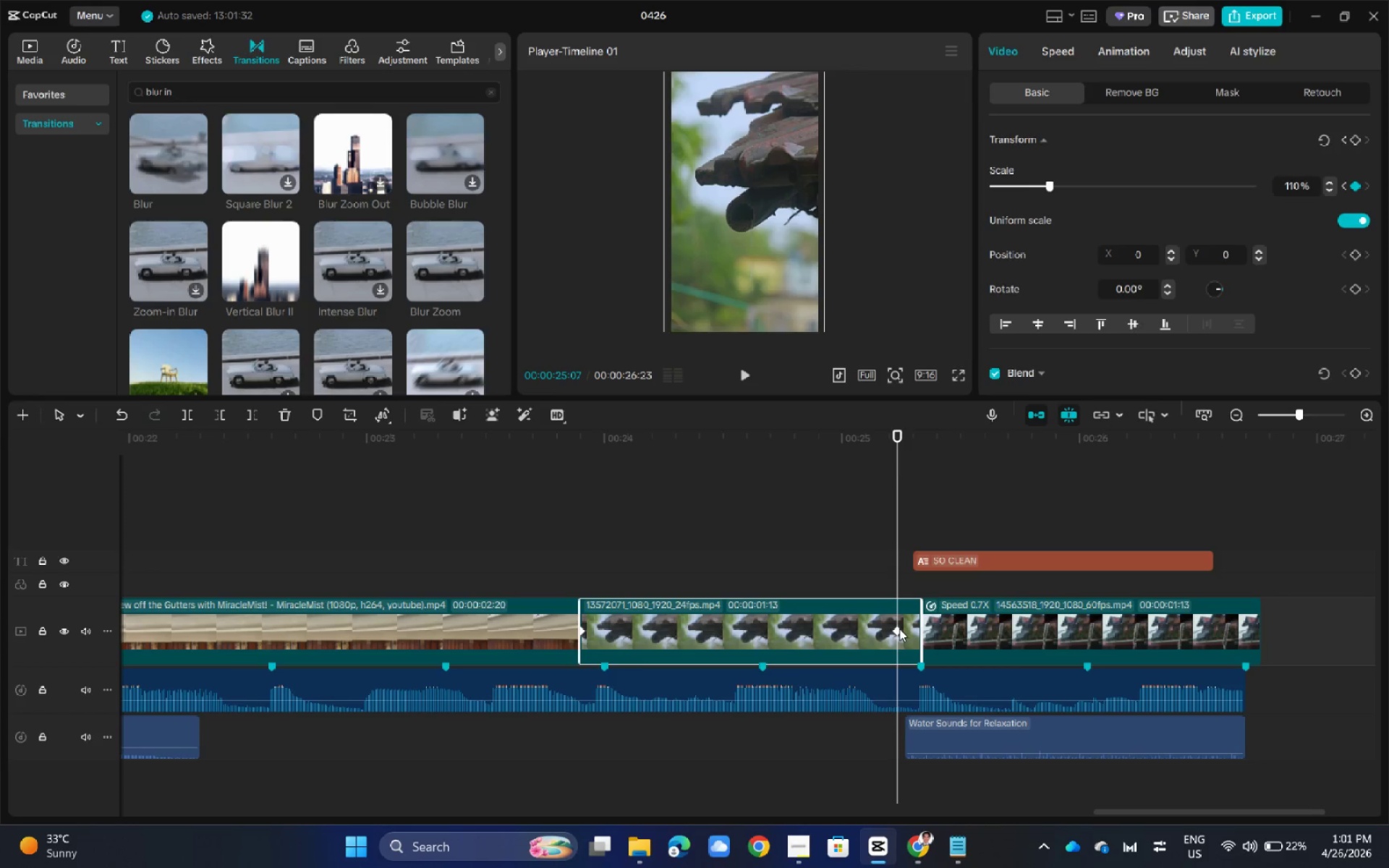 
left_click([791, 514])
 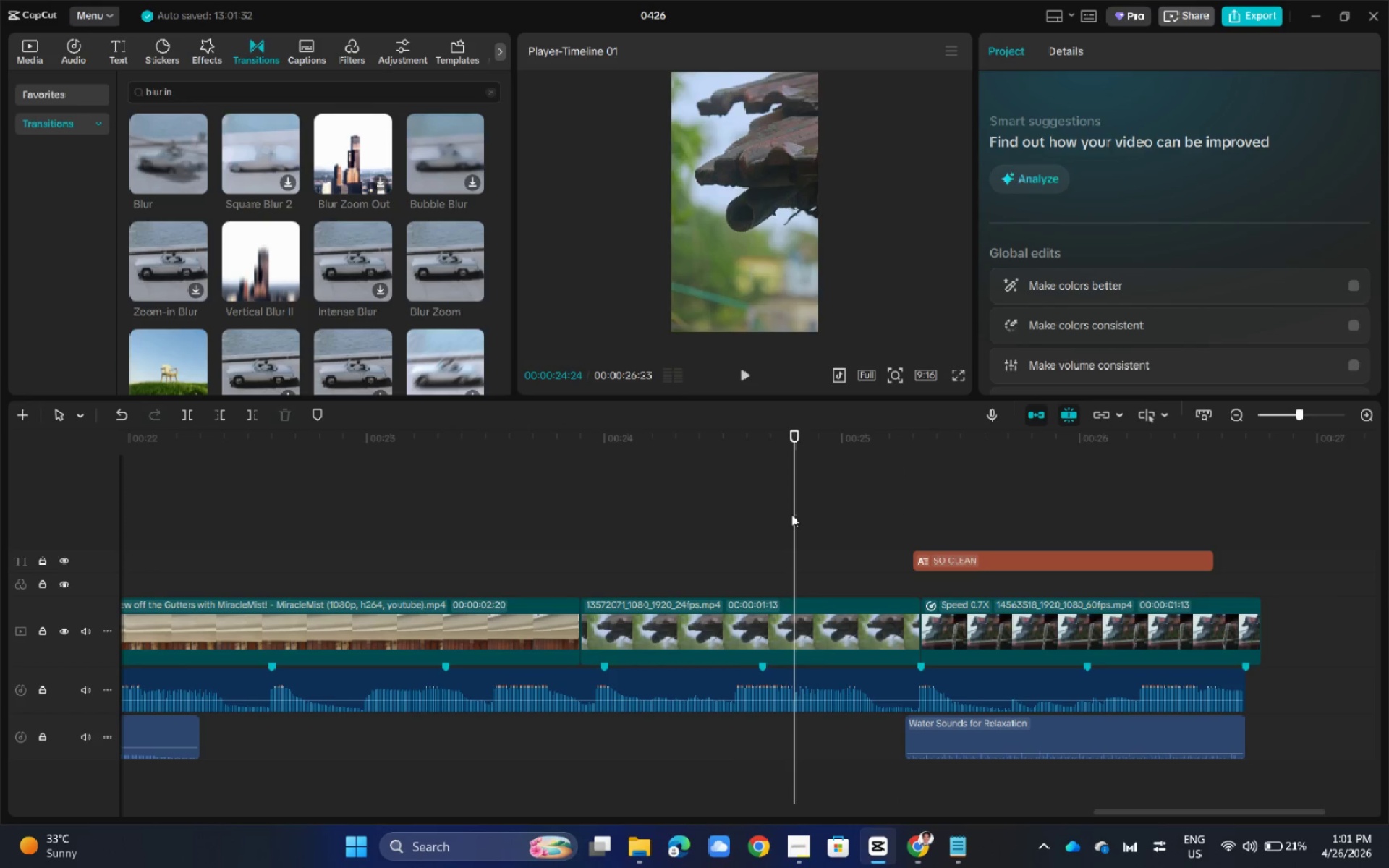 
left_click_drag(start_coordinate=[791, 514], to_coordinate=[576, 540])
 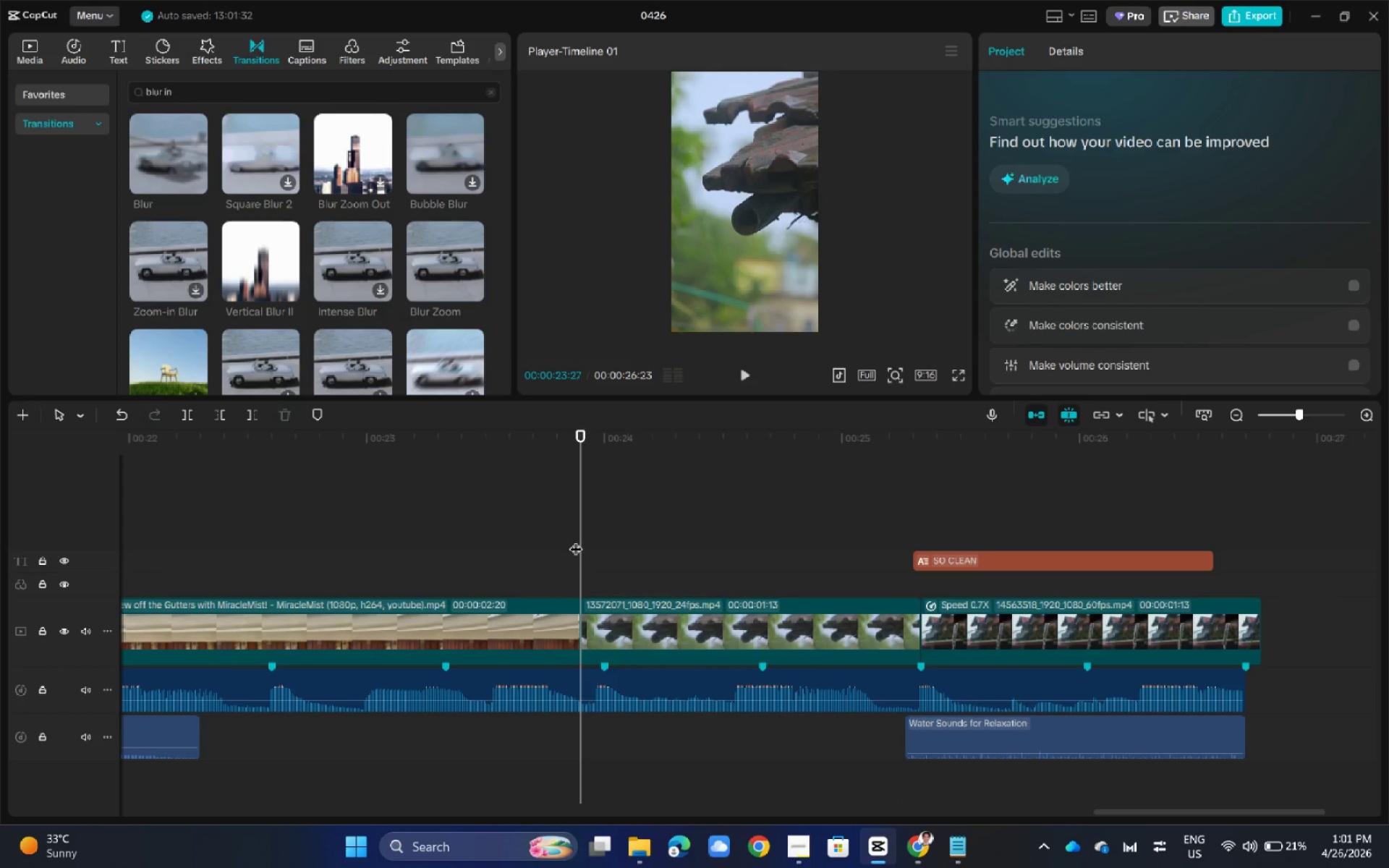 
key(Space)
 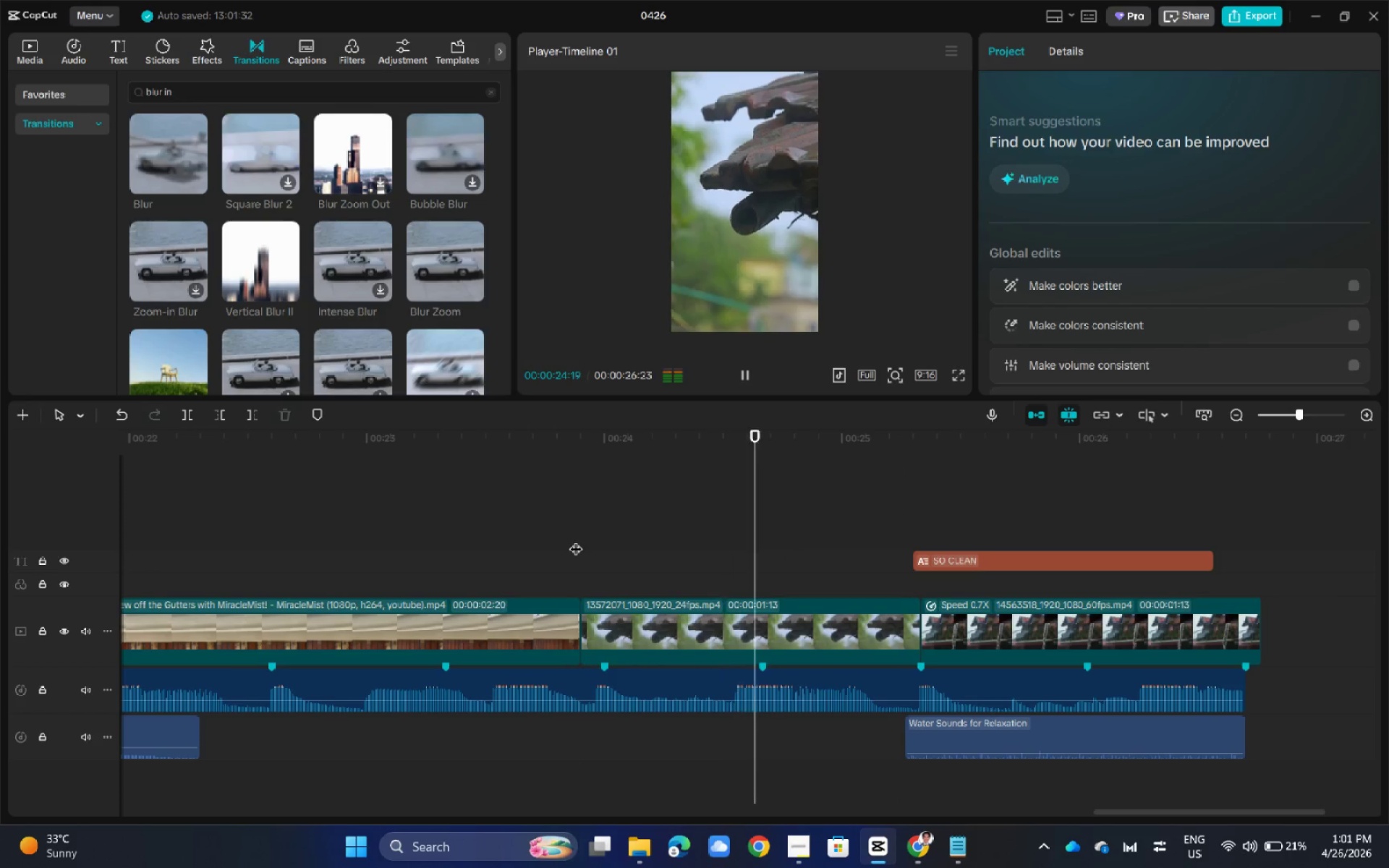 
key(Space)
 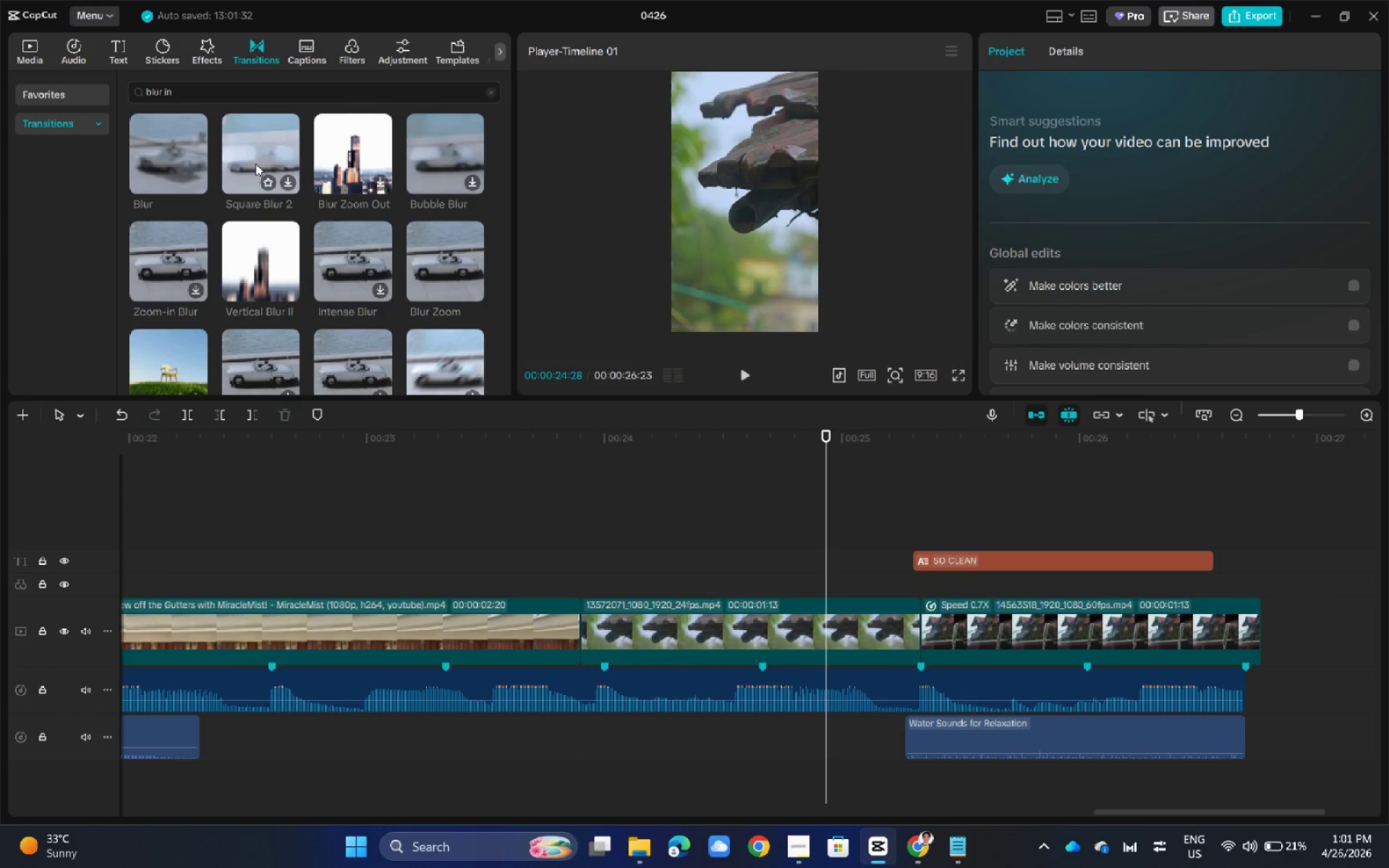 
double_click([205, 97])
 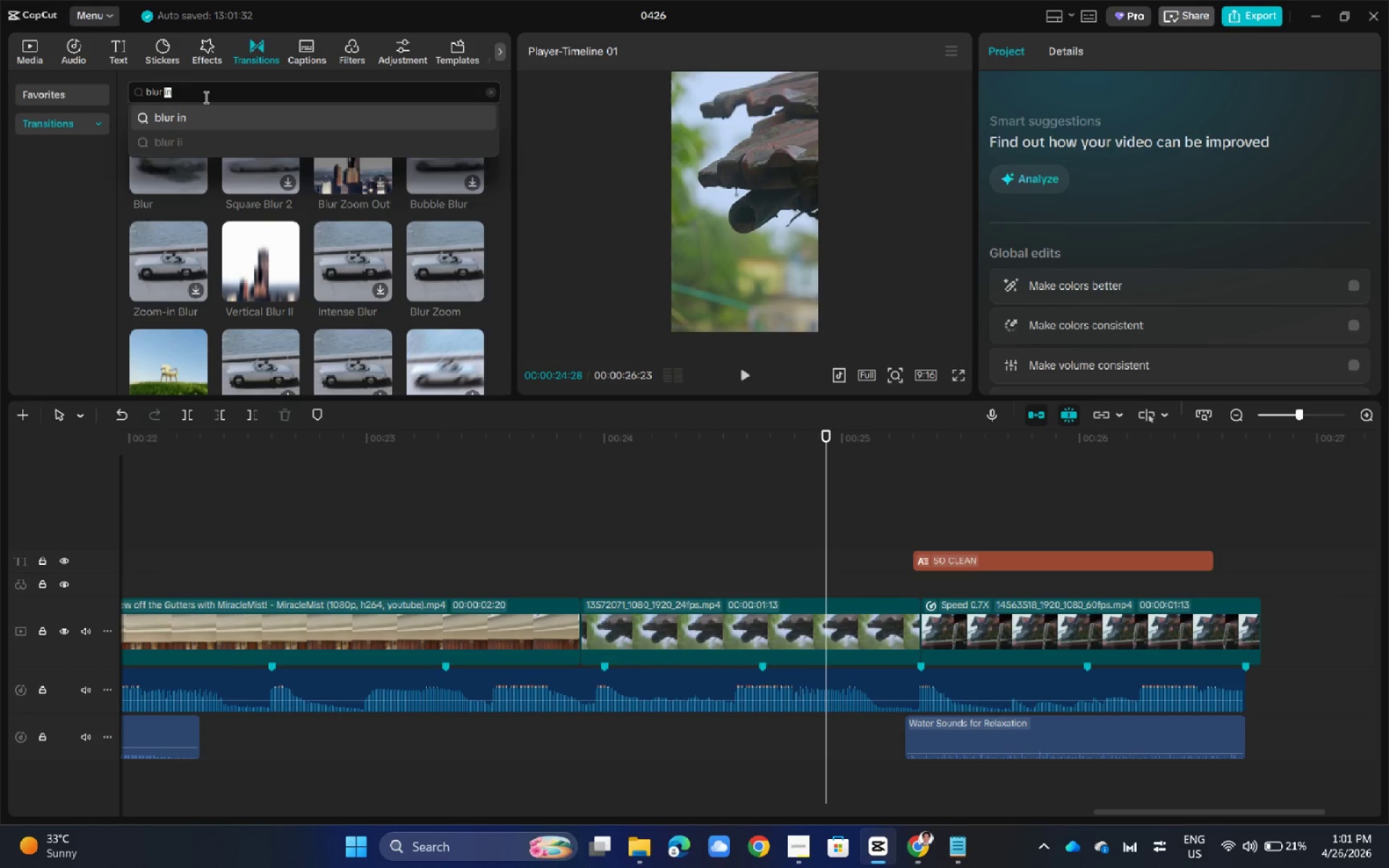 
triple_click([205, 97])
 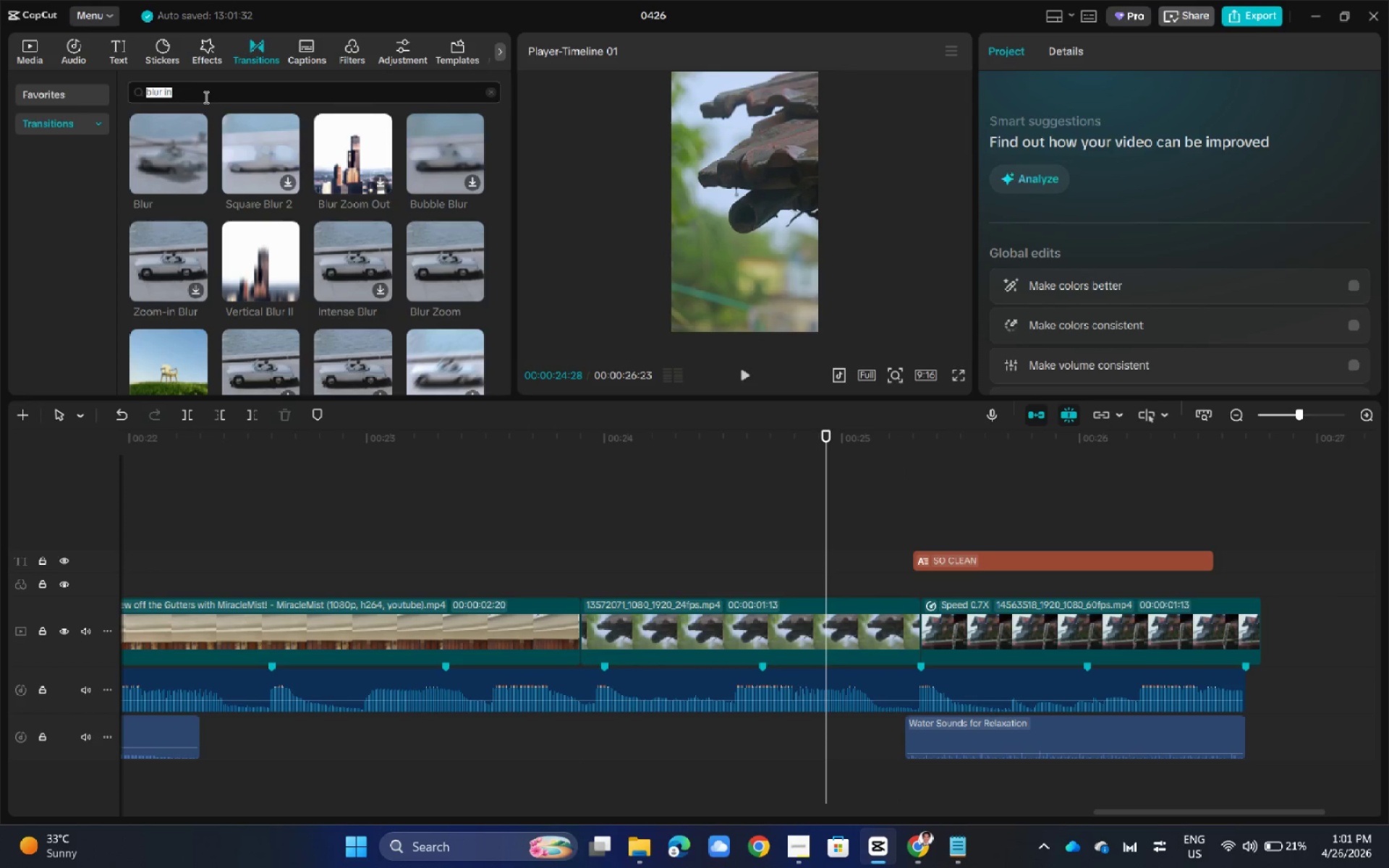 
type(whoo)
 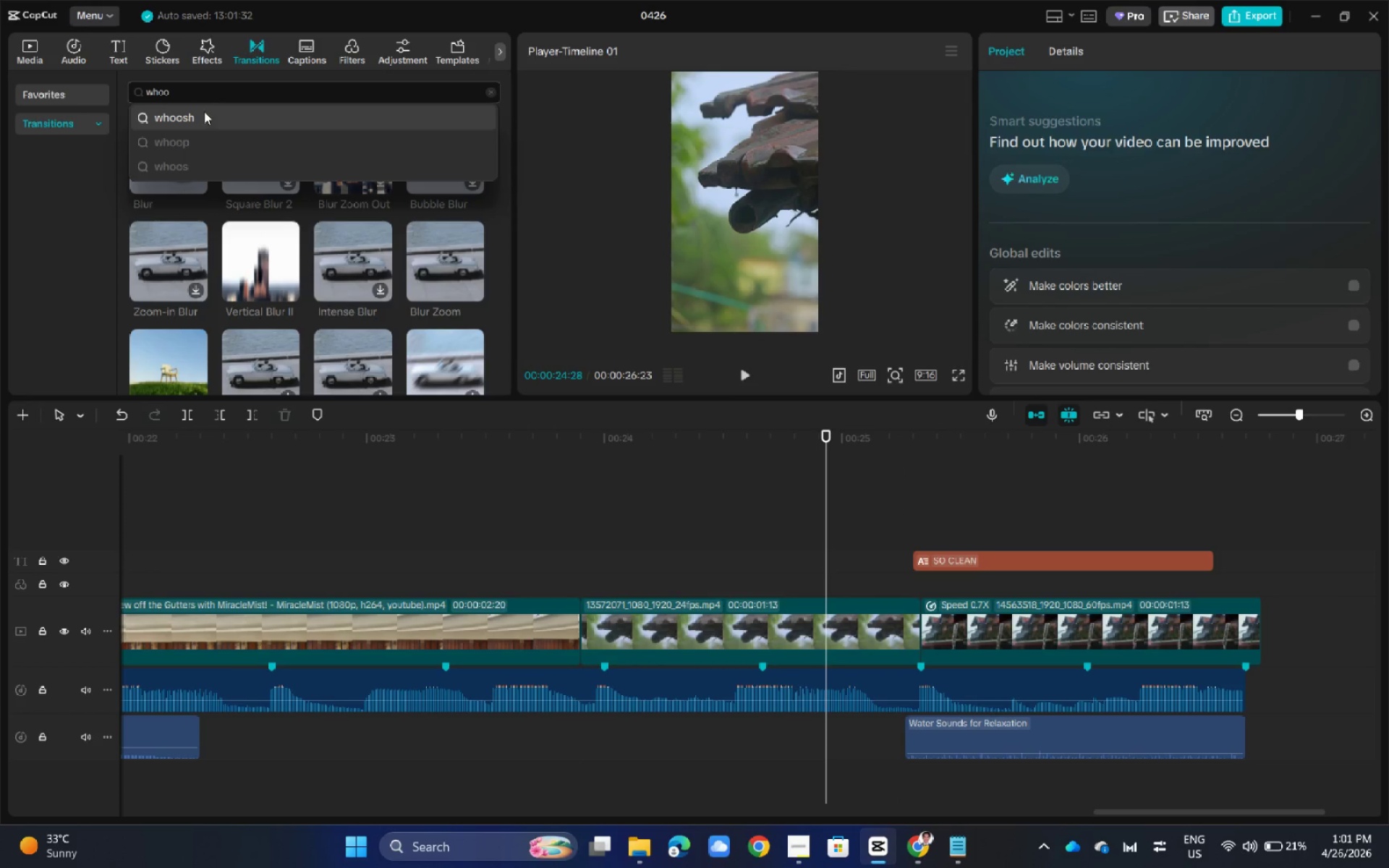 
left_click([200, 122])
 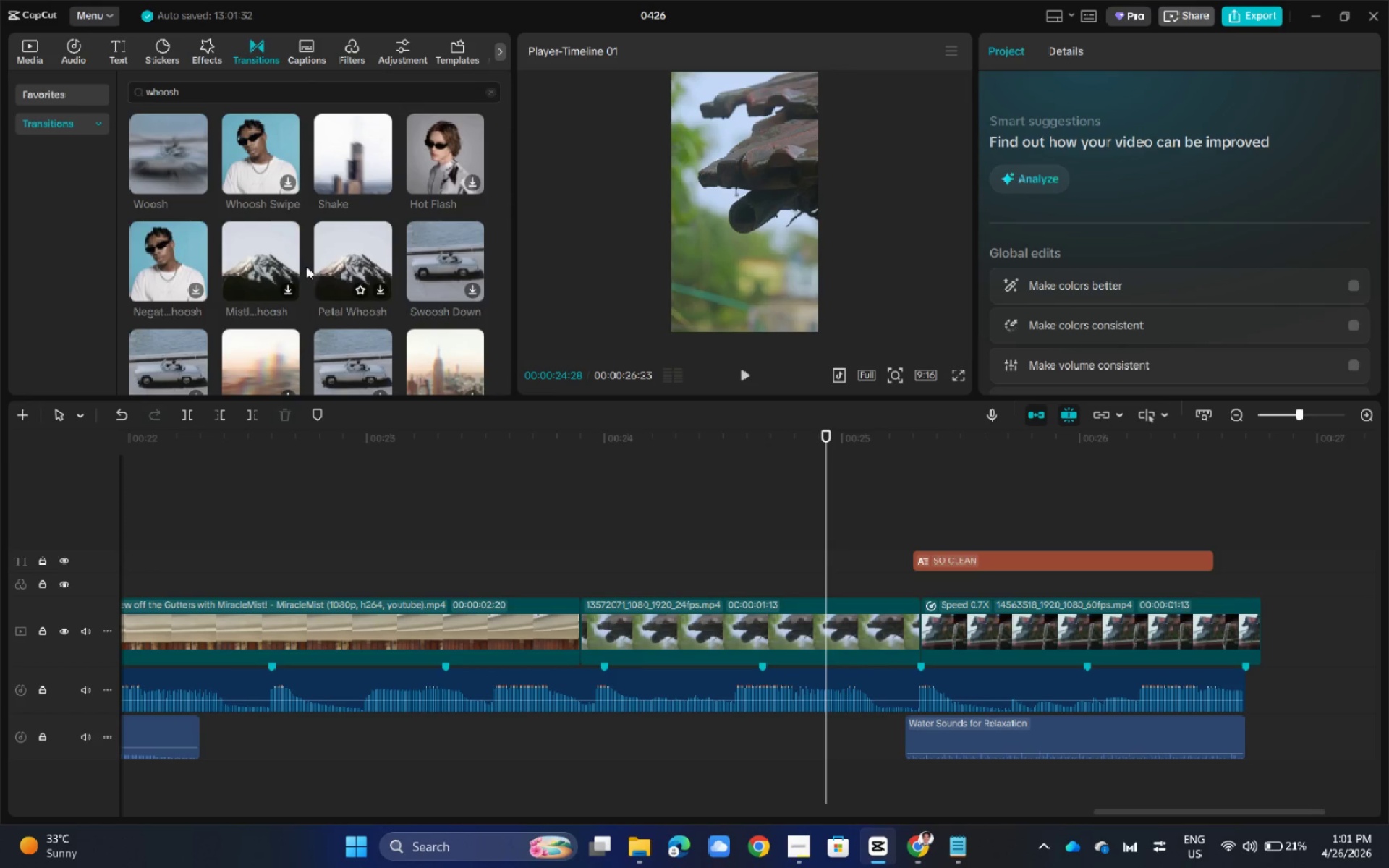 
left_click_drag(start_coordinate=[159, 136], to_coordinate=[891, 637])
 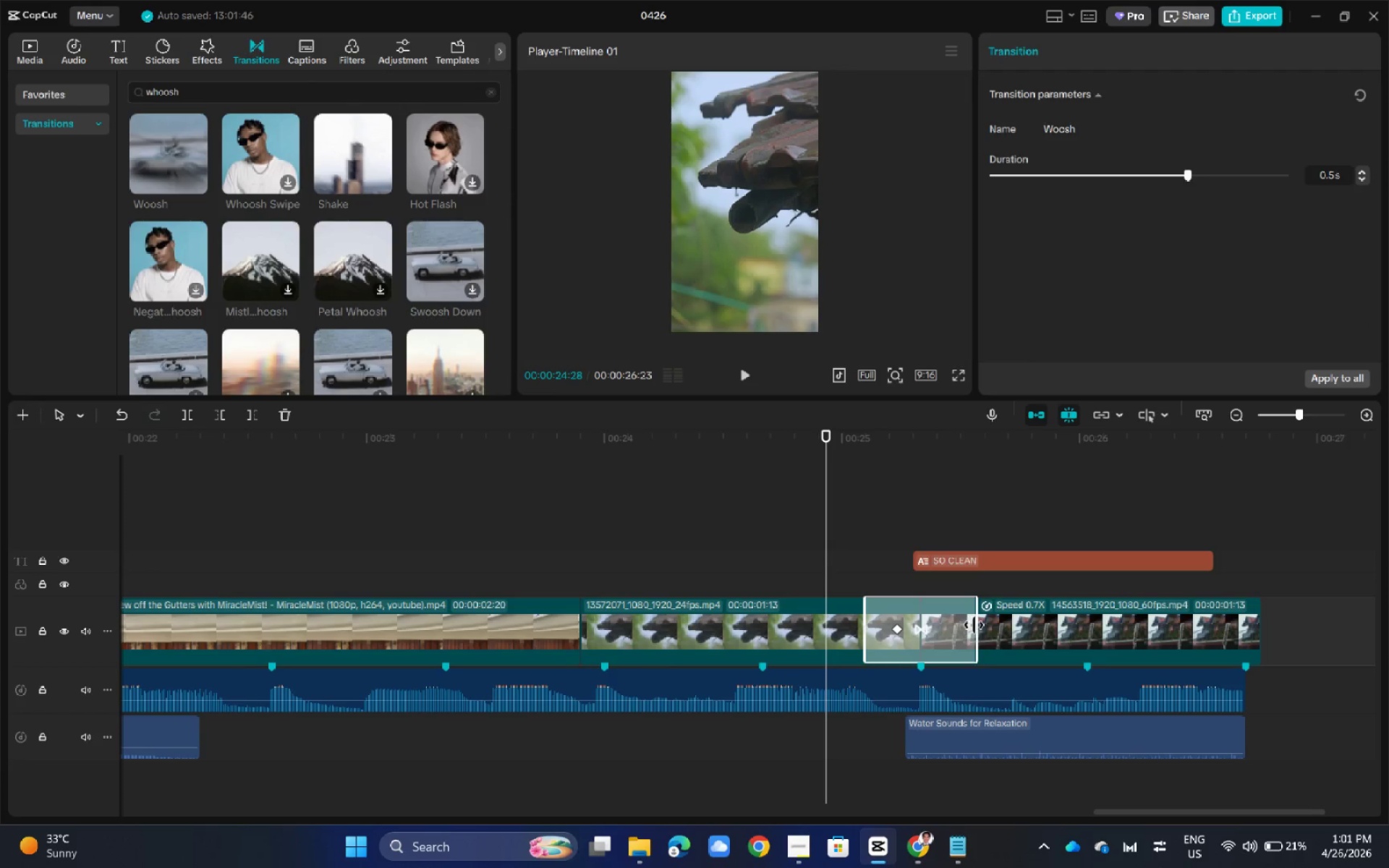 
left_click_drag(start_coordinate=[974, 625], to_coordinate=[953, 628])
 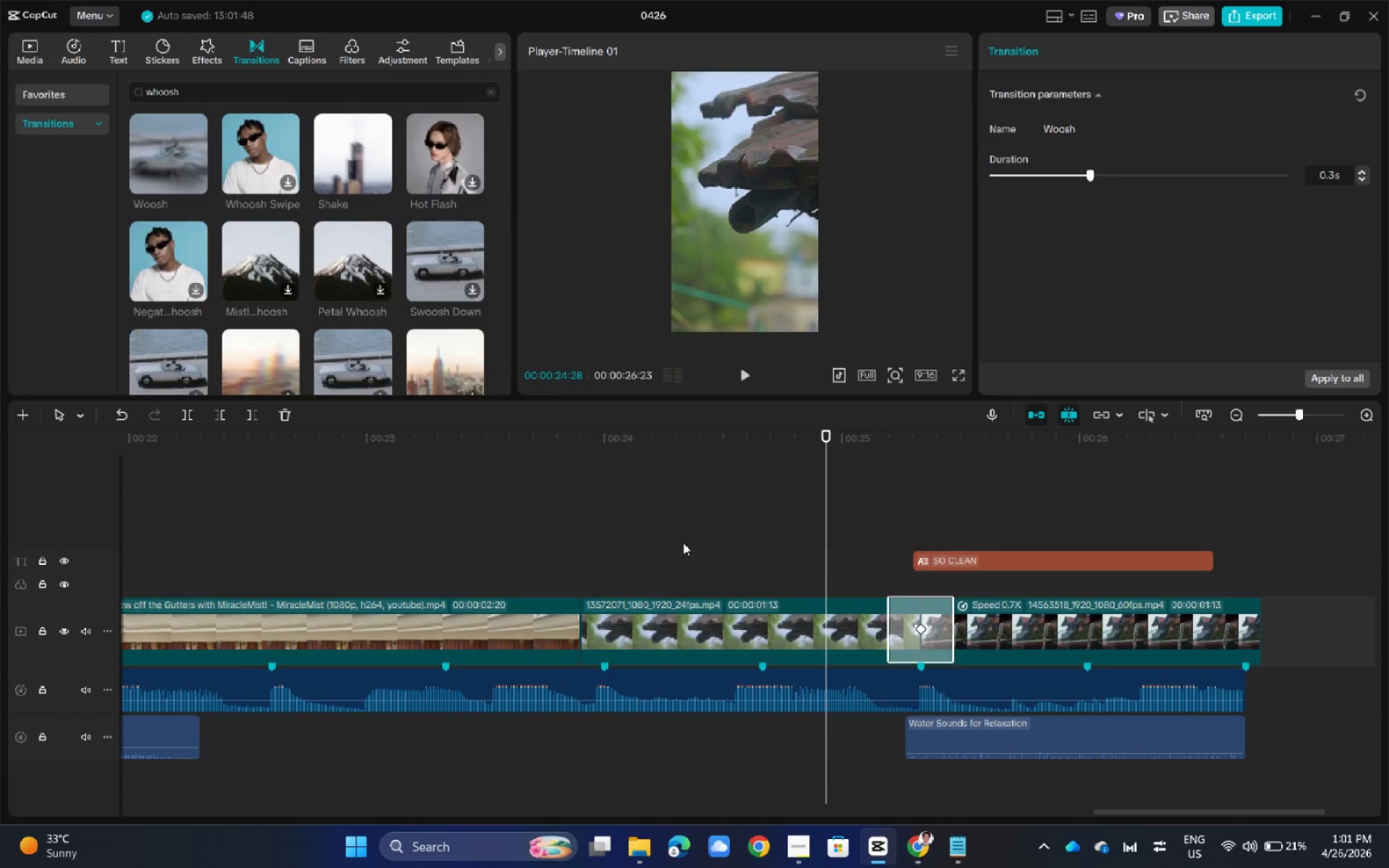 
left_click([680, 541])
 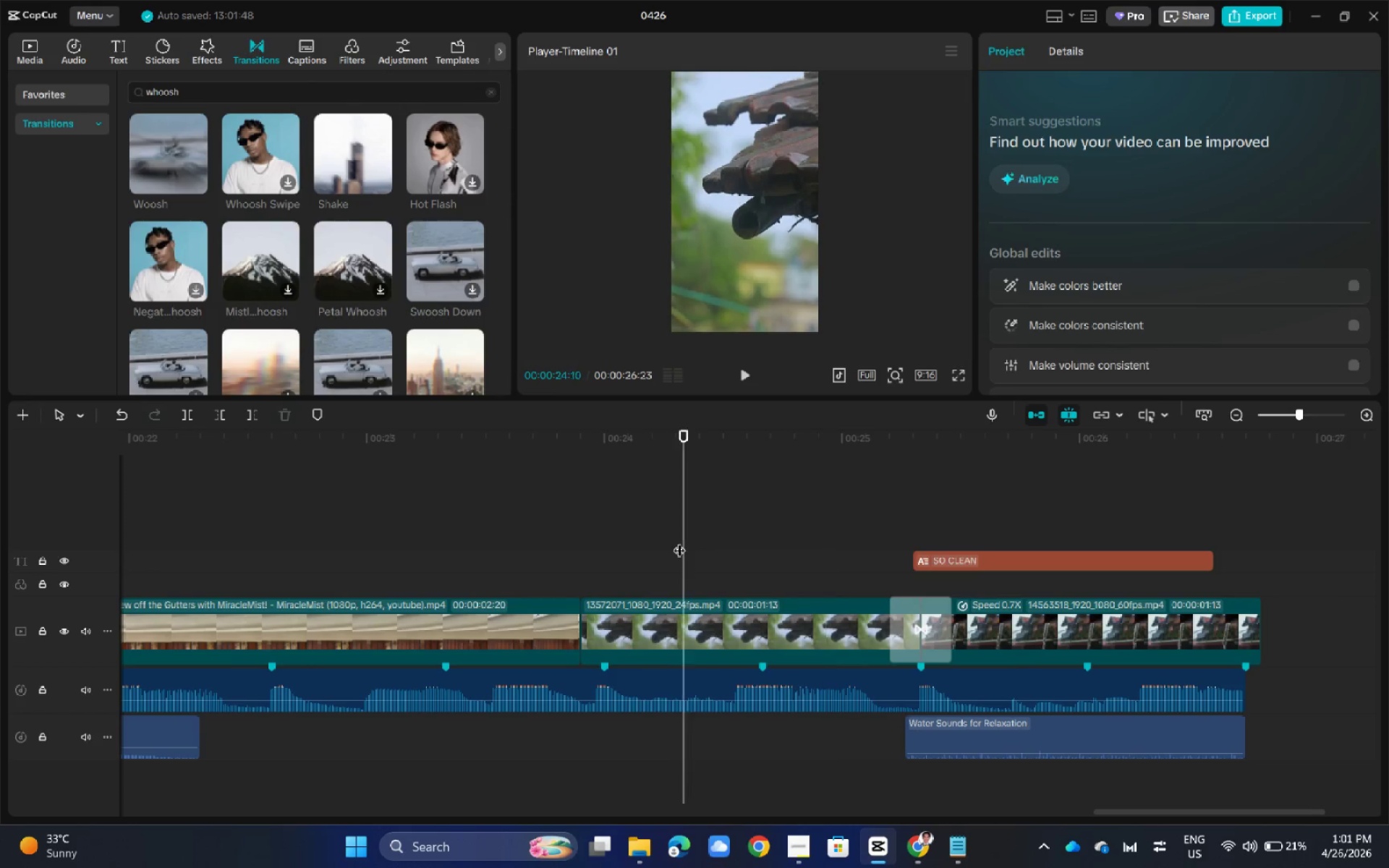 
left_click_drag(start_coordinate=[680, 541], to_coordinate=[582, 537])
 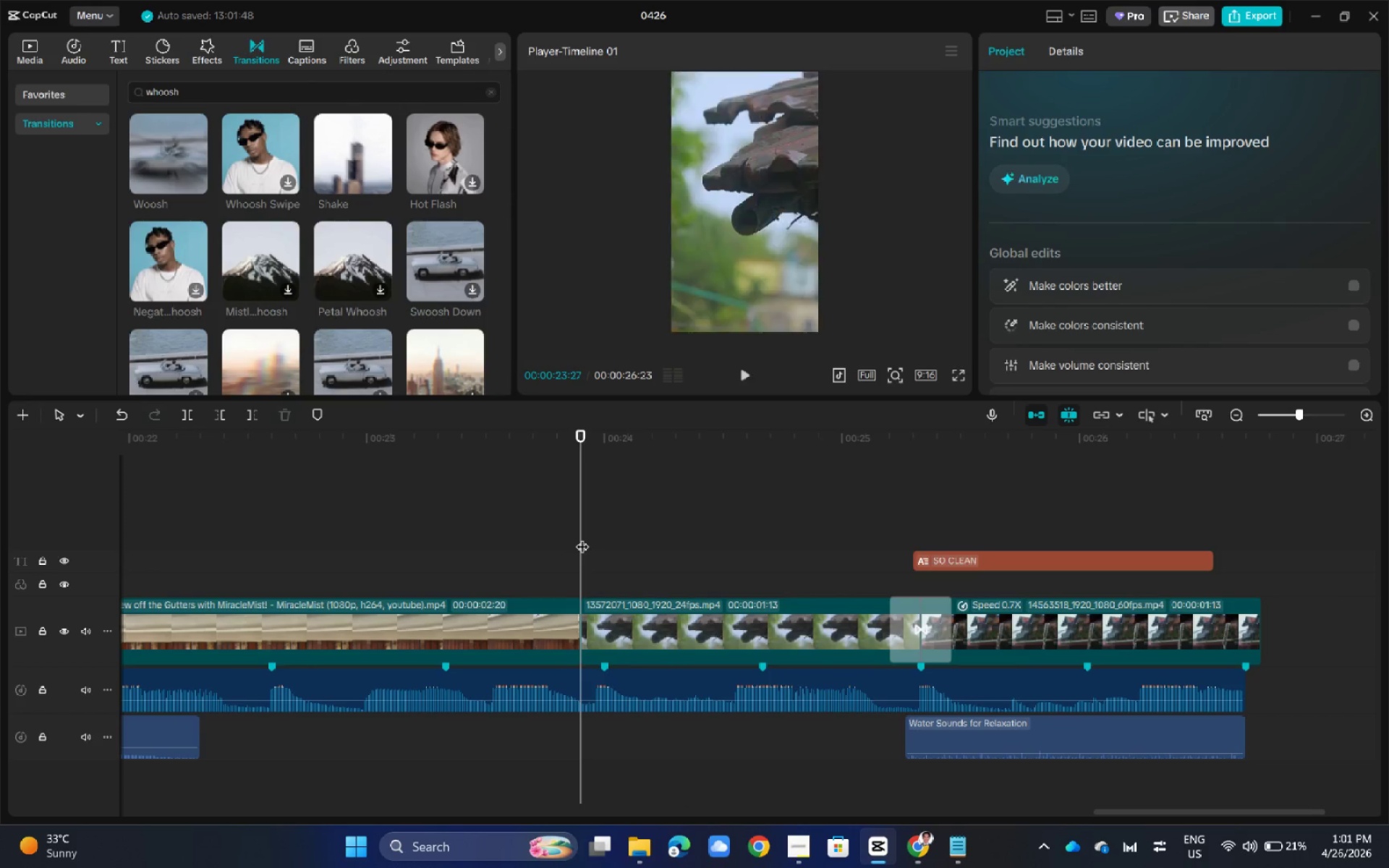 
key(Space)
 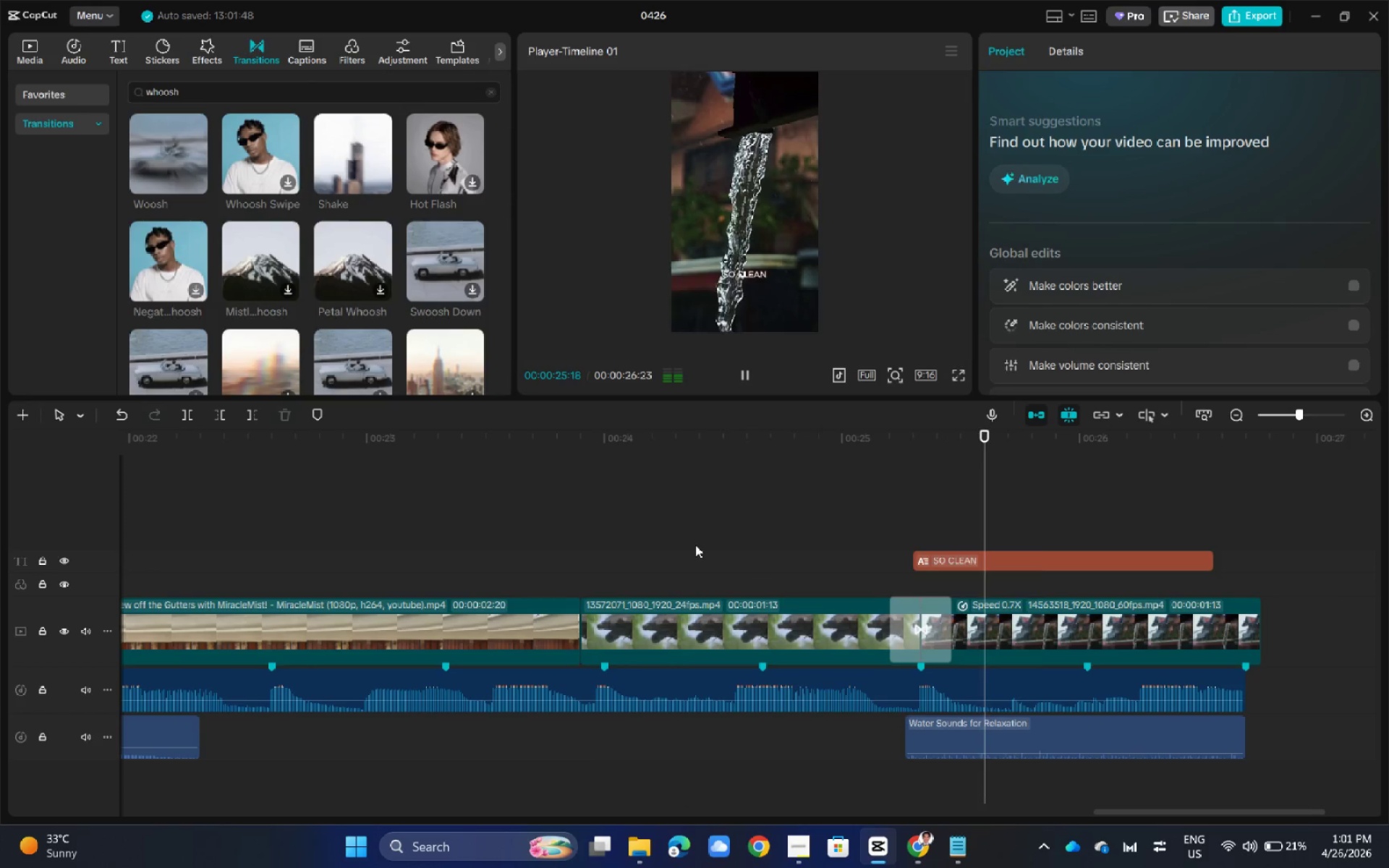 
left_click([810, 627])
 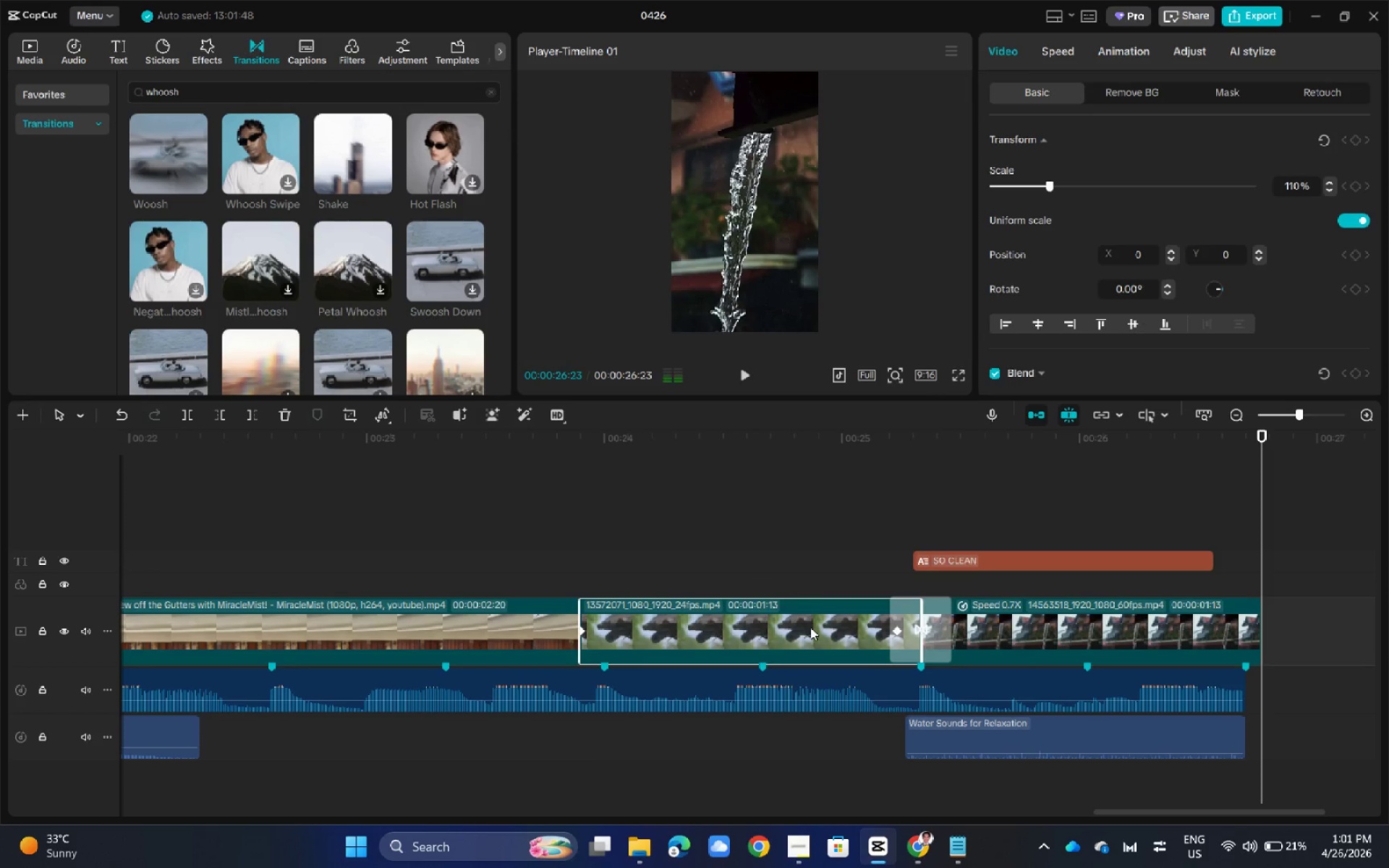 
key(Space)
 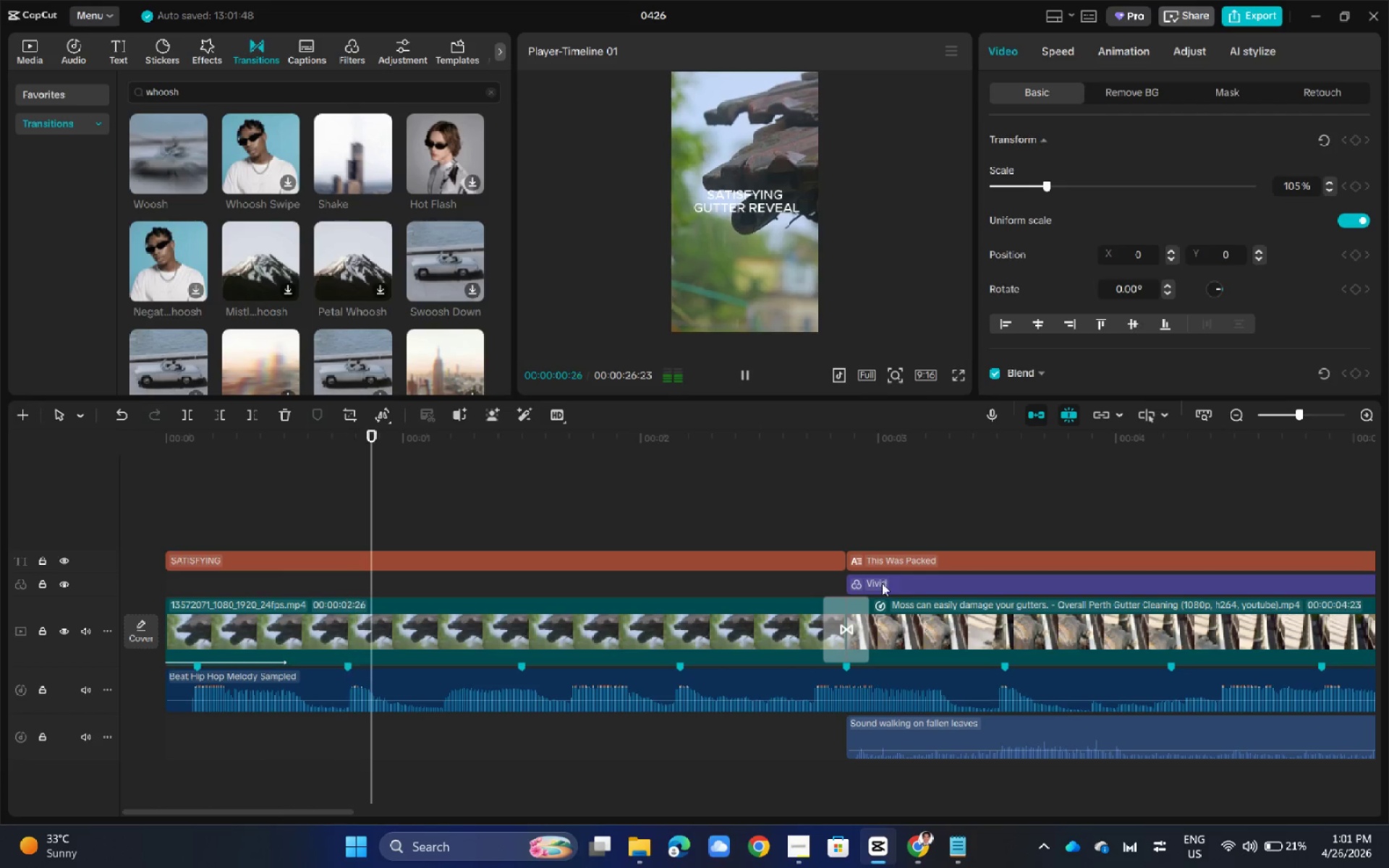 
hold_key(key=ControlLeft, duration=1.48)
scroll: coordinate [859, 610], scroll_direction: down, amount: 44.0
 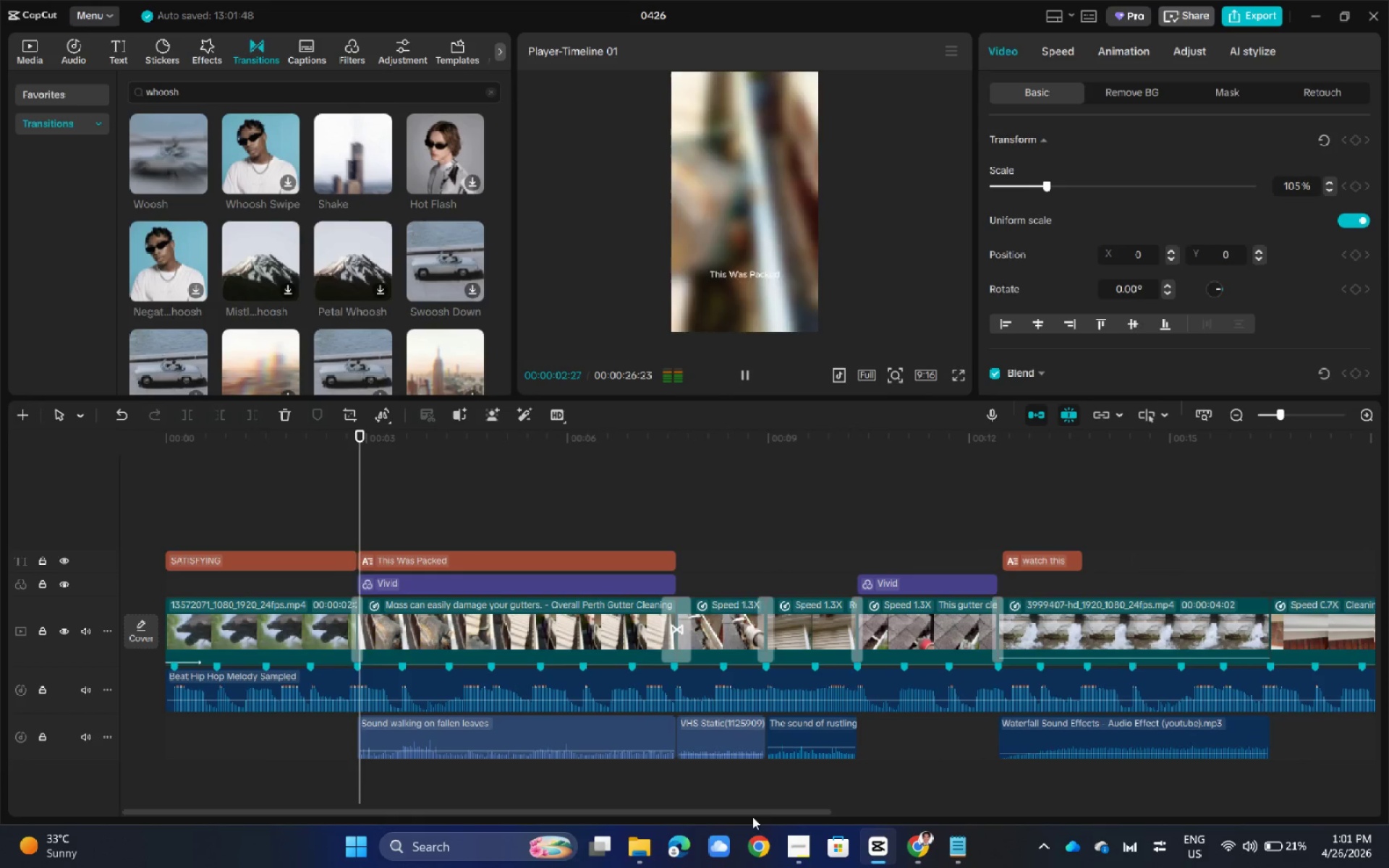 
left_click_drag(start_coordinate=[752, 816], to_coordinate=[1234, 812])
 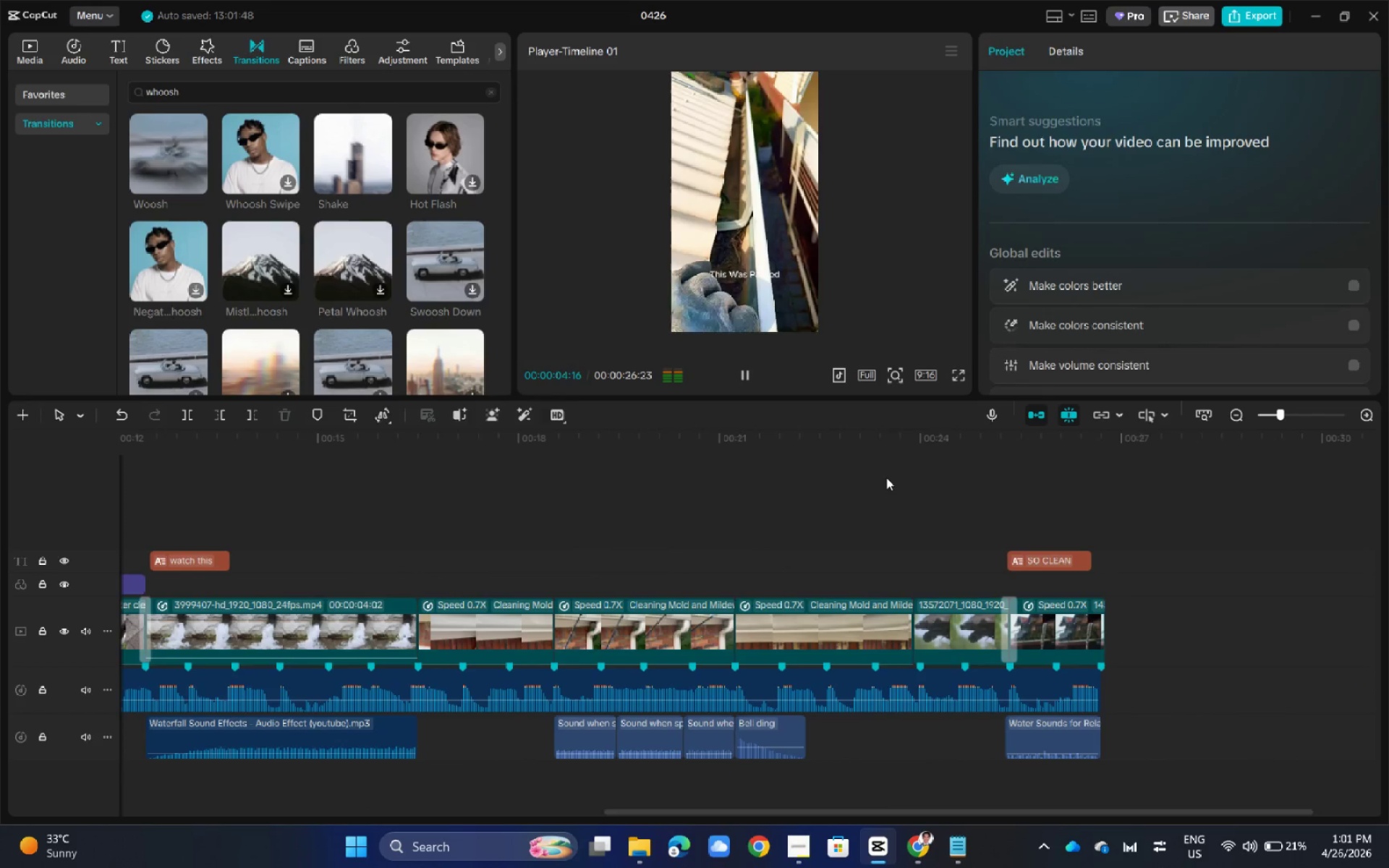 
double_click([886, 475])
 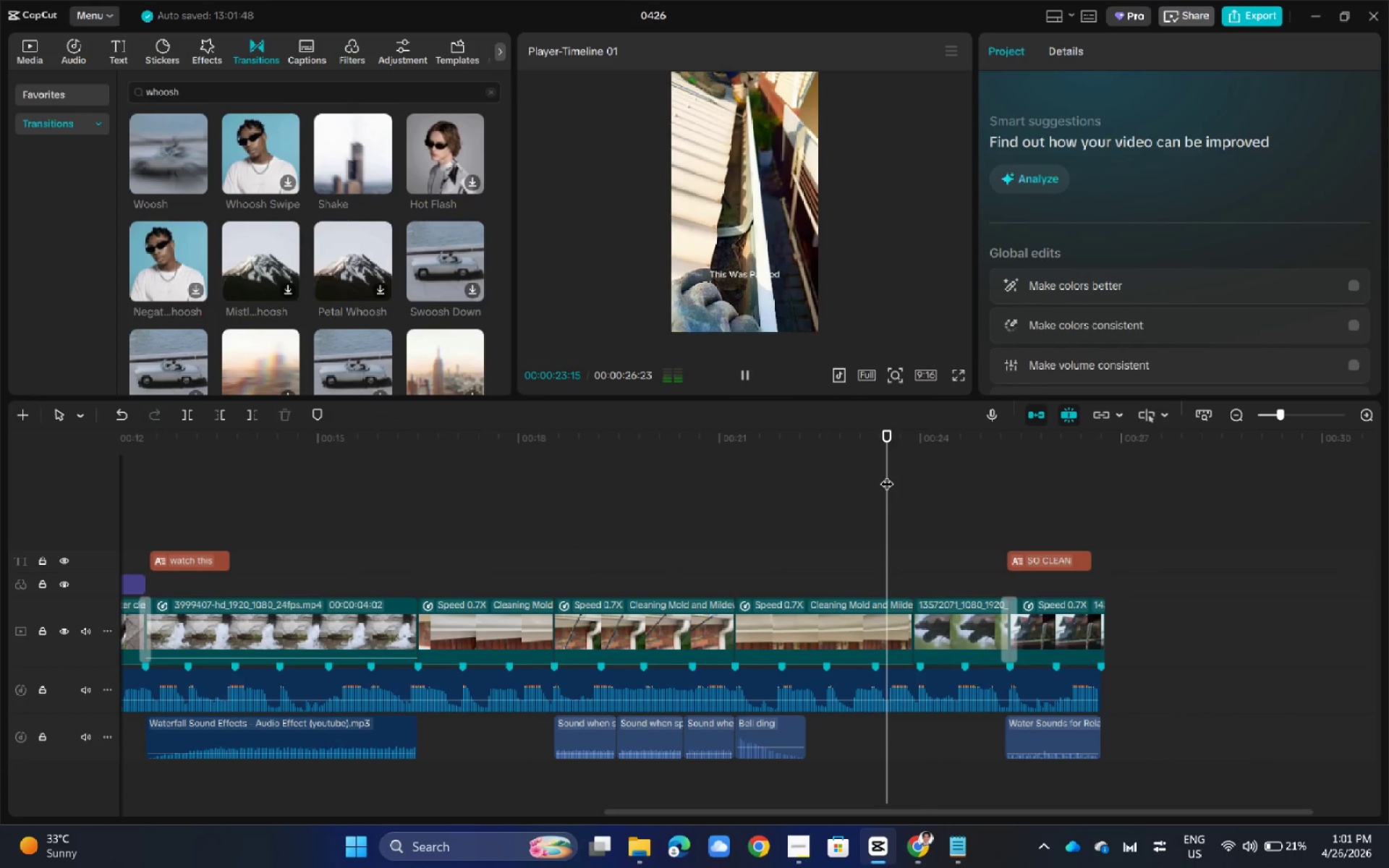 
key(Space)
 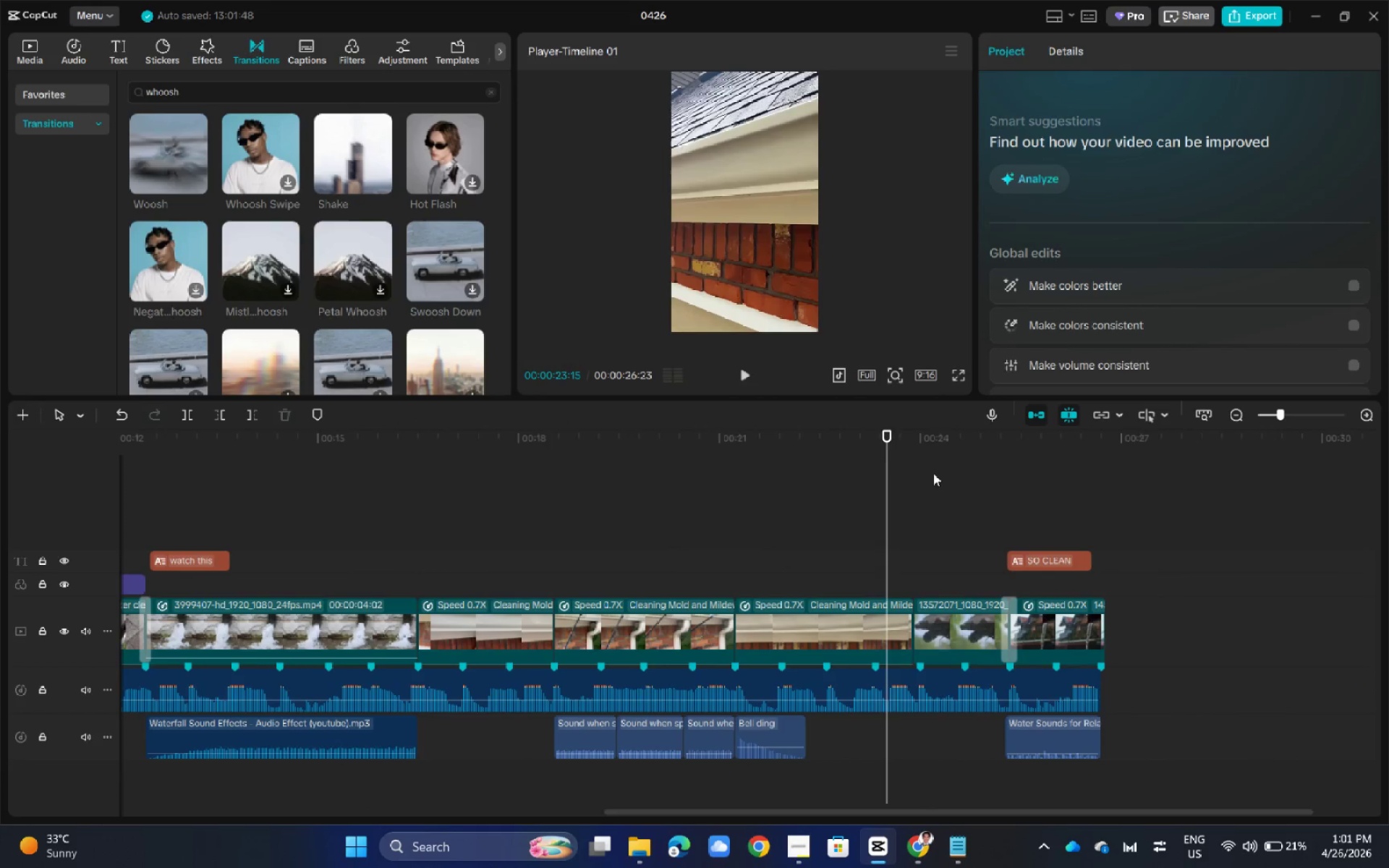 
key(Space)
 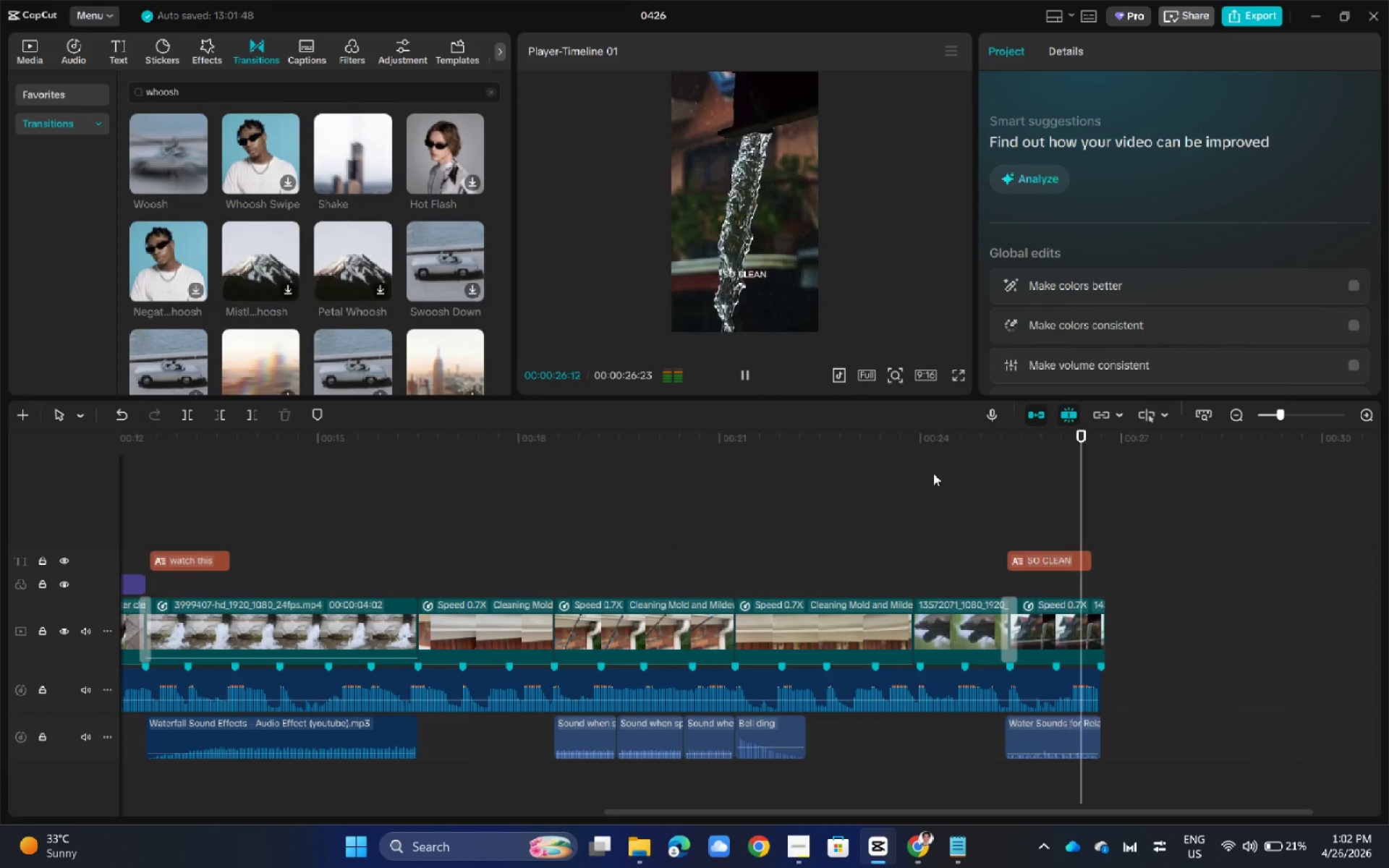 
key(Space)
 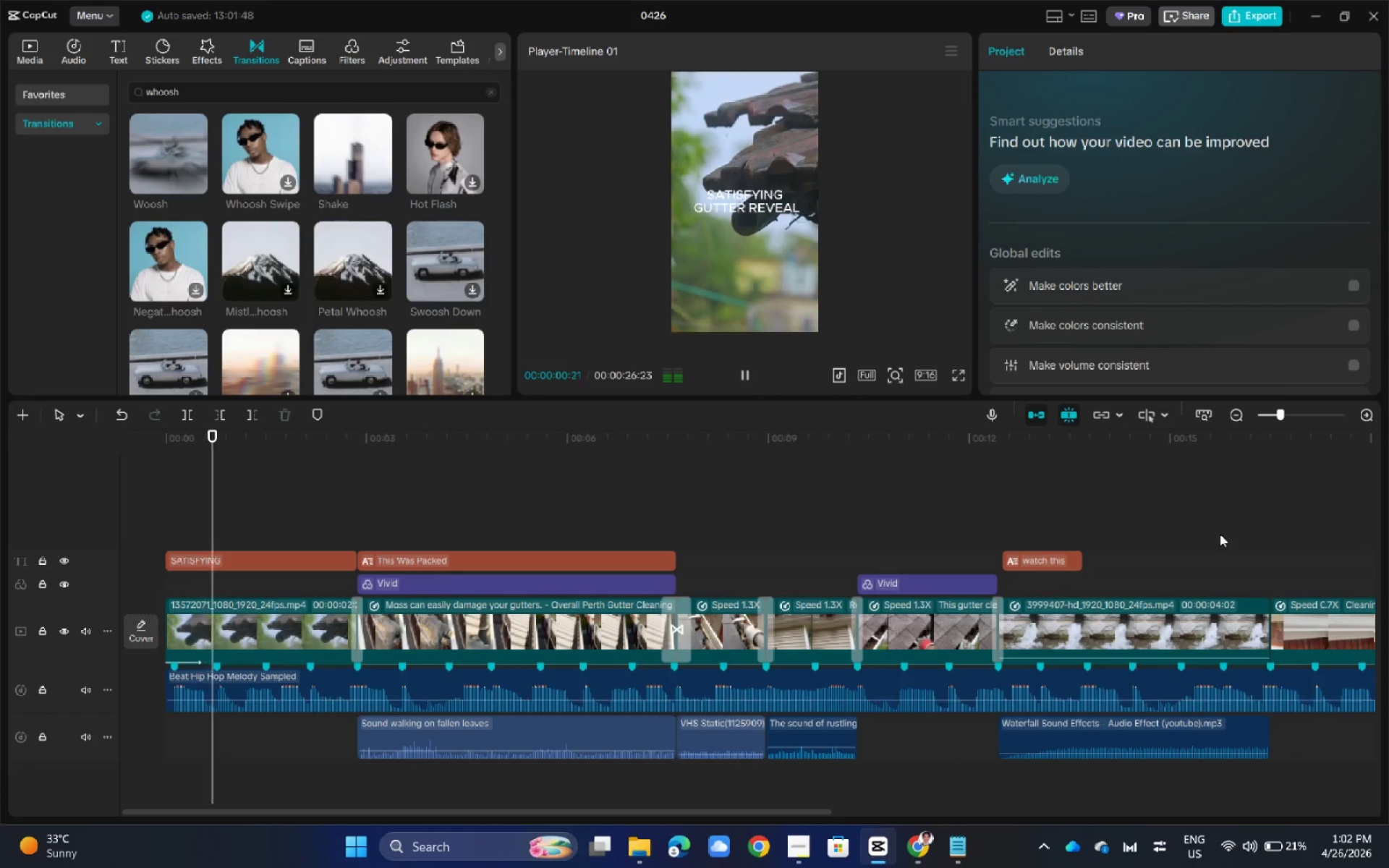 
key(Space)
 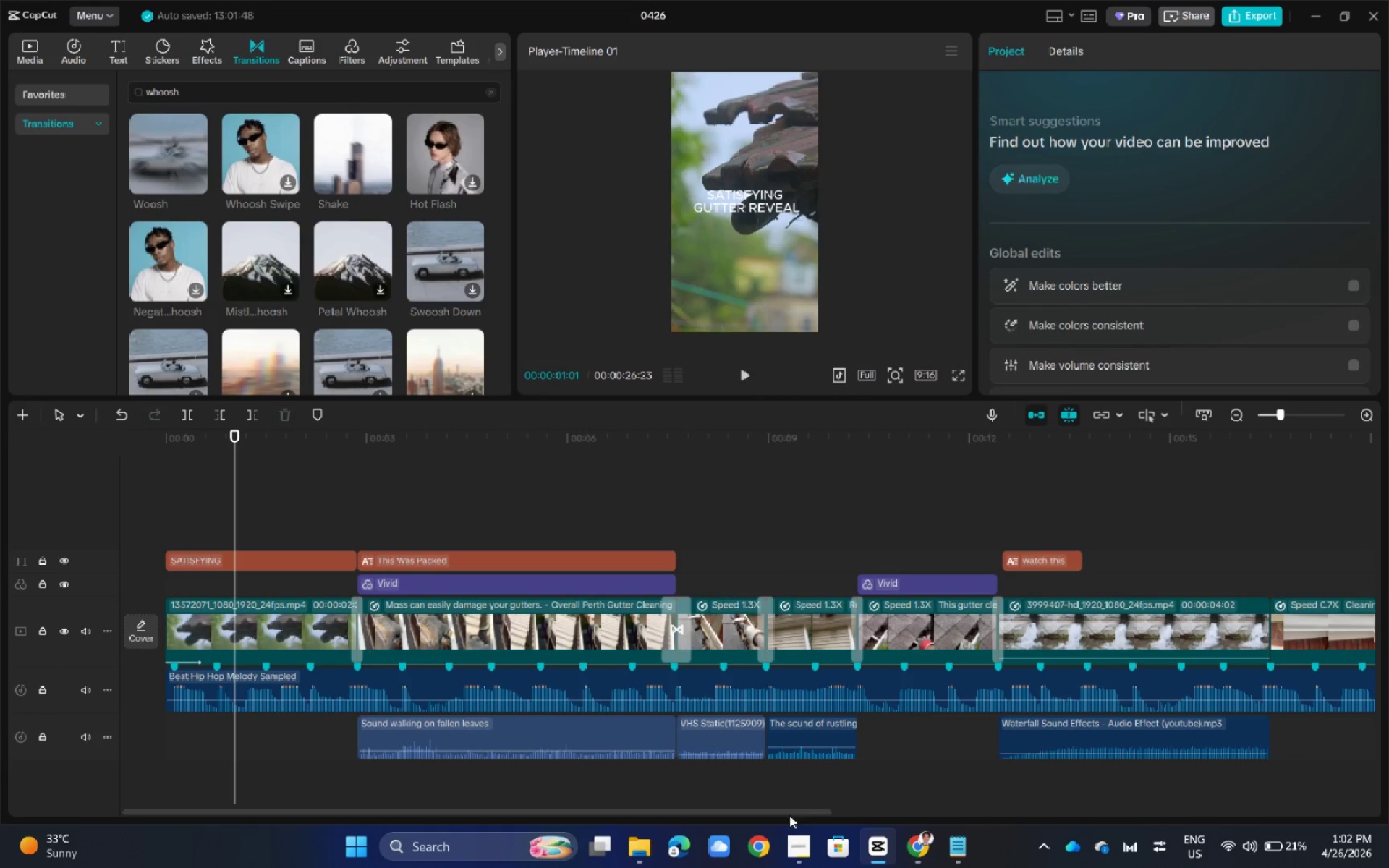 
left_click_drag(start_coordinate=[787, 808], to_coordinate=[1351, 817])
 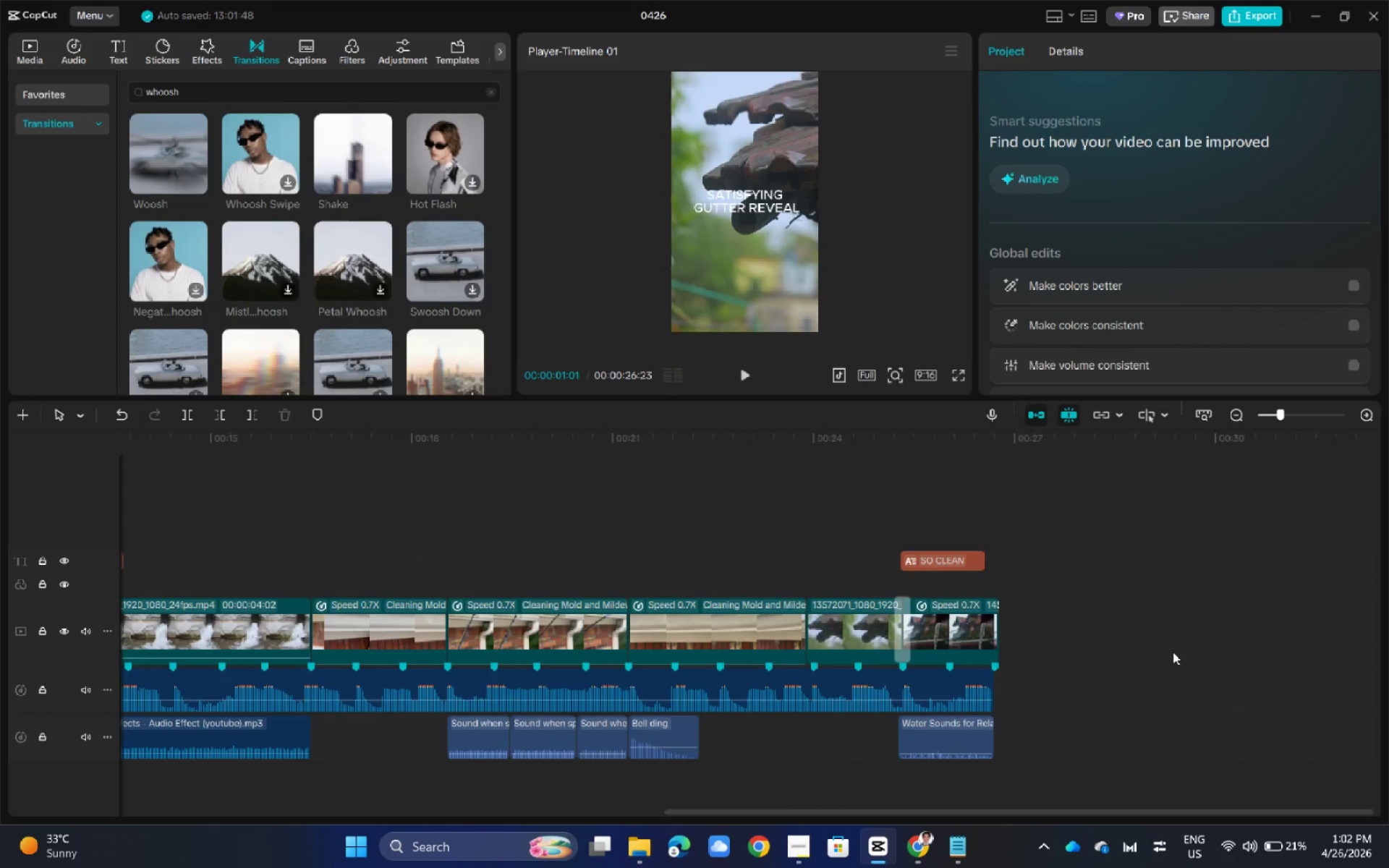 
hold_key(key=ControlLeft, duration=0.52)
scroll: coordinate [1173, 640], scroll_direction: up, amount: 10.0
 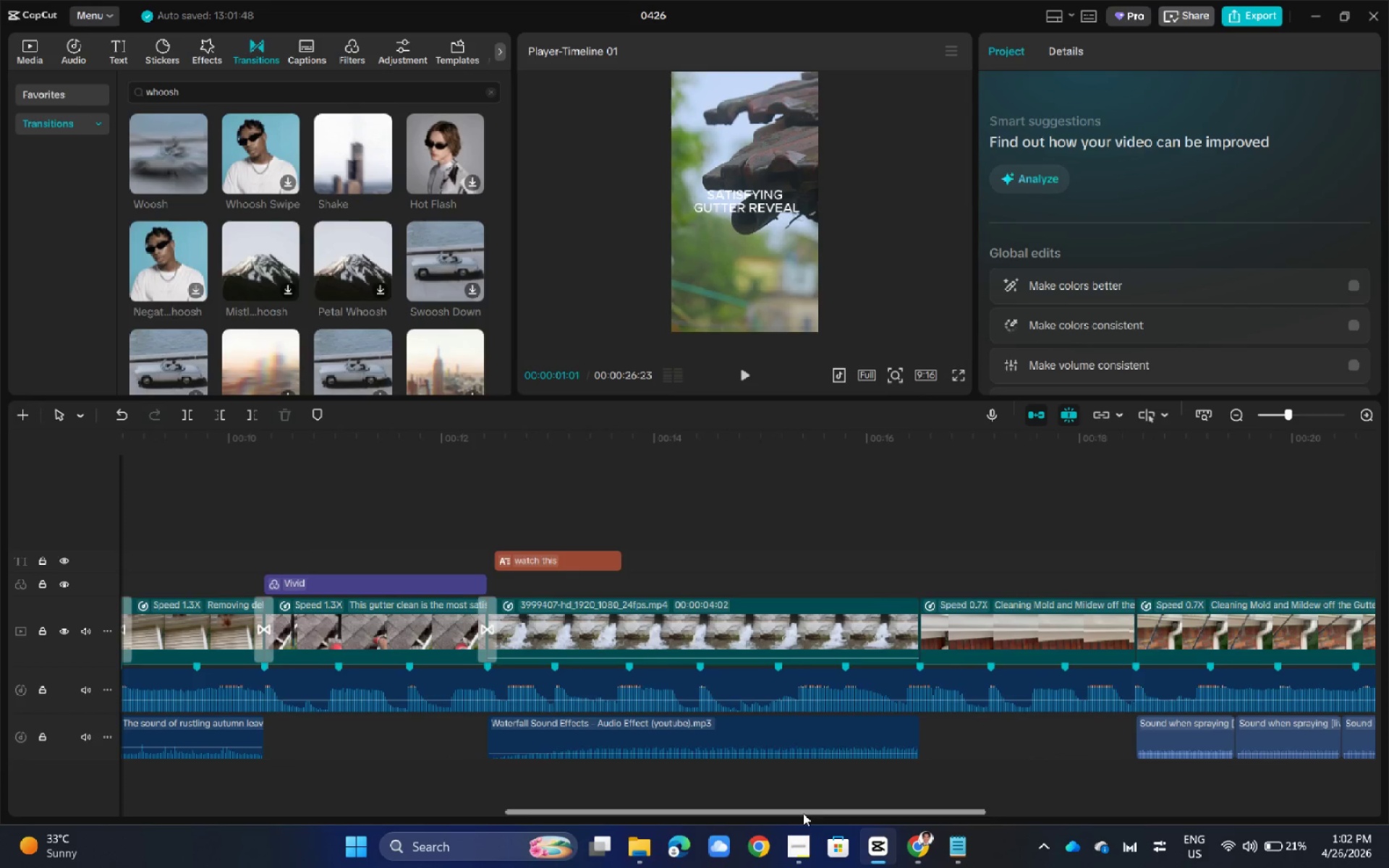 
left_click_drag(start_coordinate=[803, 813], to_coordinate=[1151, 802])
 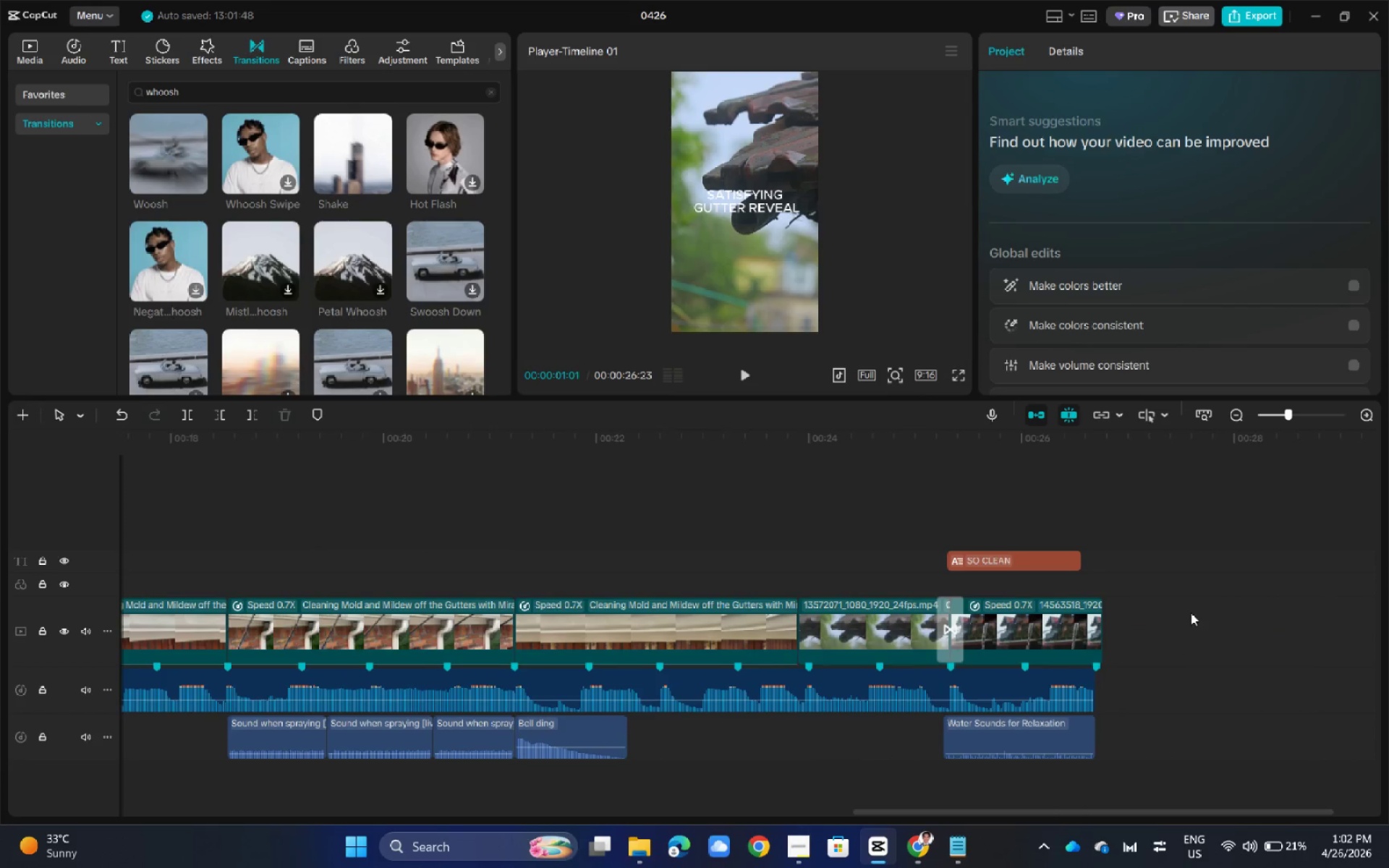 
hold_key(key=ControlLeft, duration=0.52)
scroll: coordinate [1184, 578], scroll_direction: up, amount: 8.0
 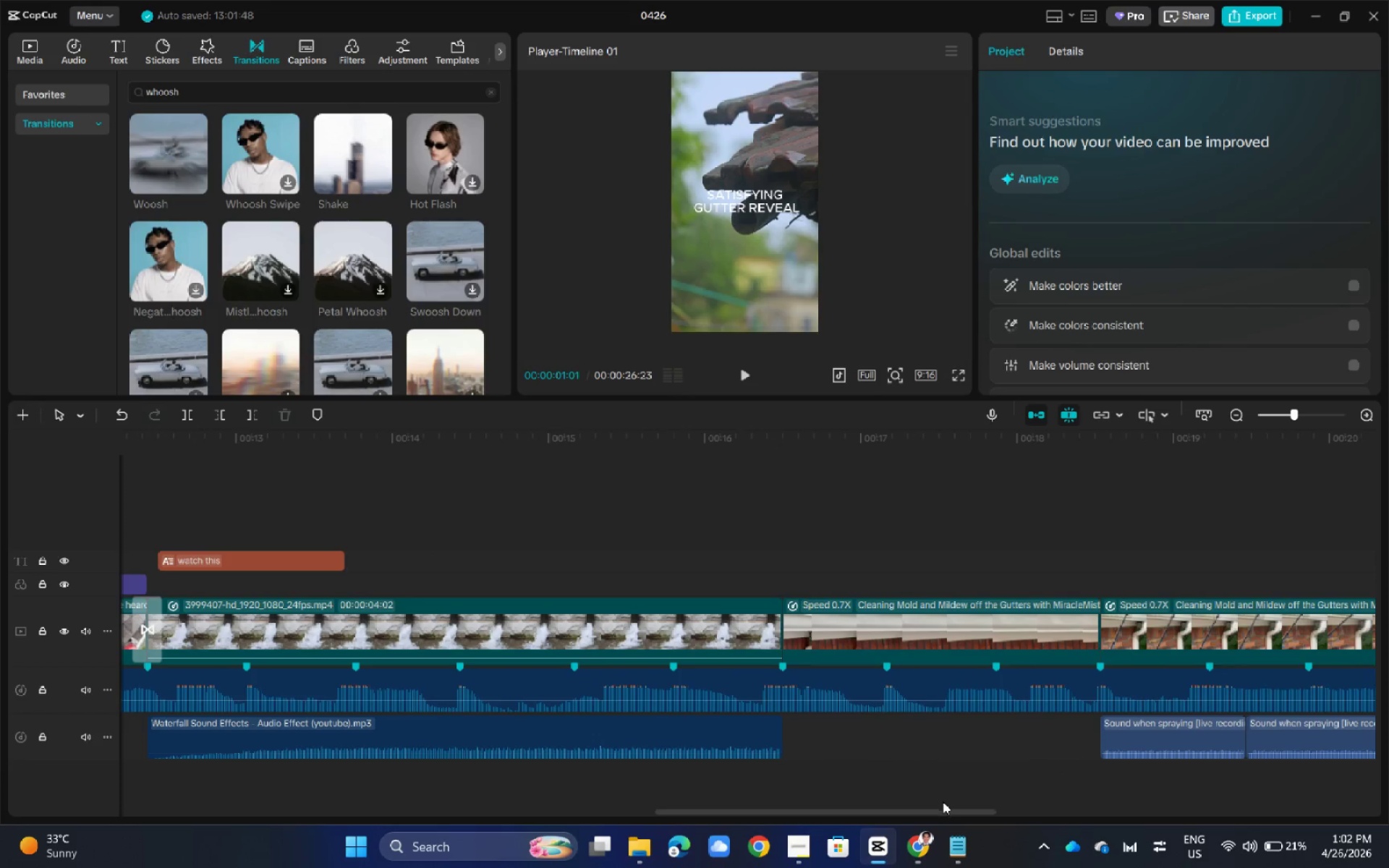 
left_click_drag(start_coordinate=[943, 812], to_coordinate=[1388, 783])
 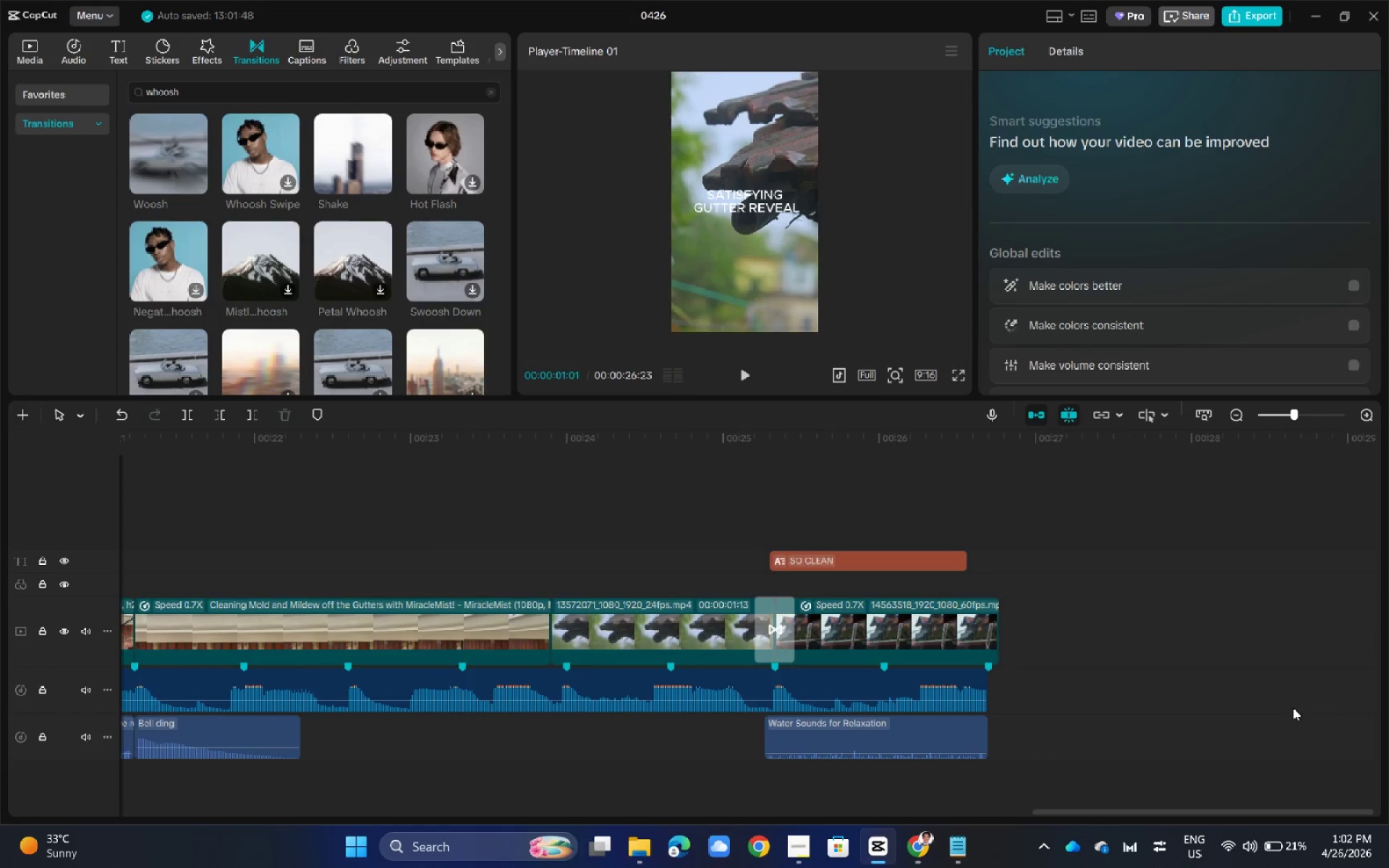 
left_click([1236, 654])
 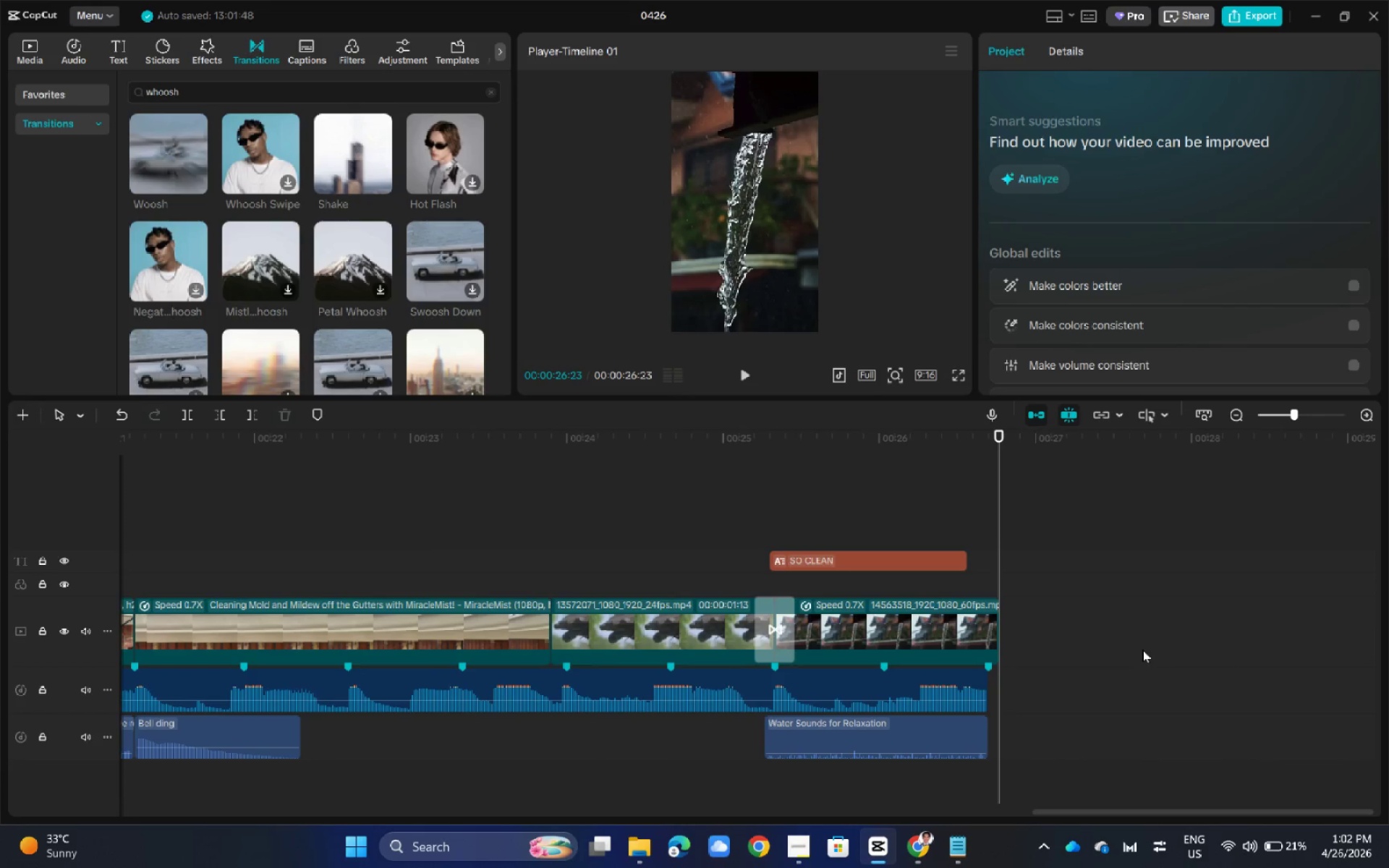 
hold_key(key=ControlLeft, duration=0.5)
hold_key(key=ControlLeft, duration=0.42)
scroll: coordinate [1055, 656], scroll_direction: up, amount: 8.0
 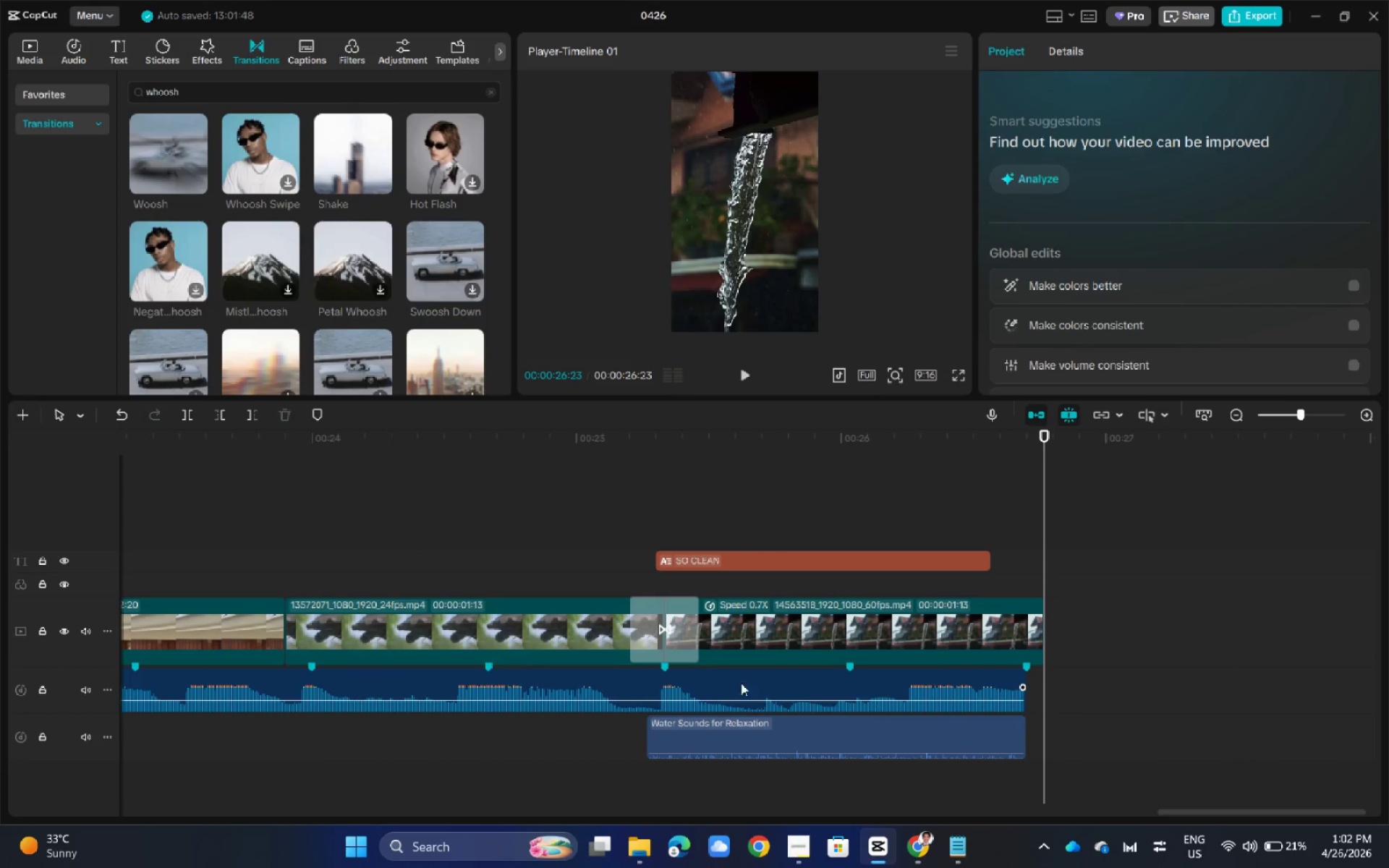 
left_click([458, 613])
 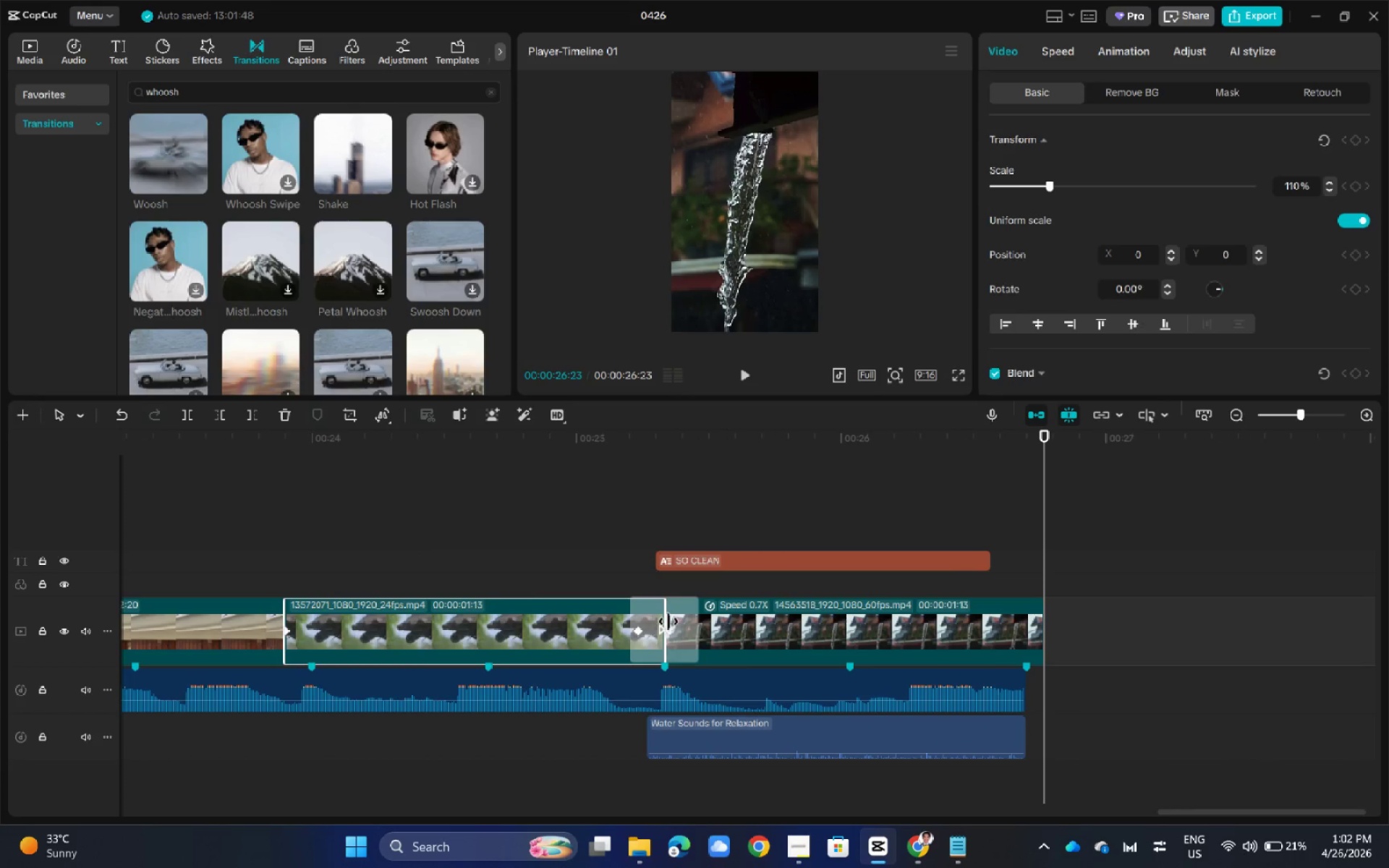 
left_click_drag(start_coordinate=[666, 621], to_coordinate=[485, 642])
 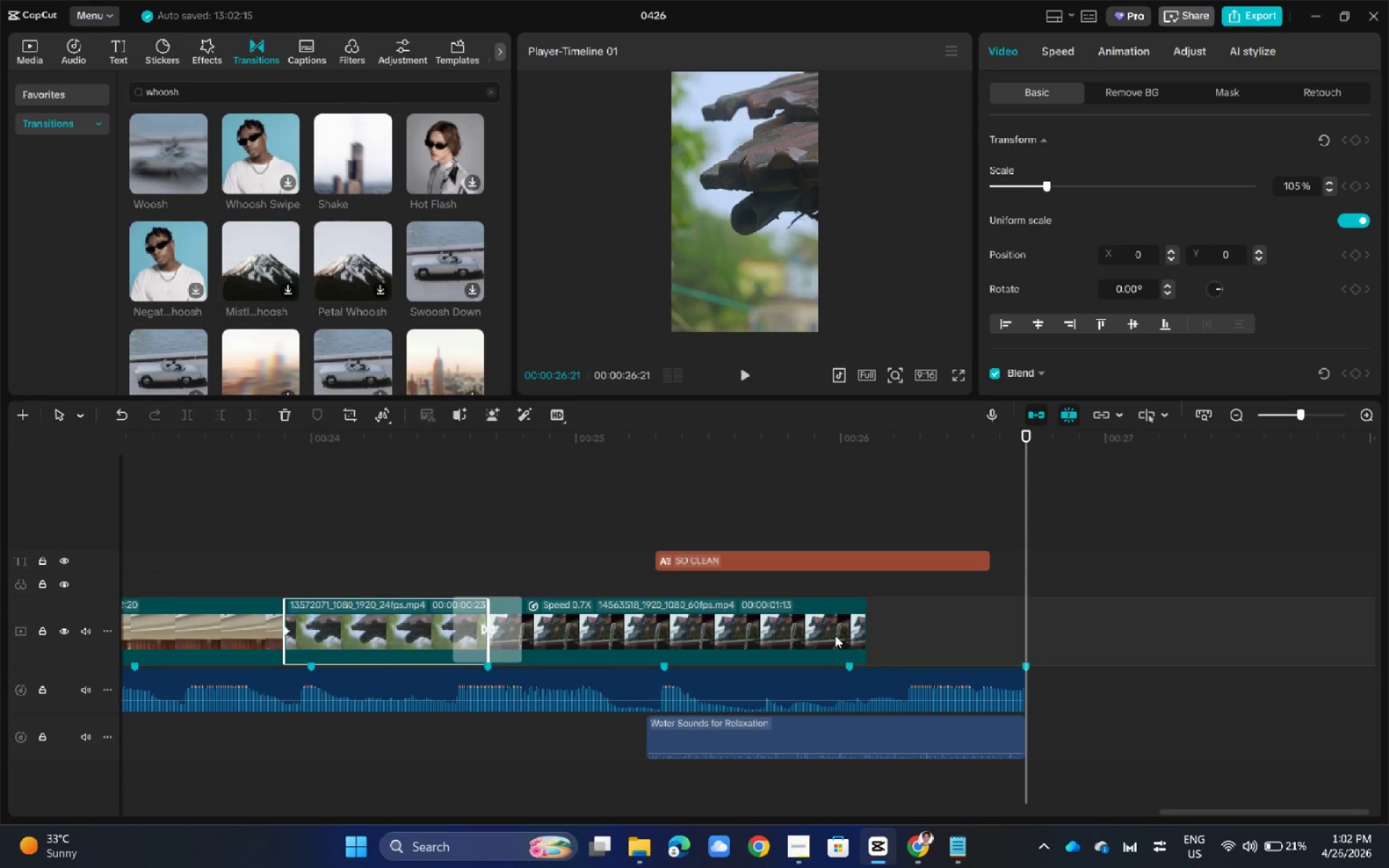 
left_click([823, 634])
 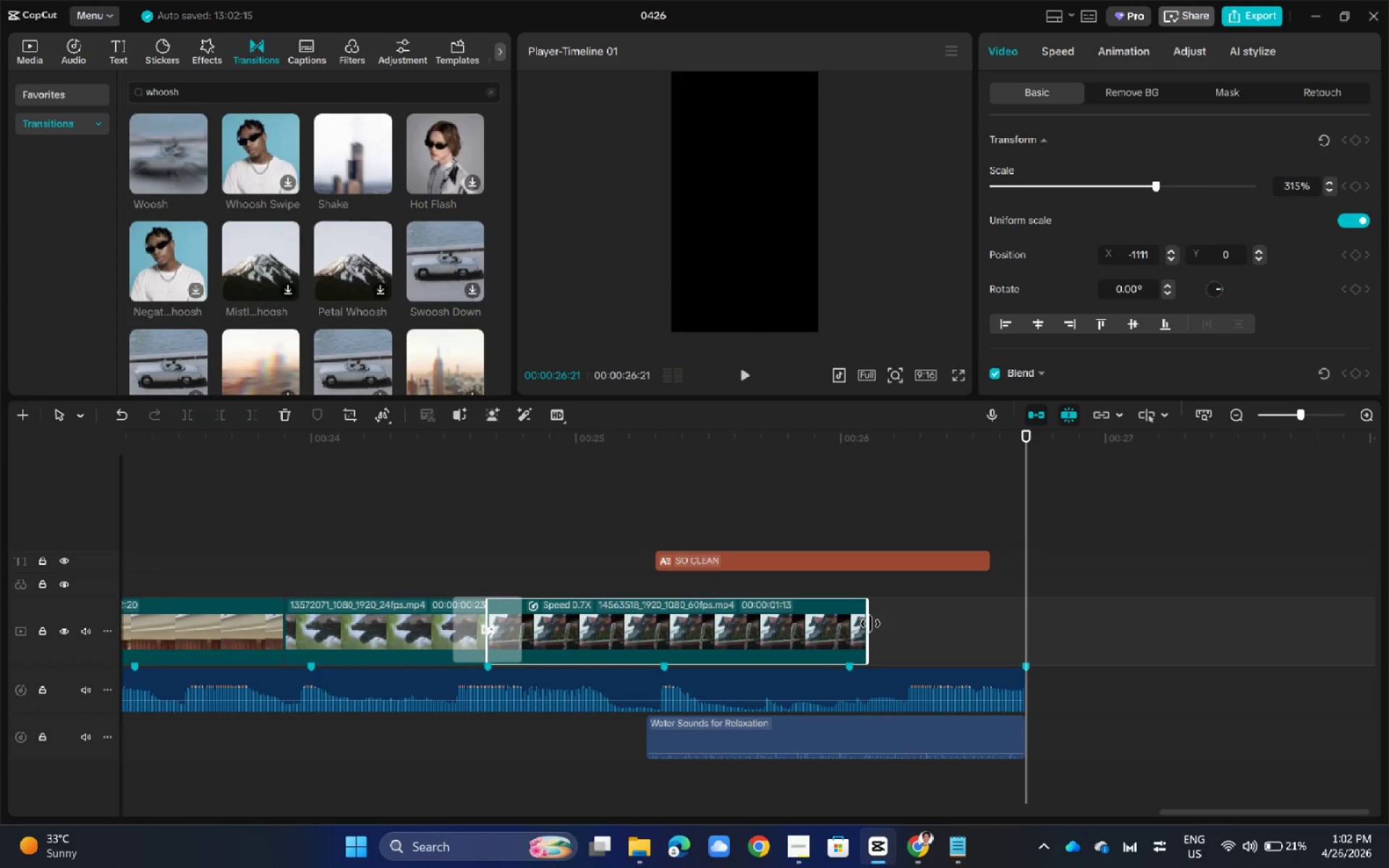 
left_click_drag(start_coordinate=[870, 624], to_coordinate=[1026, 632])
 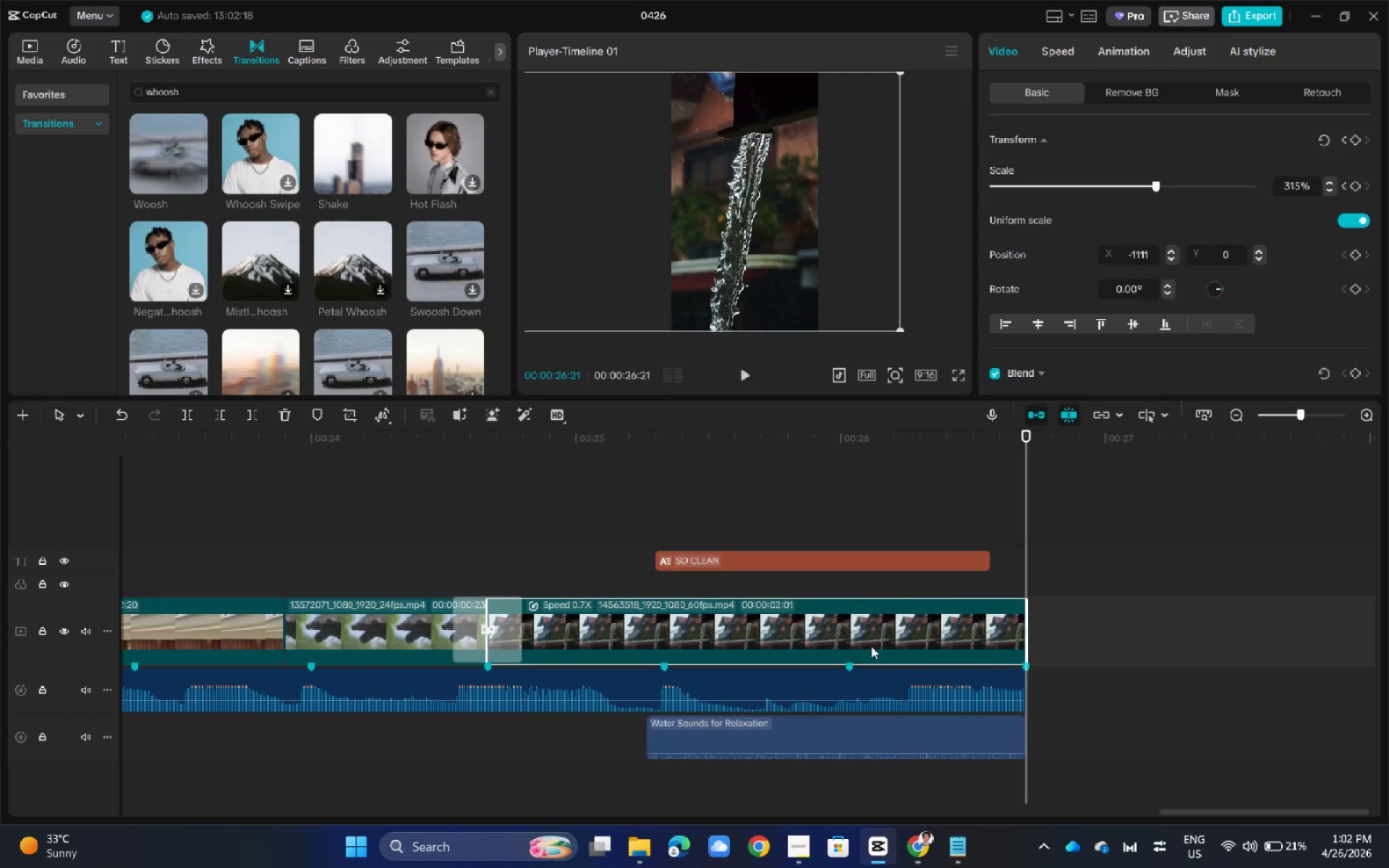 
left_click([870, 646])
 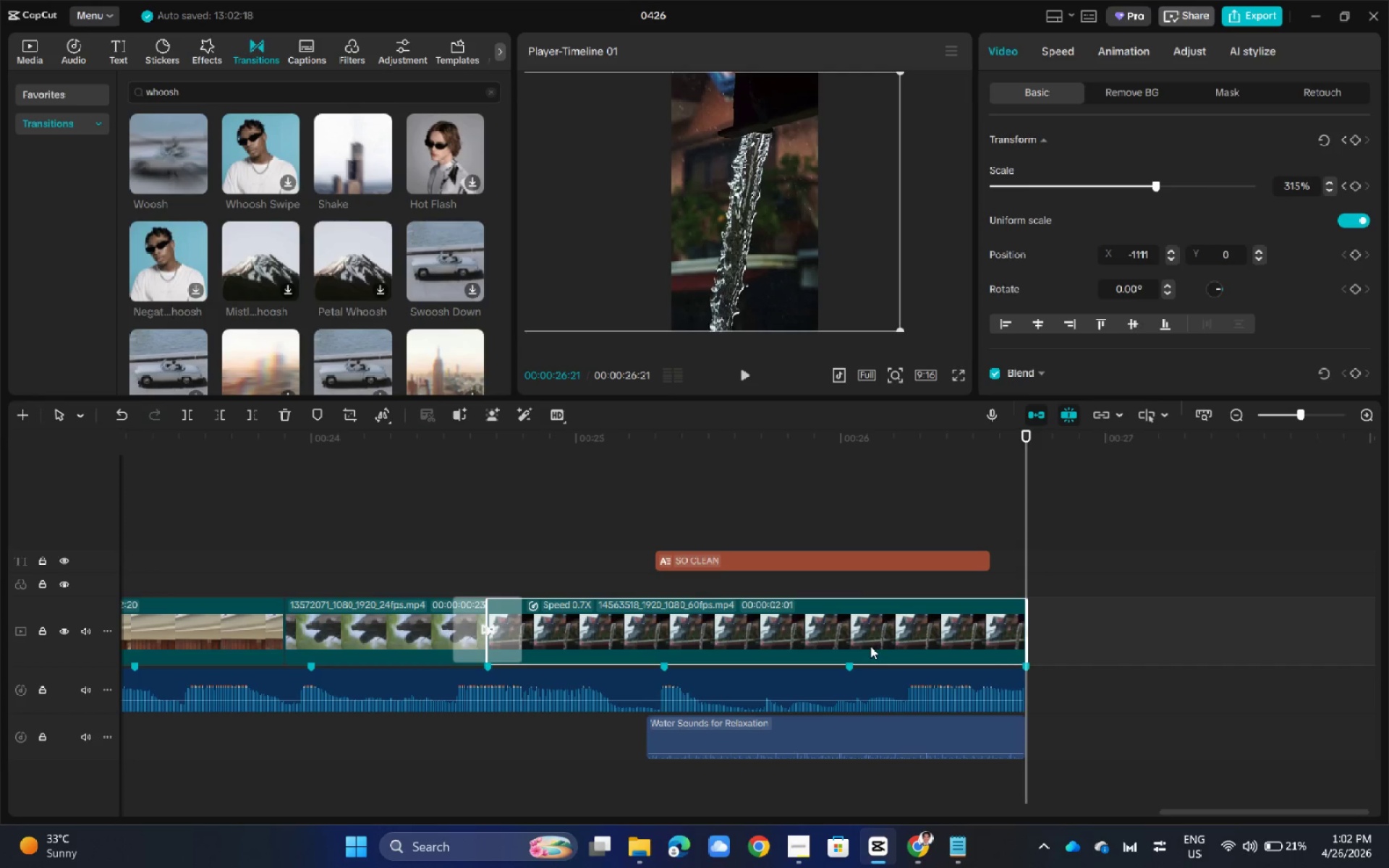 
left_click([880, 621])
 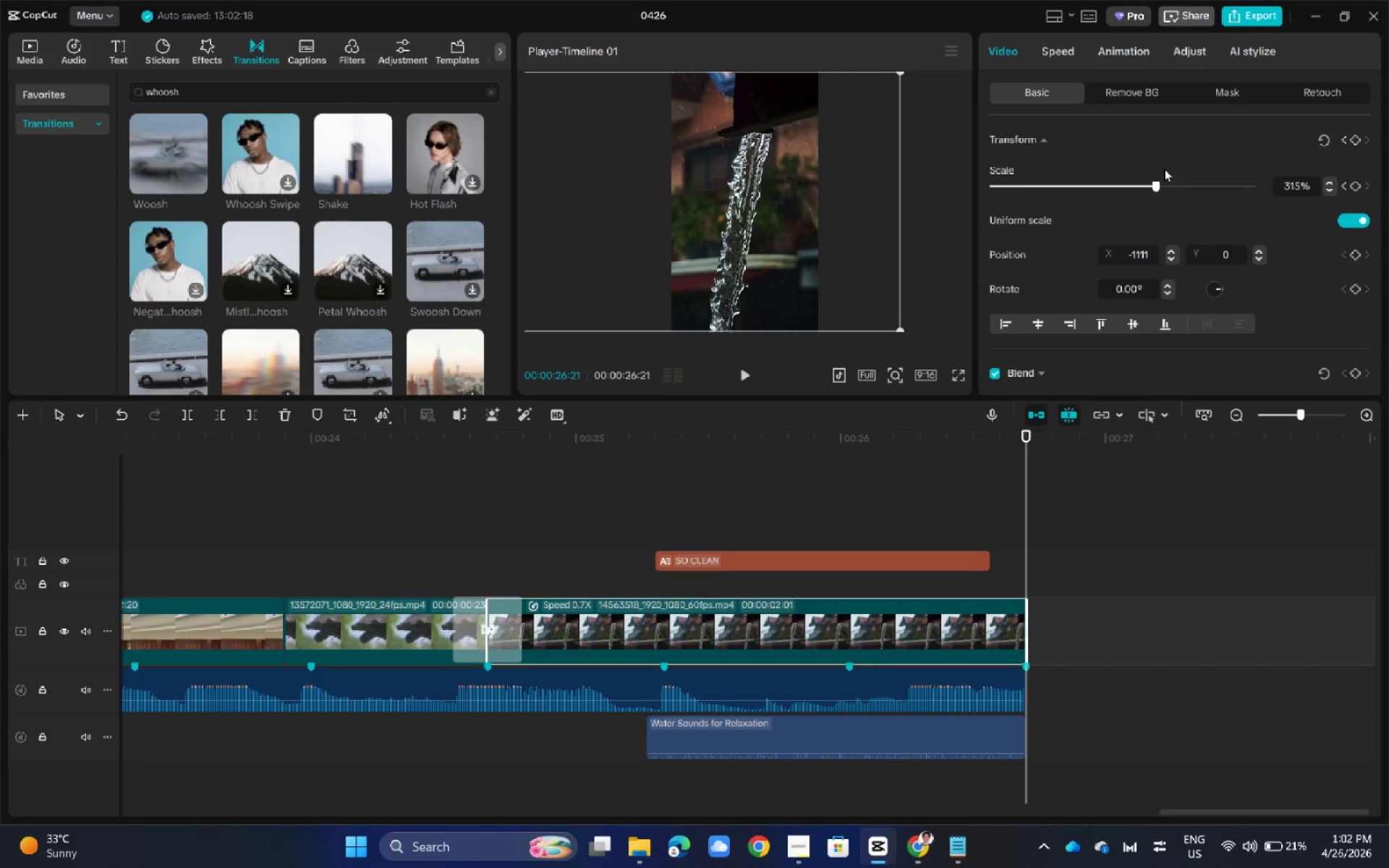 
left_click_drag(start_coordinate=[1027, 442], to_coordinate=[454, 519])
 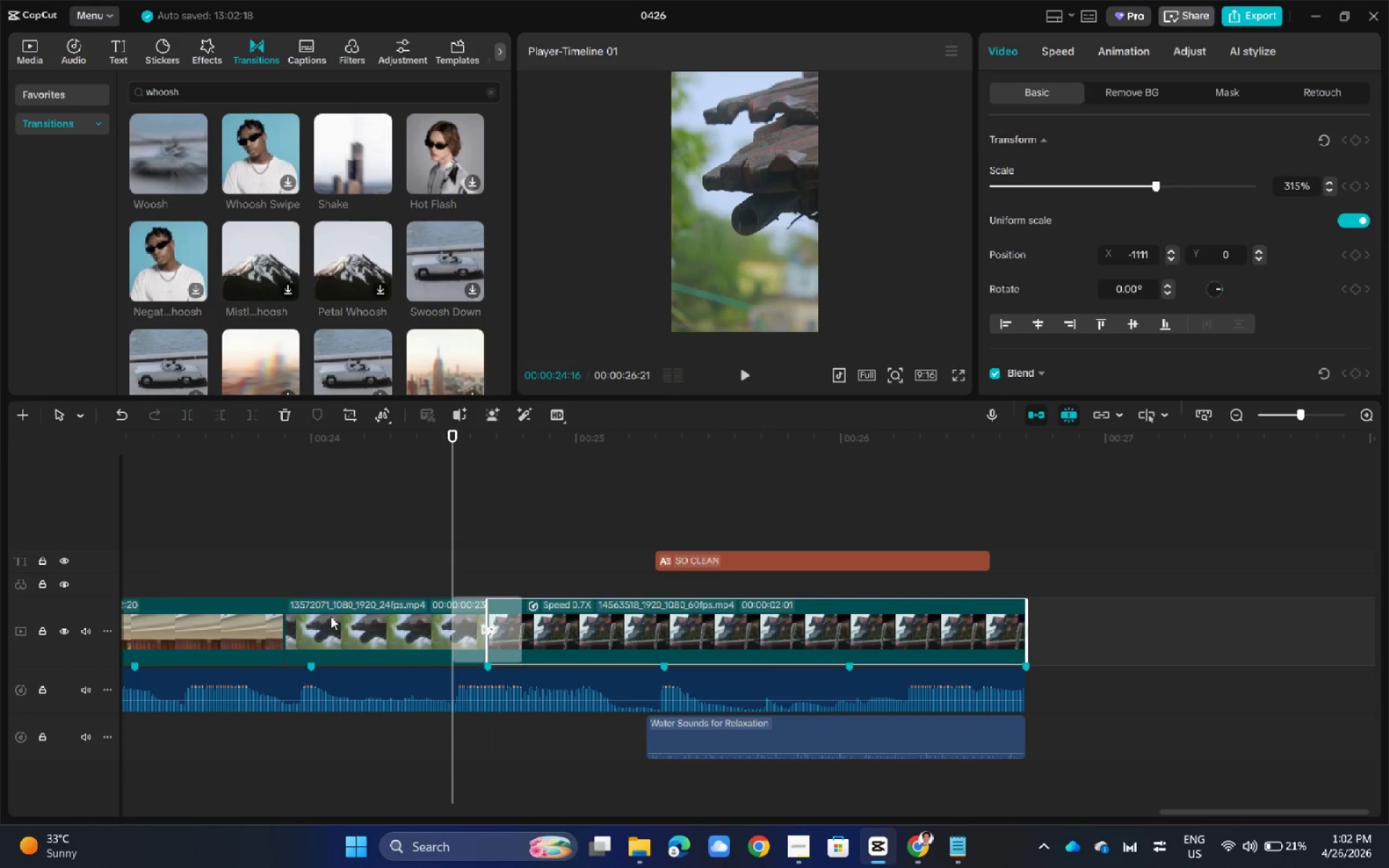 
left_click([330, 623])
 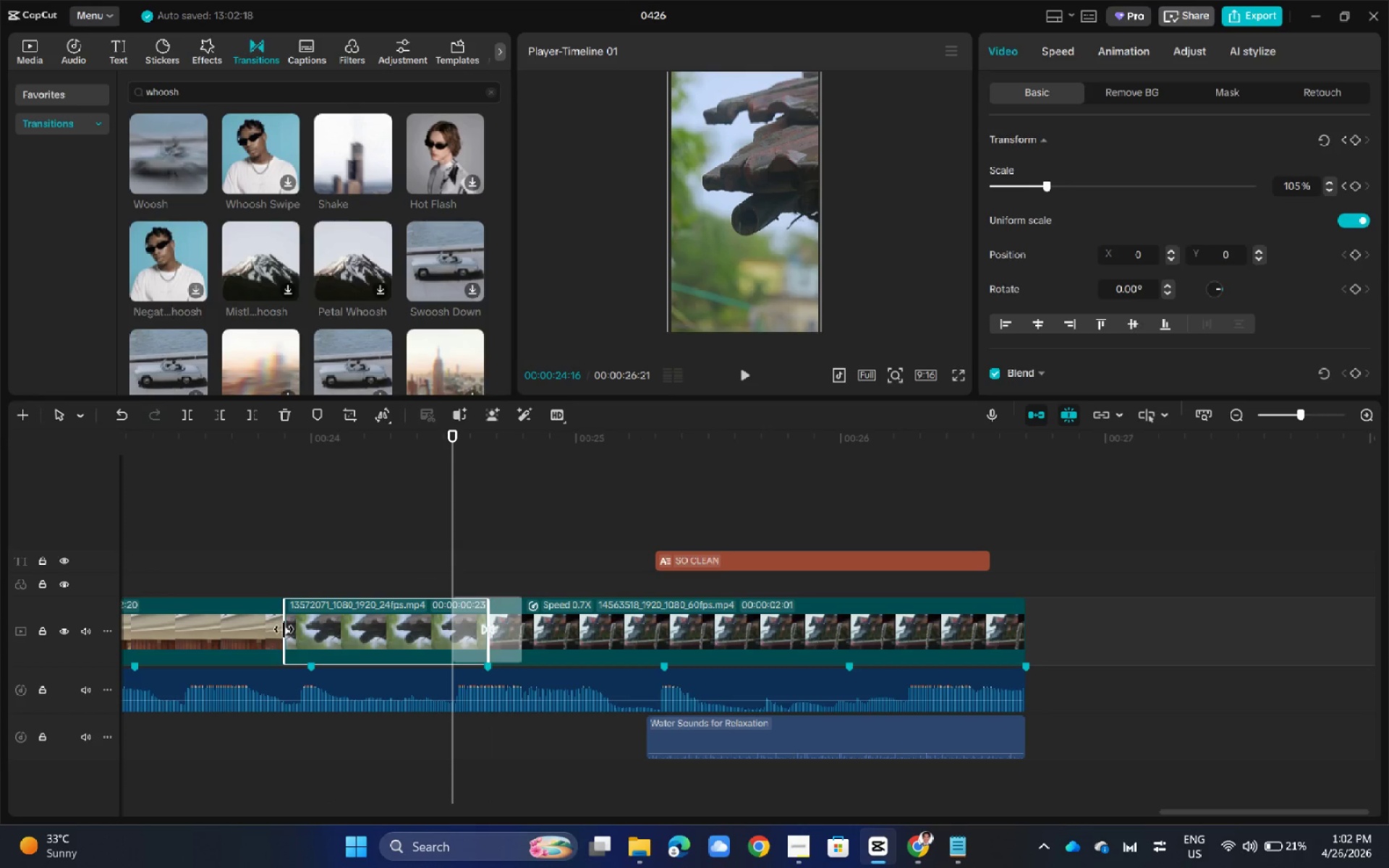 
left_click_drag(start_coordinate=[283, 629], to_coordinate=[315, 626])
 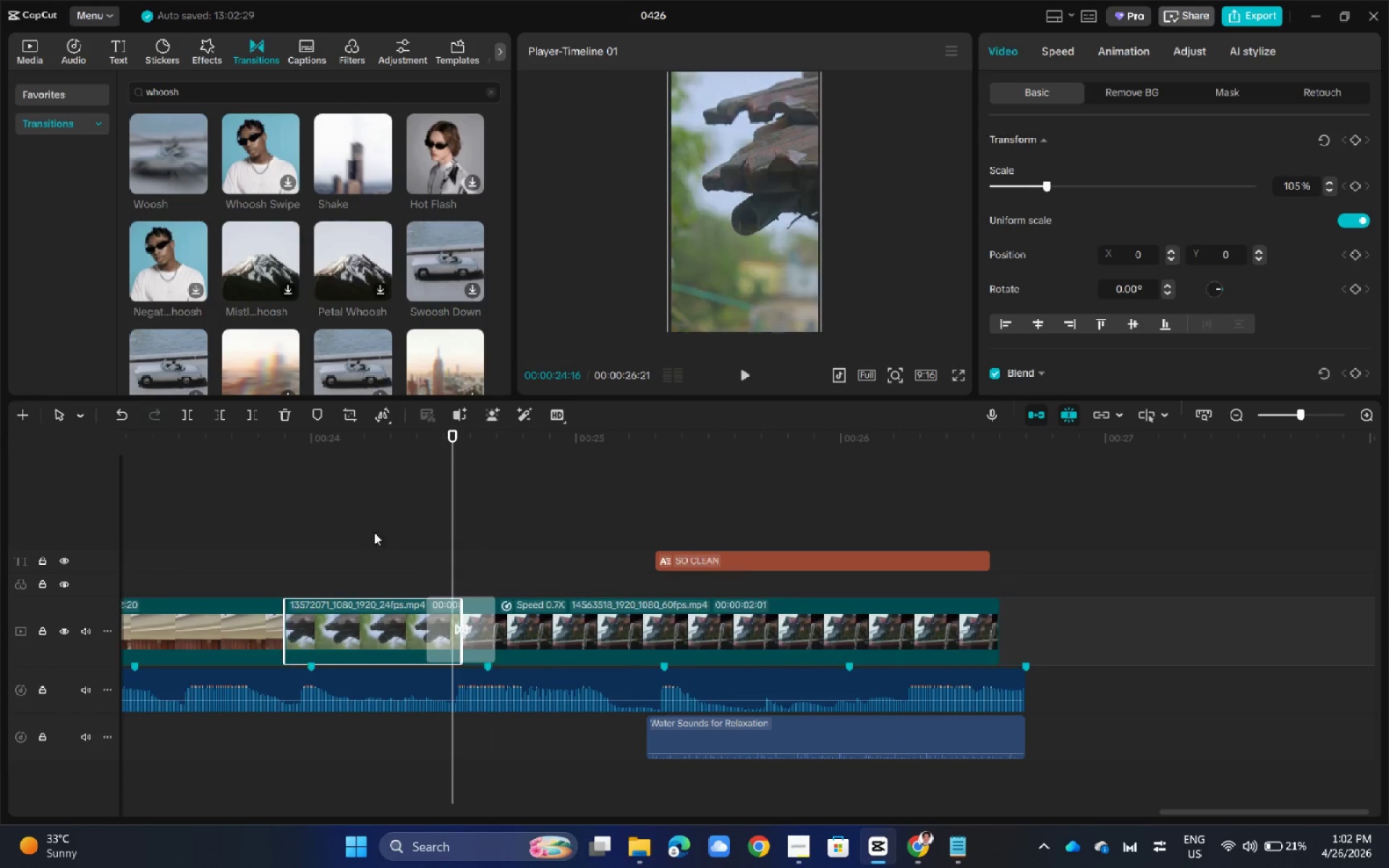 
left_click([374, 532])
 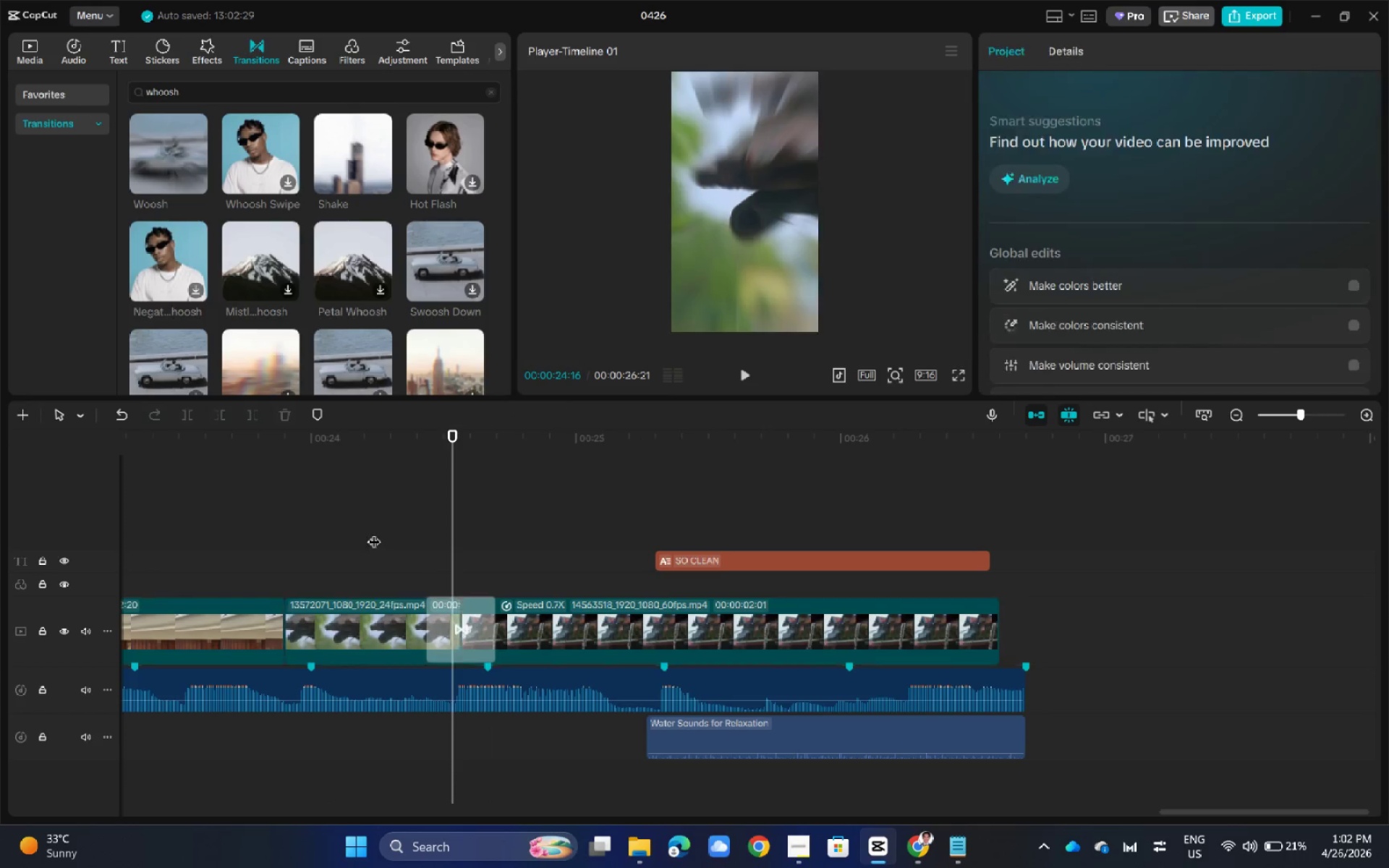 
left_click_drag(start_coordinate=[374, 532], to_coordinate=[355, 539])
 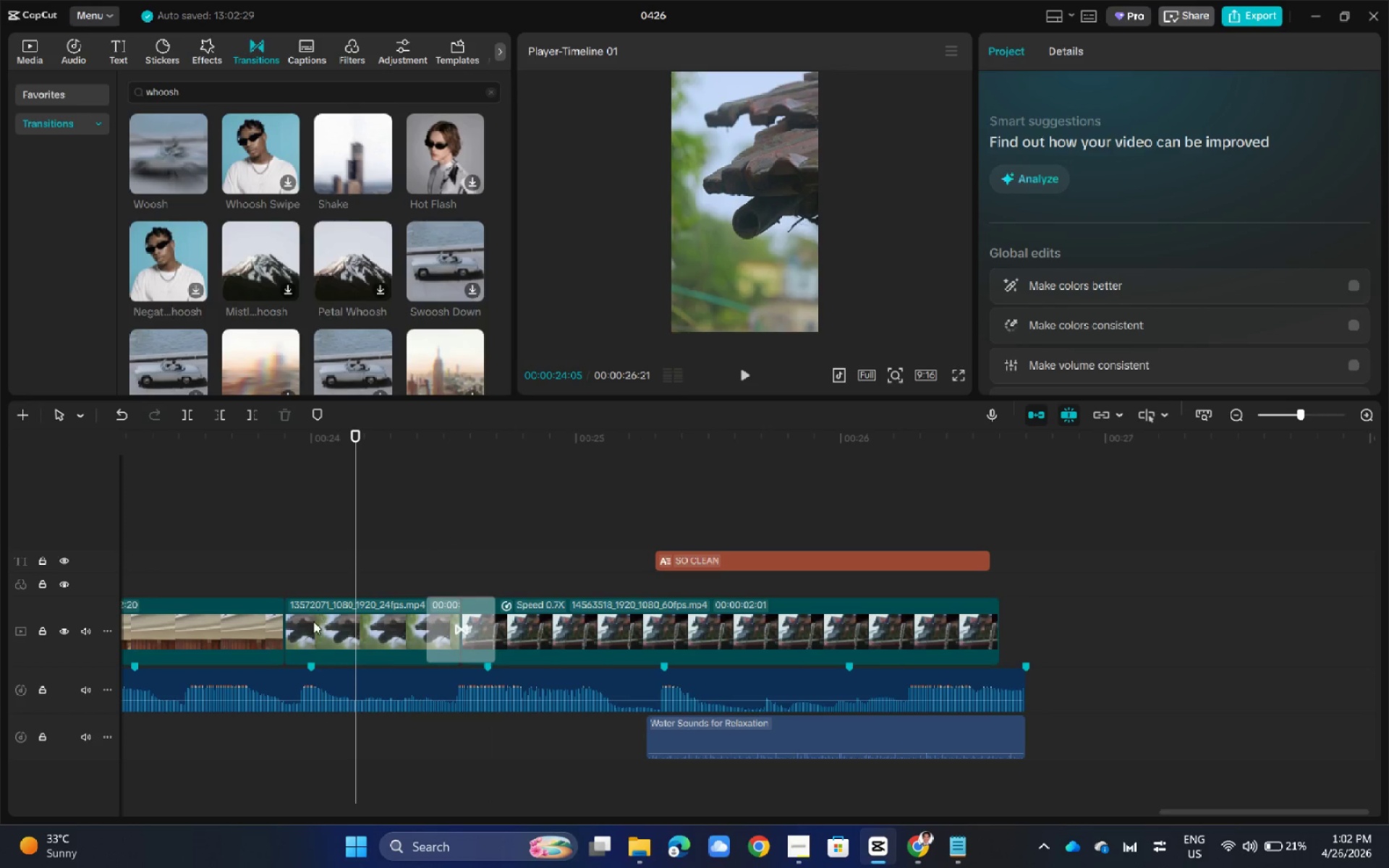 
left_click([313, 621])
 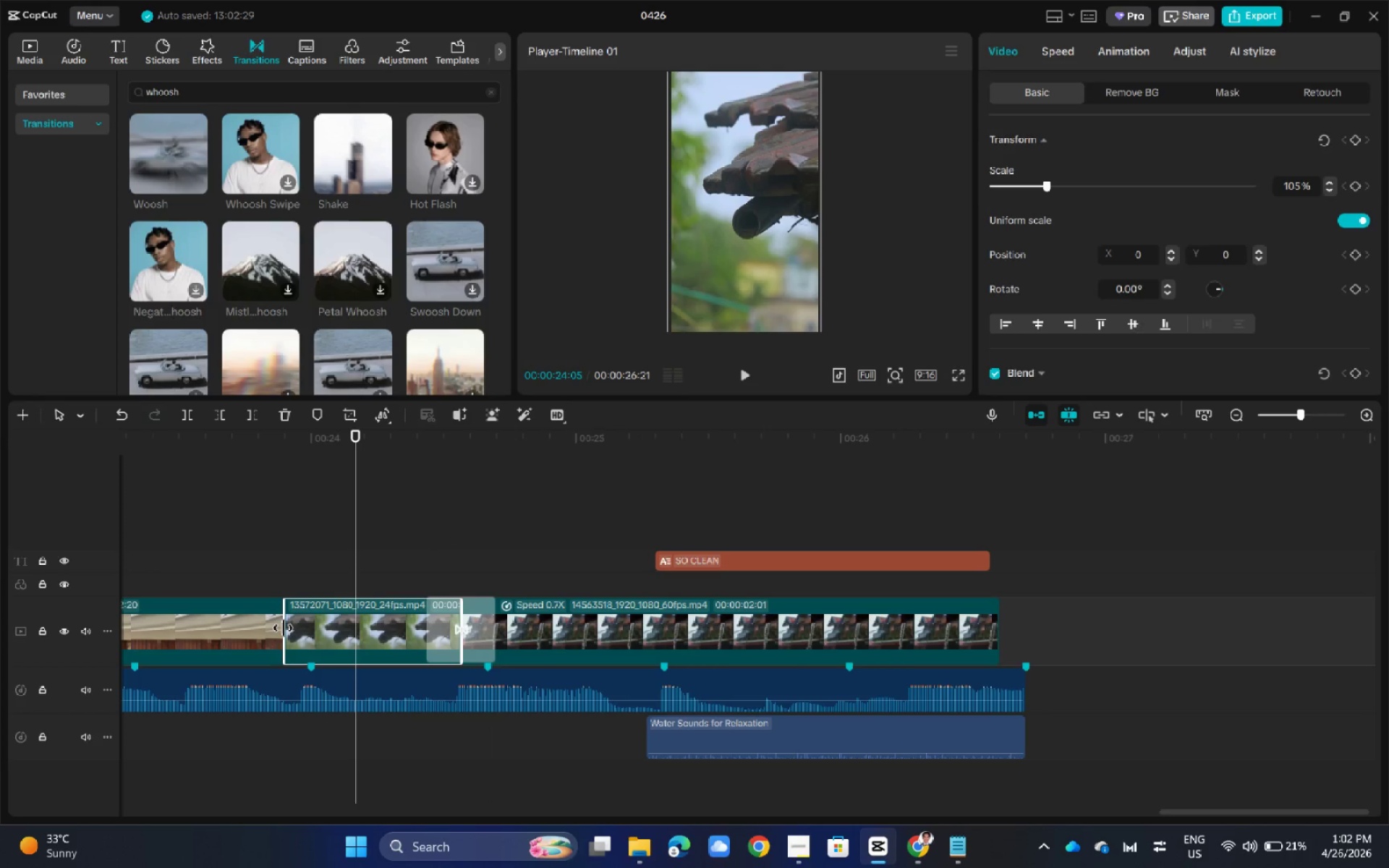 
left_click_drag(start_coordinate=[283, 628], to_coordinate=[315, 628])
 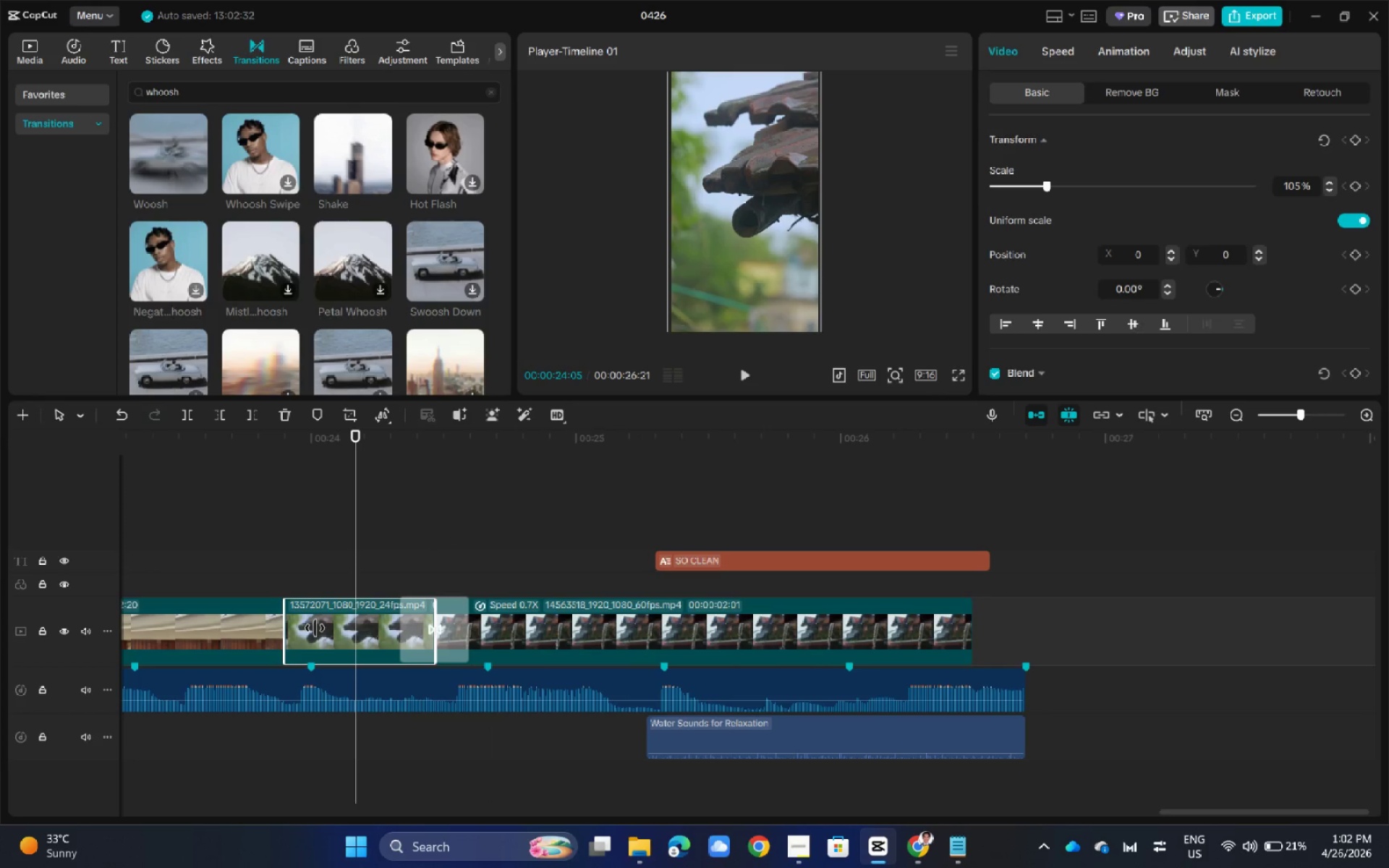 
key(Control+Z)
 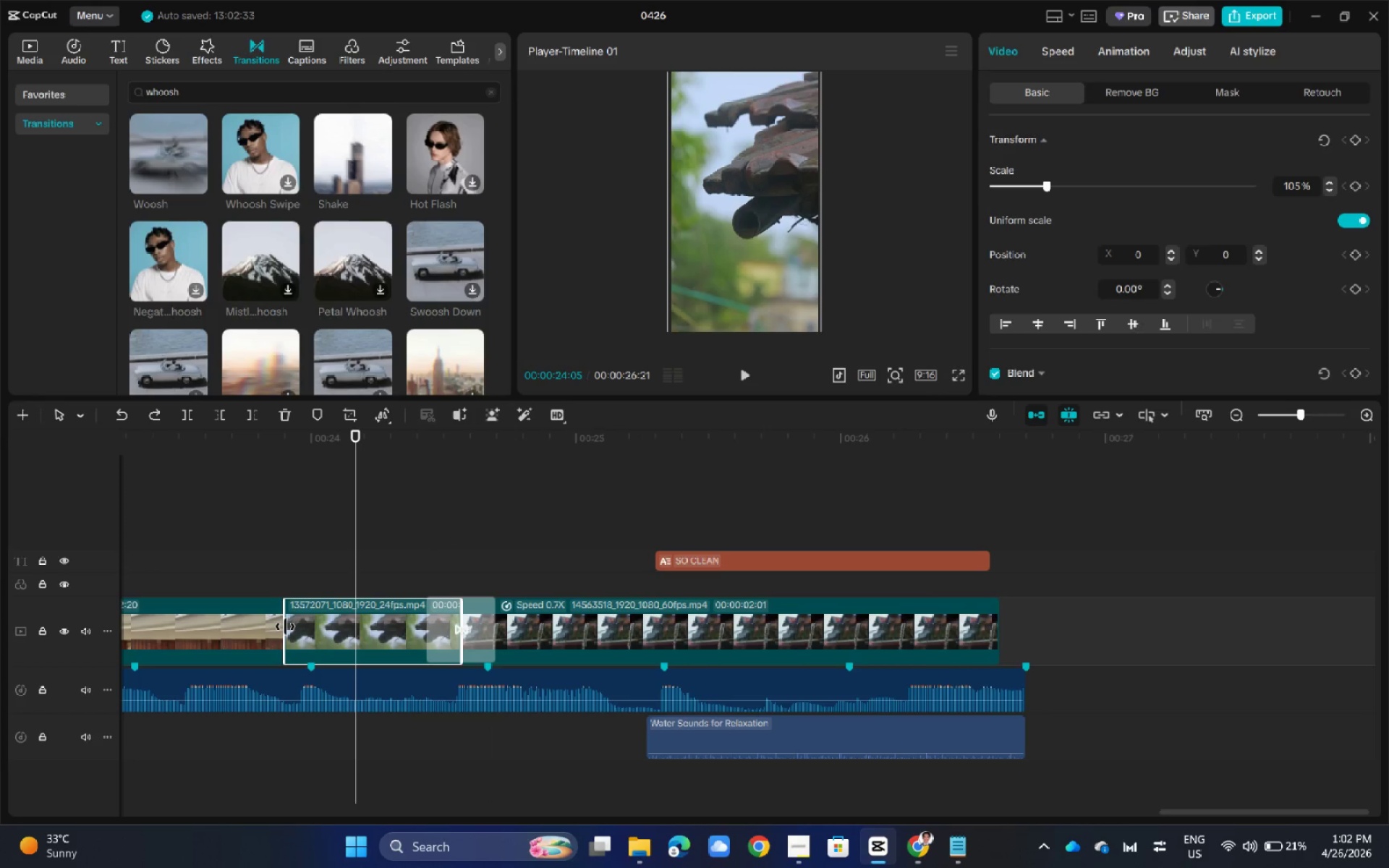 
left_click_drag(start_coordinate=[282, 626], to_coordinate=[310, 626])
 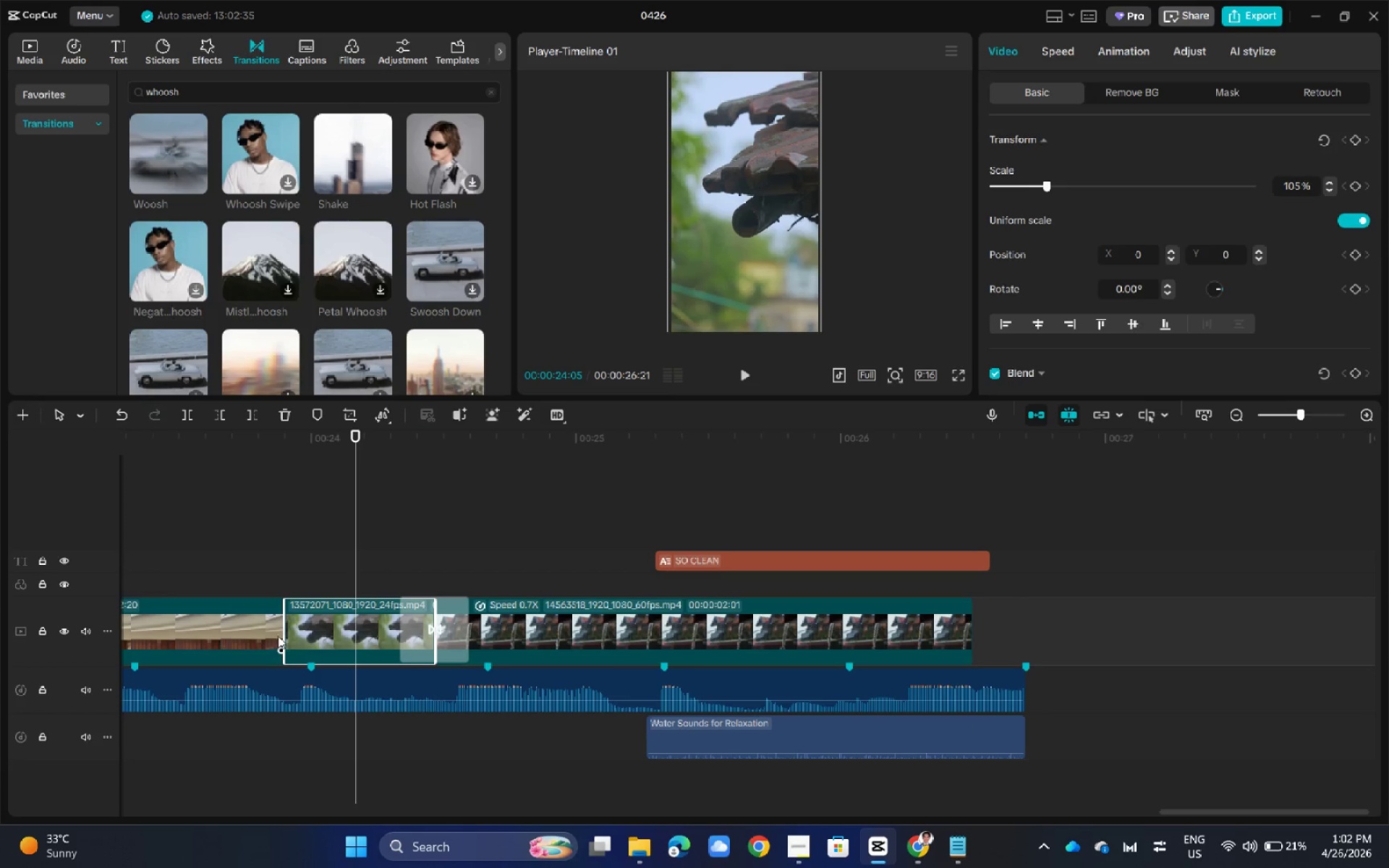 
left_click_drag(start_coordinate=[282, 634], to_coordinate=[317, 634])
 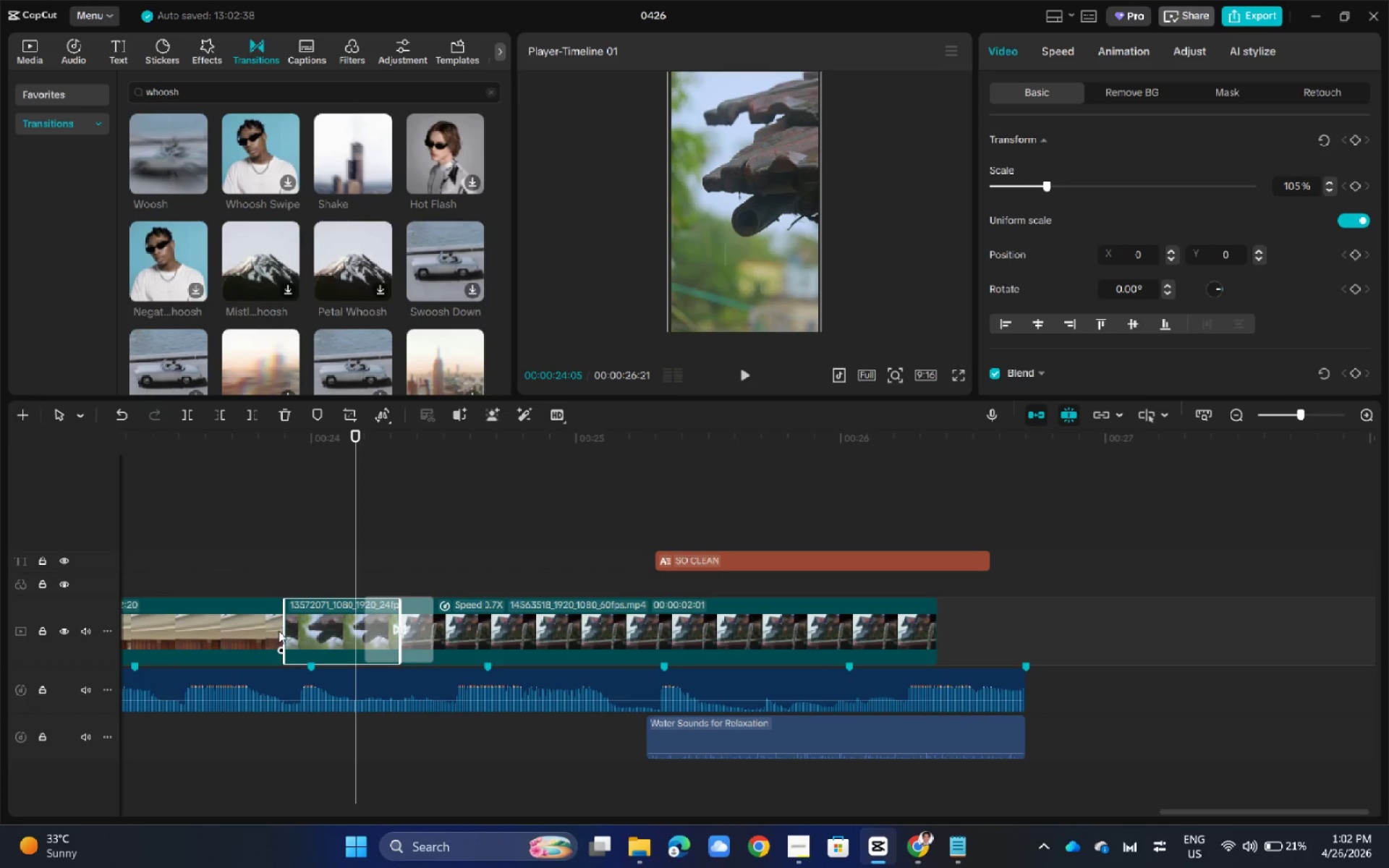 
left_click_drag(start_coordinate=[286, 631], to_coordinate=[326, 634])
 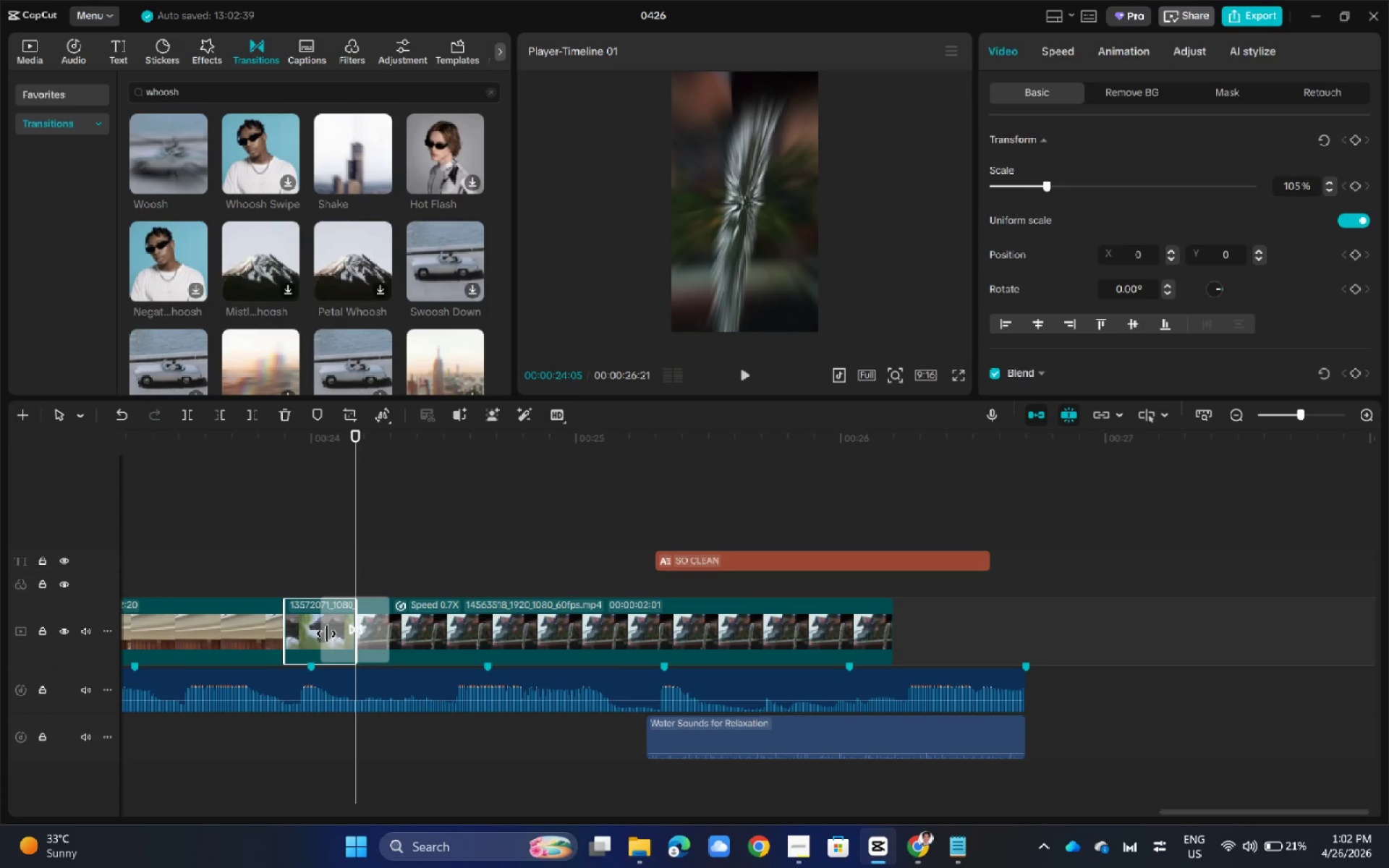 
key(Control+Z)
 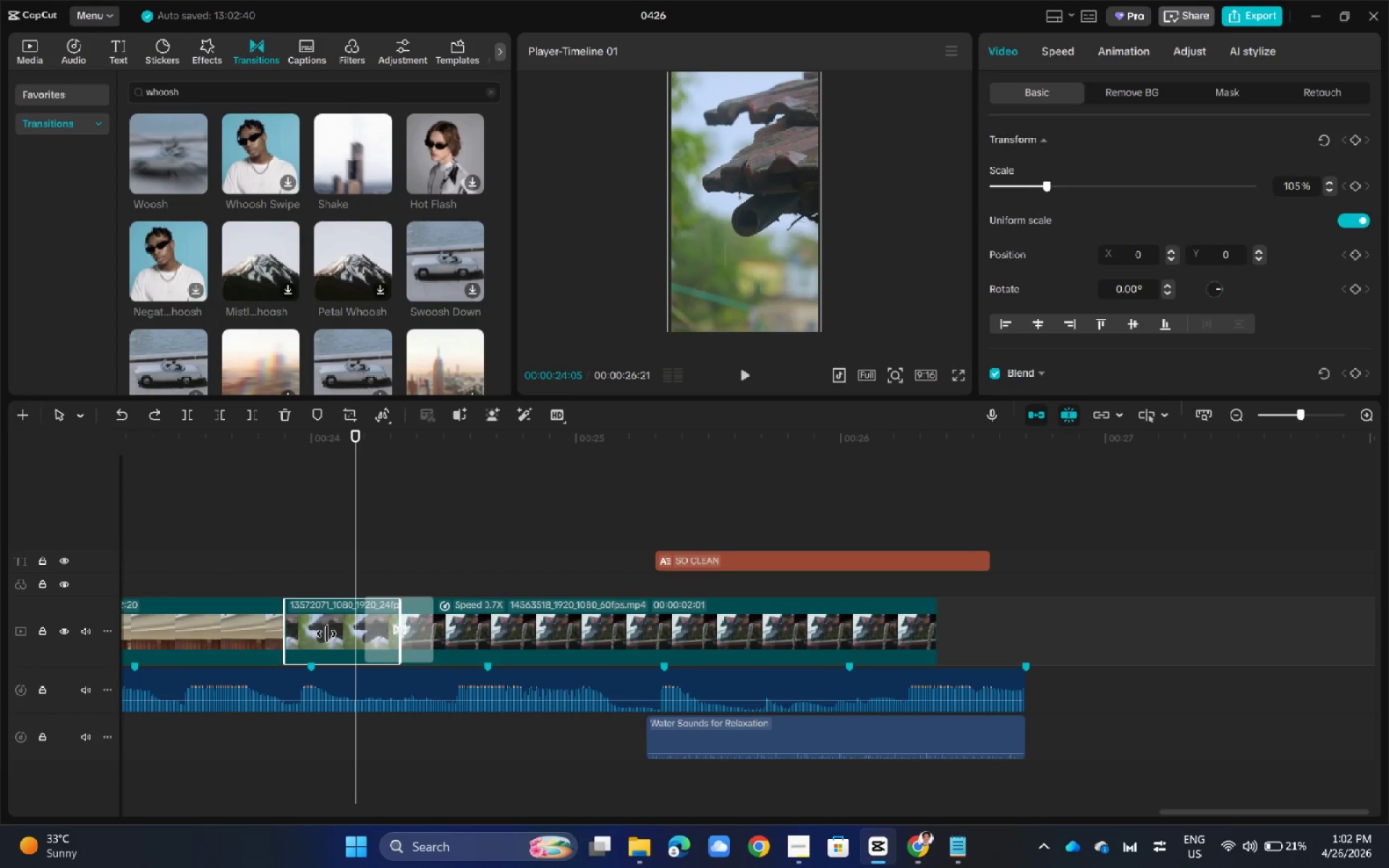 
key(Control+Z)
 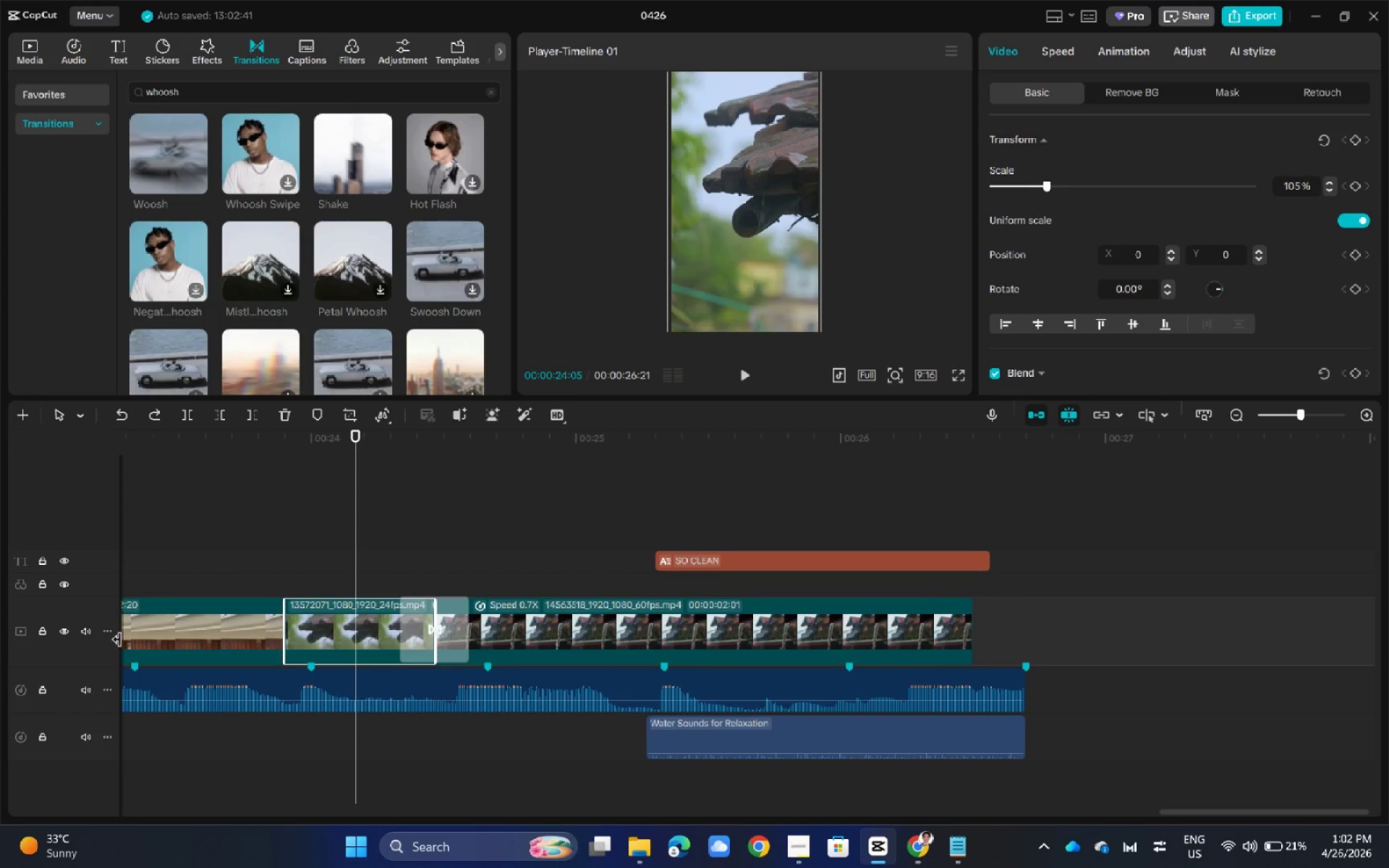 
key(Control+ControlLeft)
 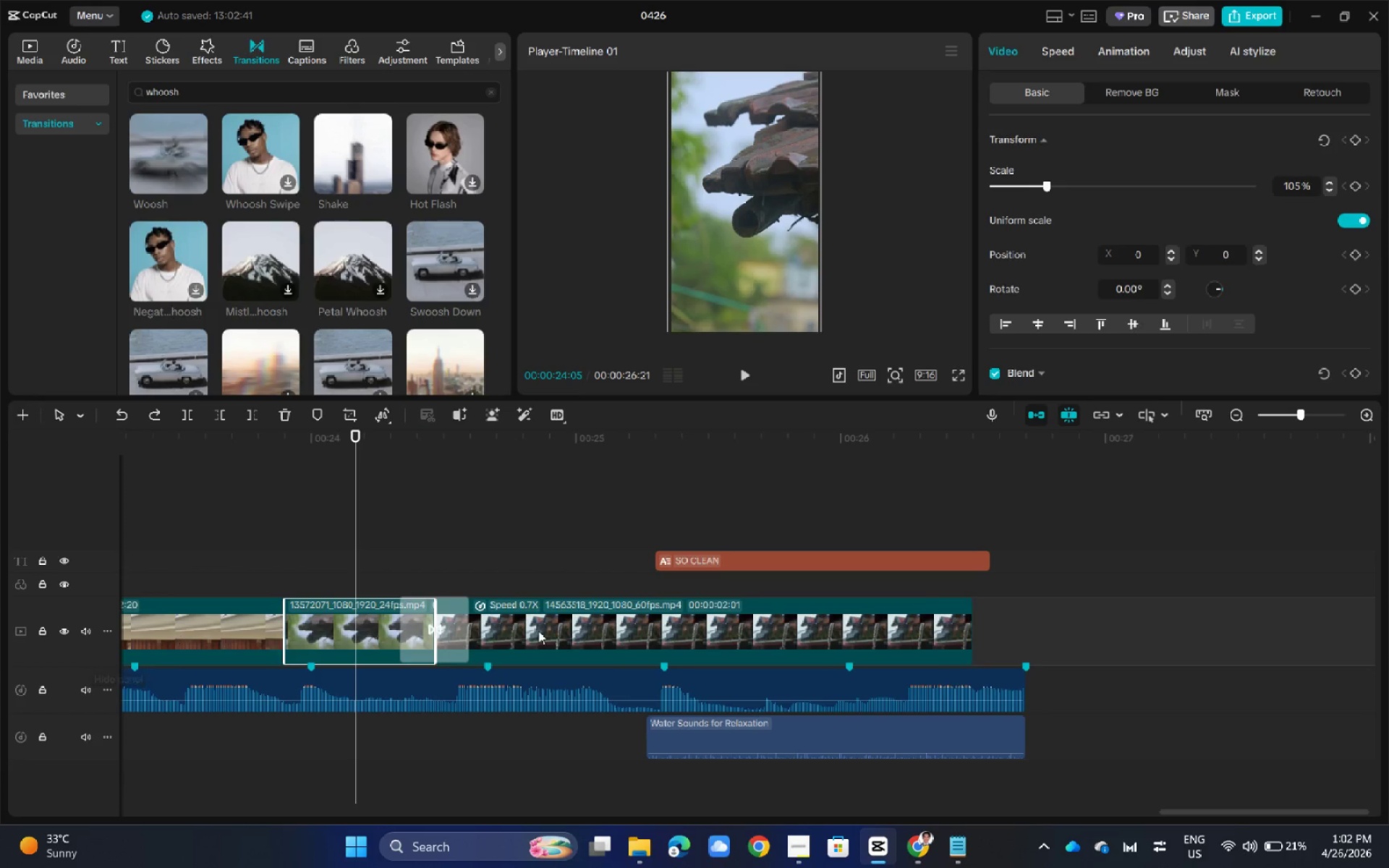 
key(Control+Z)
 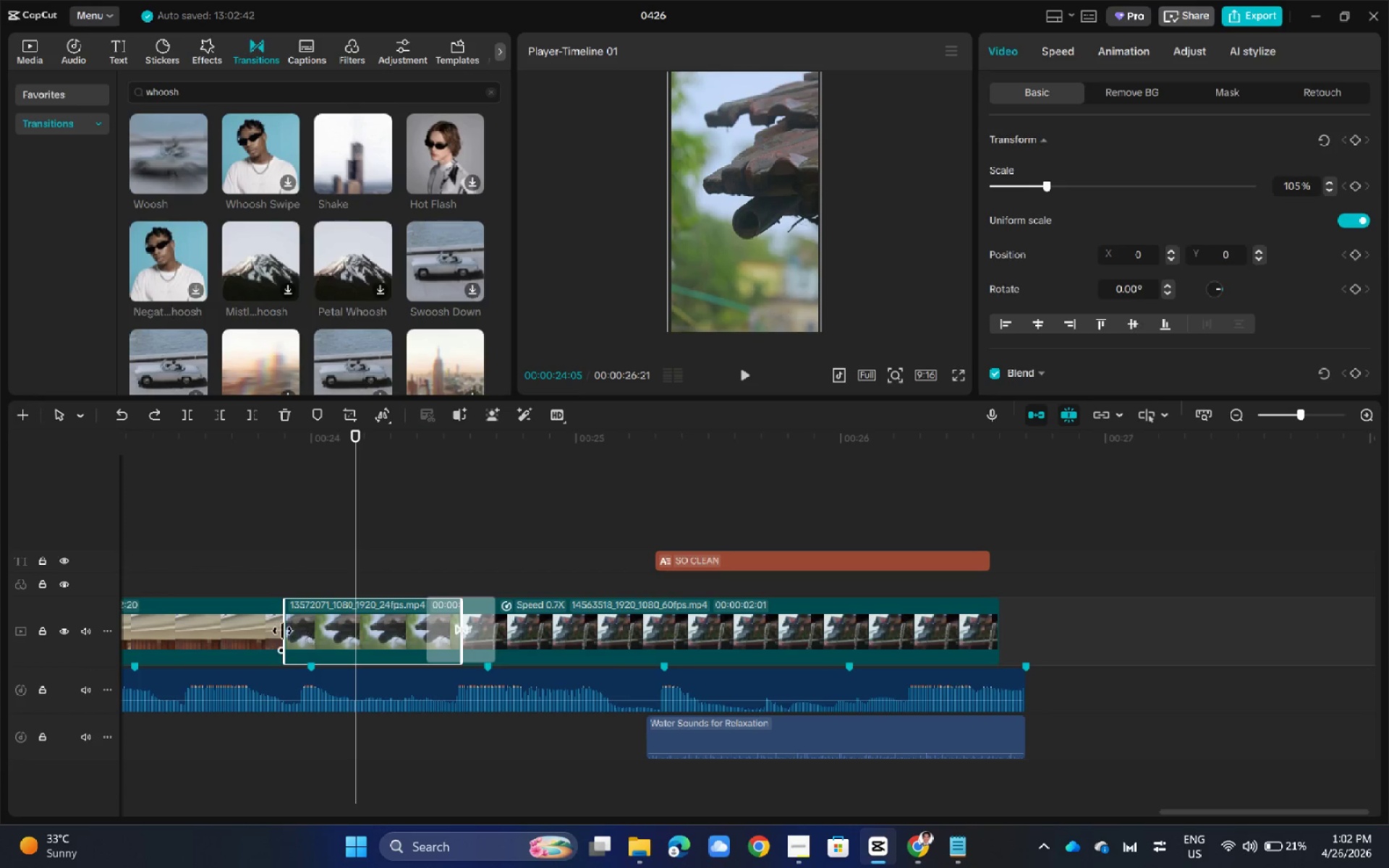 
left_click([254, 634])
 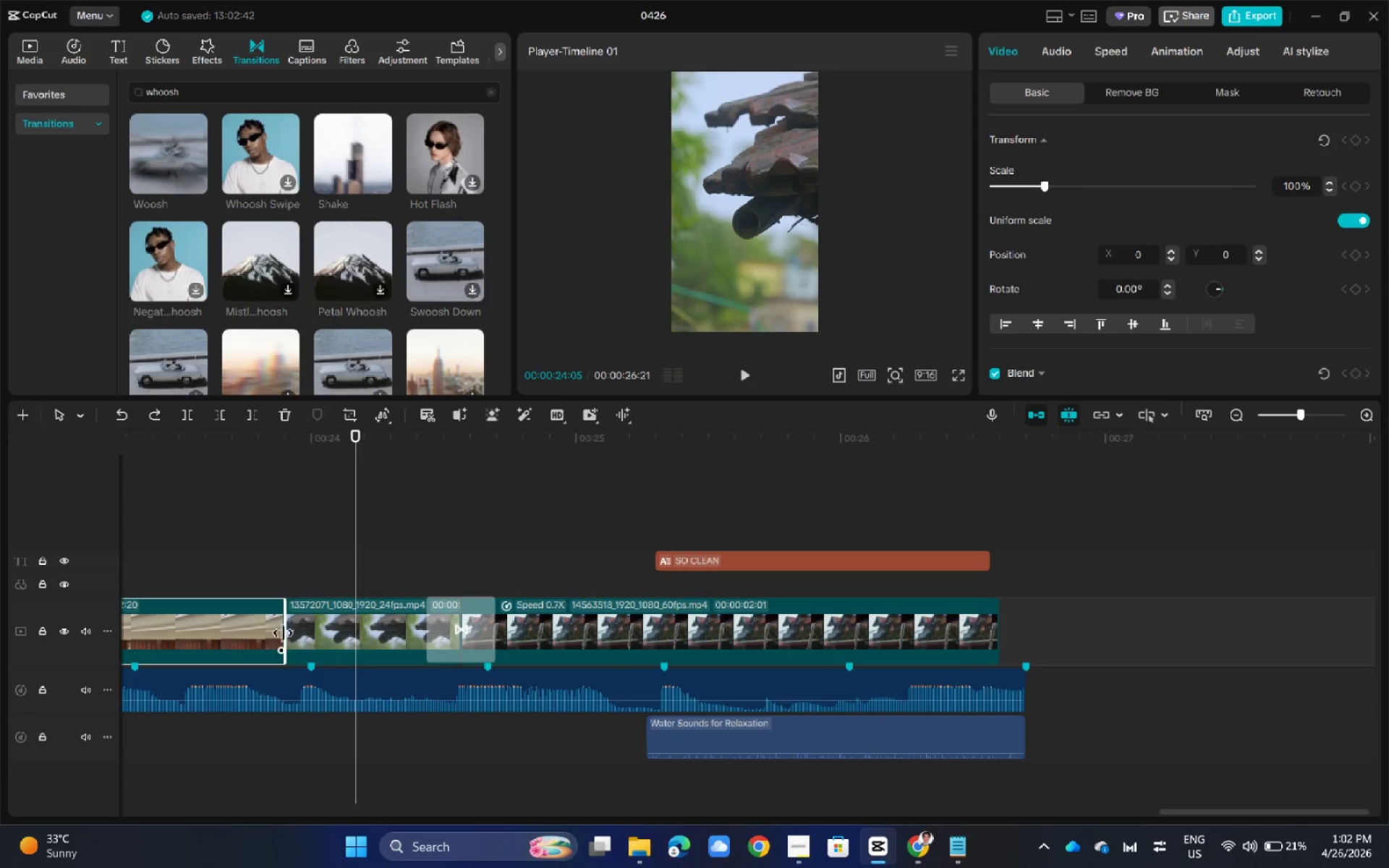 
left_click_drag(start_coordinate=[283, 633], to_coordinate=[309, 633])
 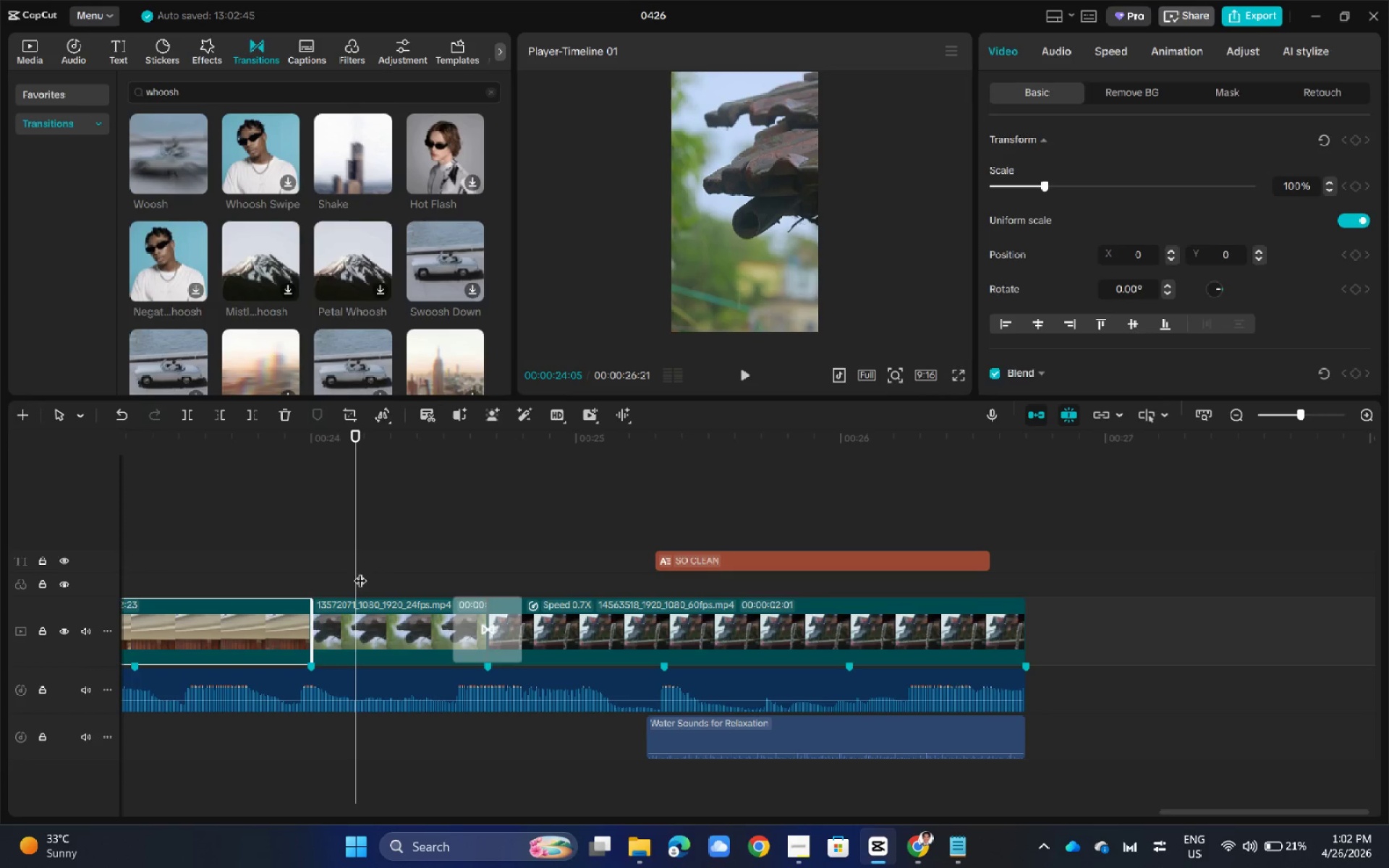 
left_click([369, 557])
 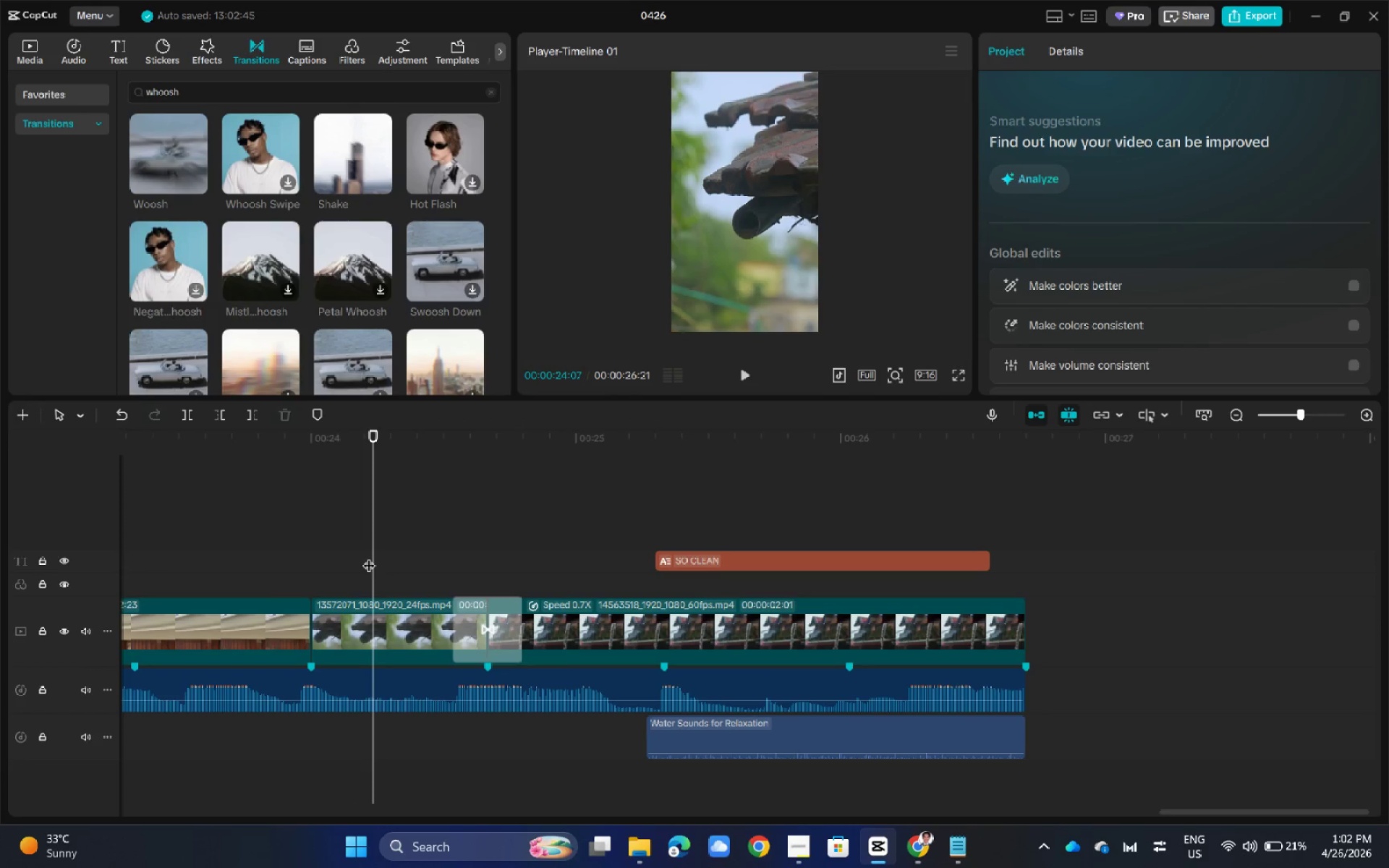 
left_click_drag(start_coordinate=[369, 556], to_coordinate=[315, 556])
 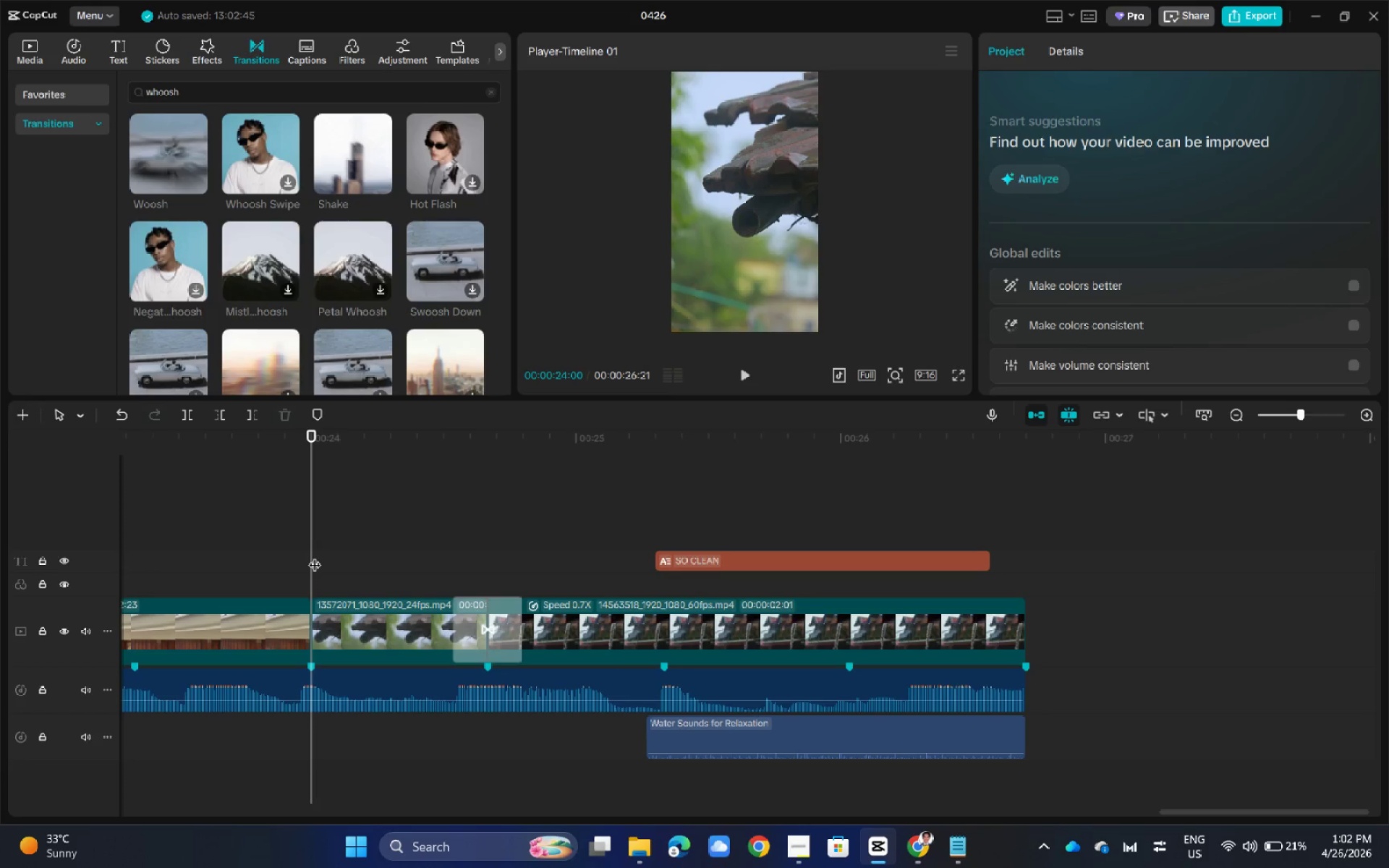 
key(Space)
 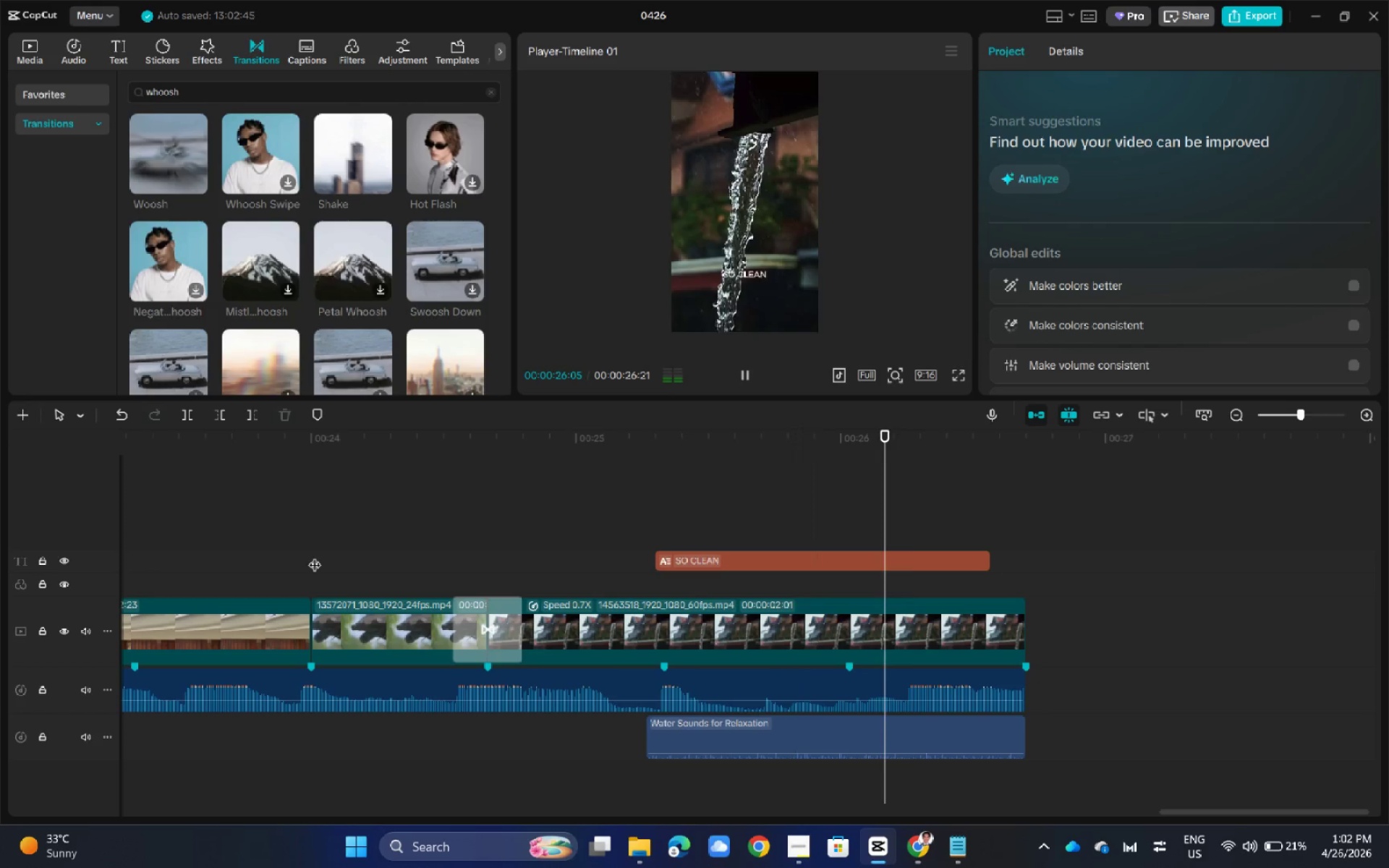 
key(Space)
 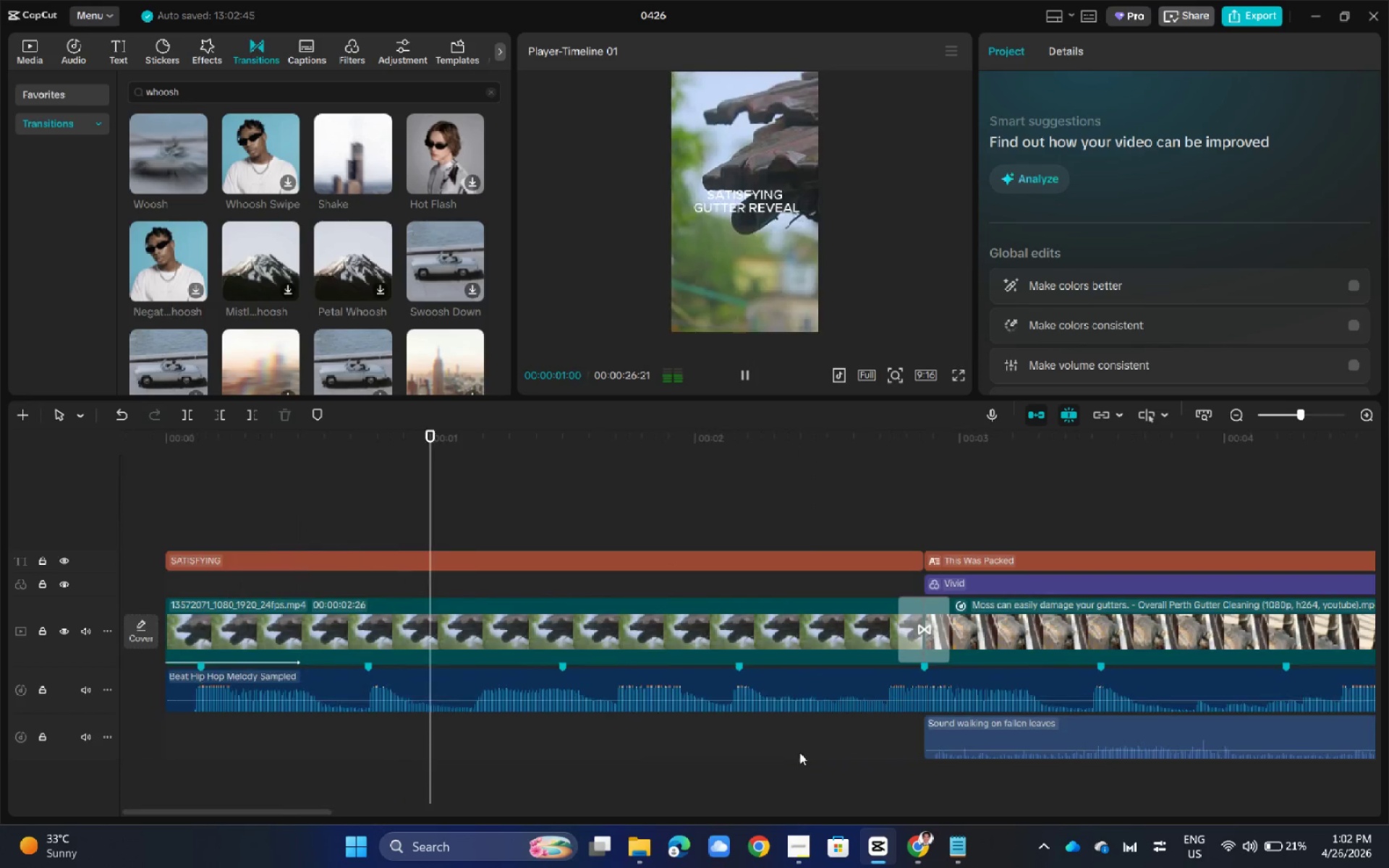 
hold_key(key=ControlLeft, duration=1.08)
scroll: coordinate [816, 641], scroll_direction: down, amount: 32.0
 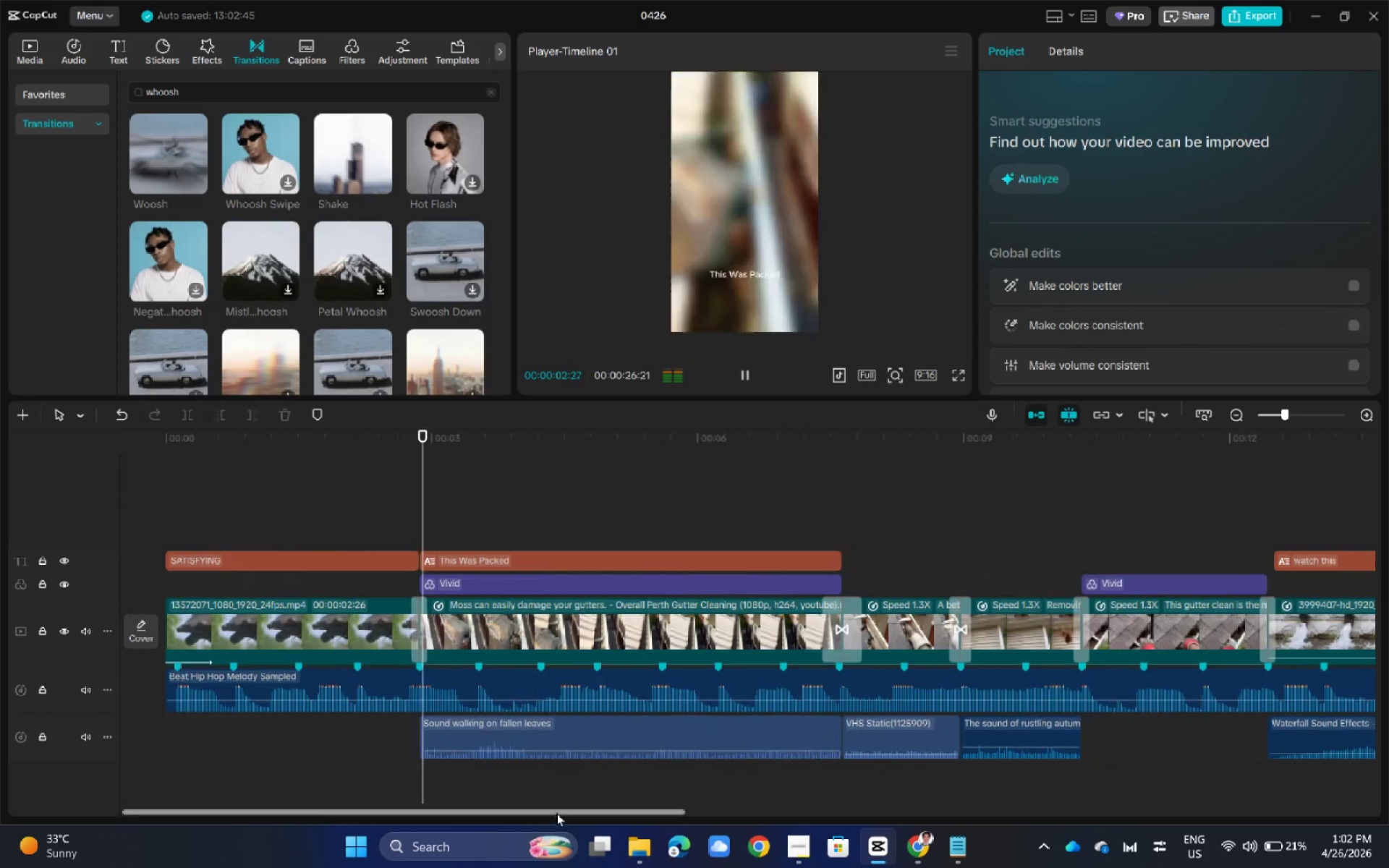 
left_click_drag(start_coordinate=[556, 813], to_coordinate=[1185, 799])
 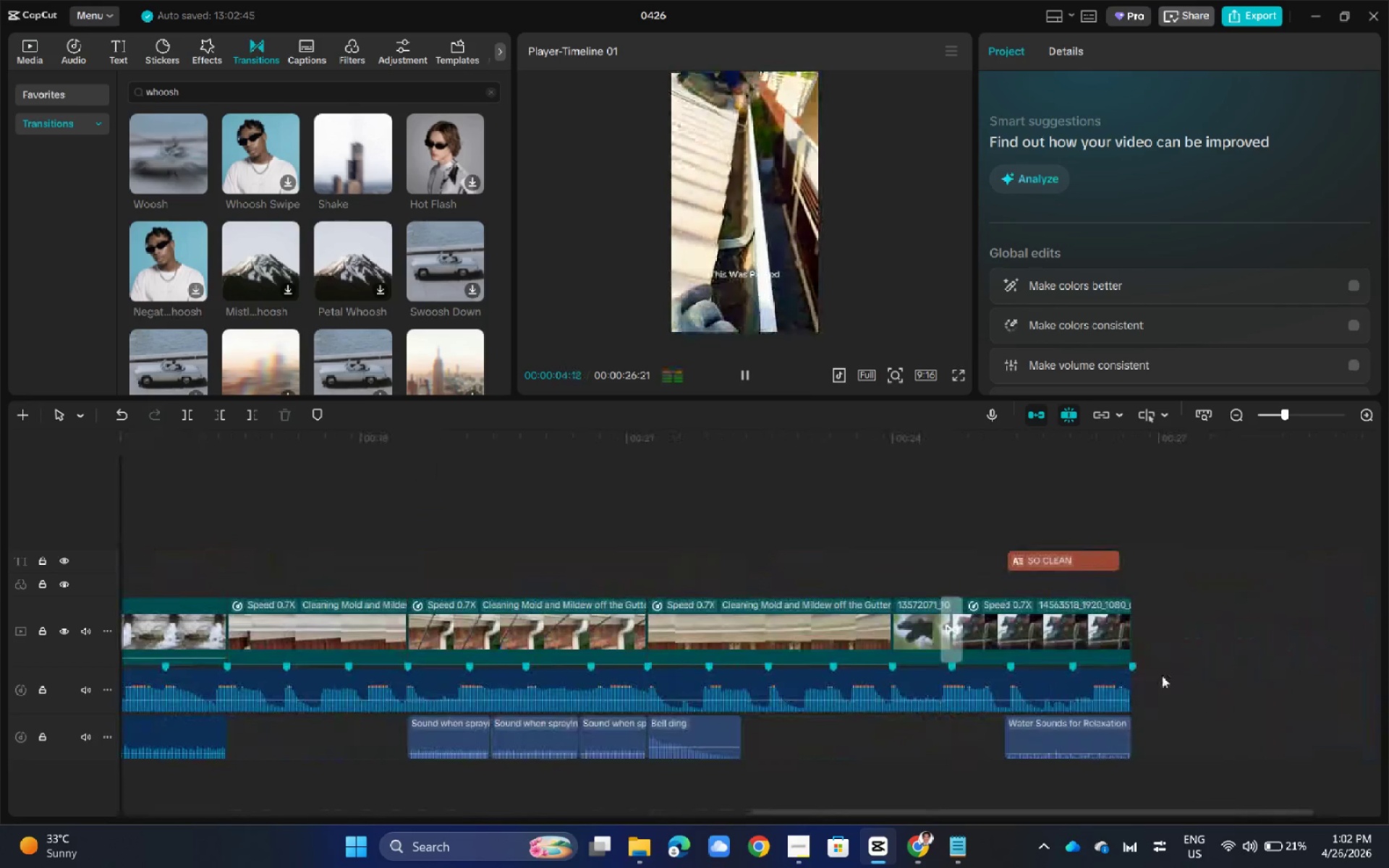 
key(Space)
 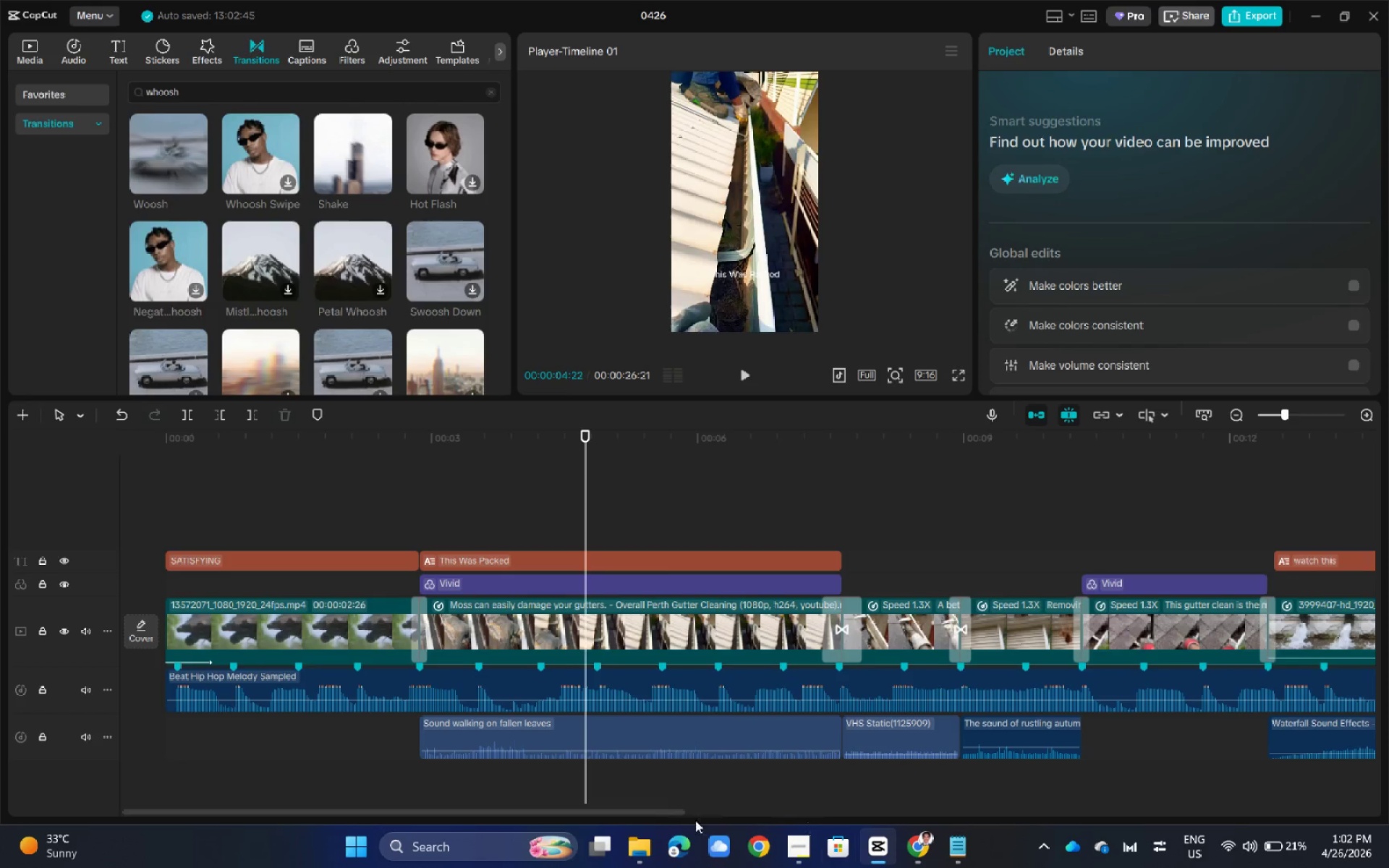 
left_click_drag(start_coordinate=[653, 807], to_coordinate=[742, 806])
 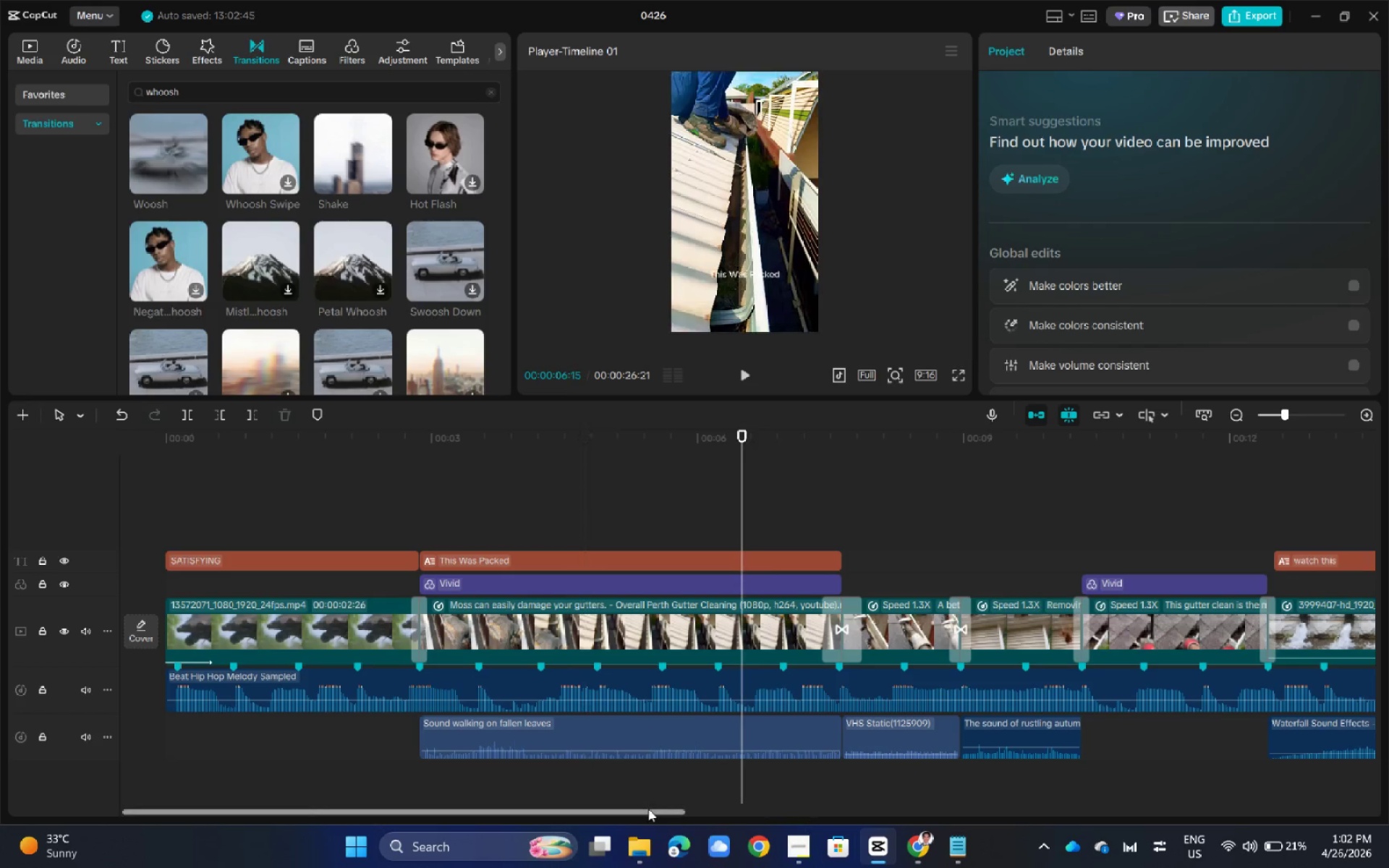 
left_click_drag(start_coordinate=[648, 809], to_coordinate=[1262, 765])
 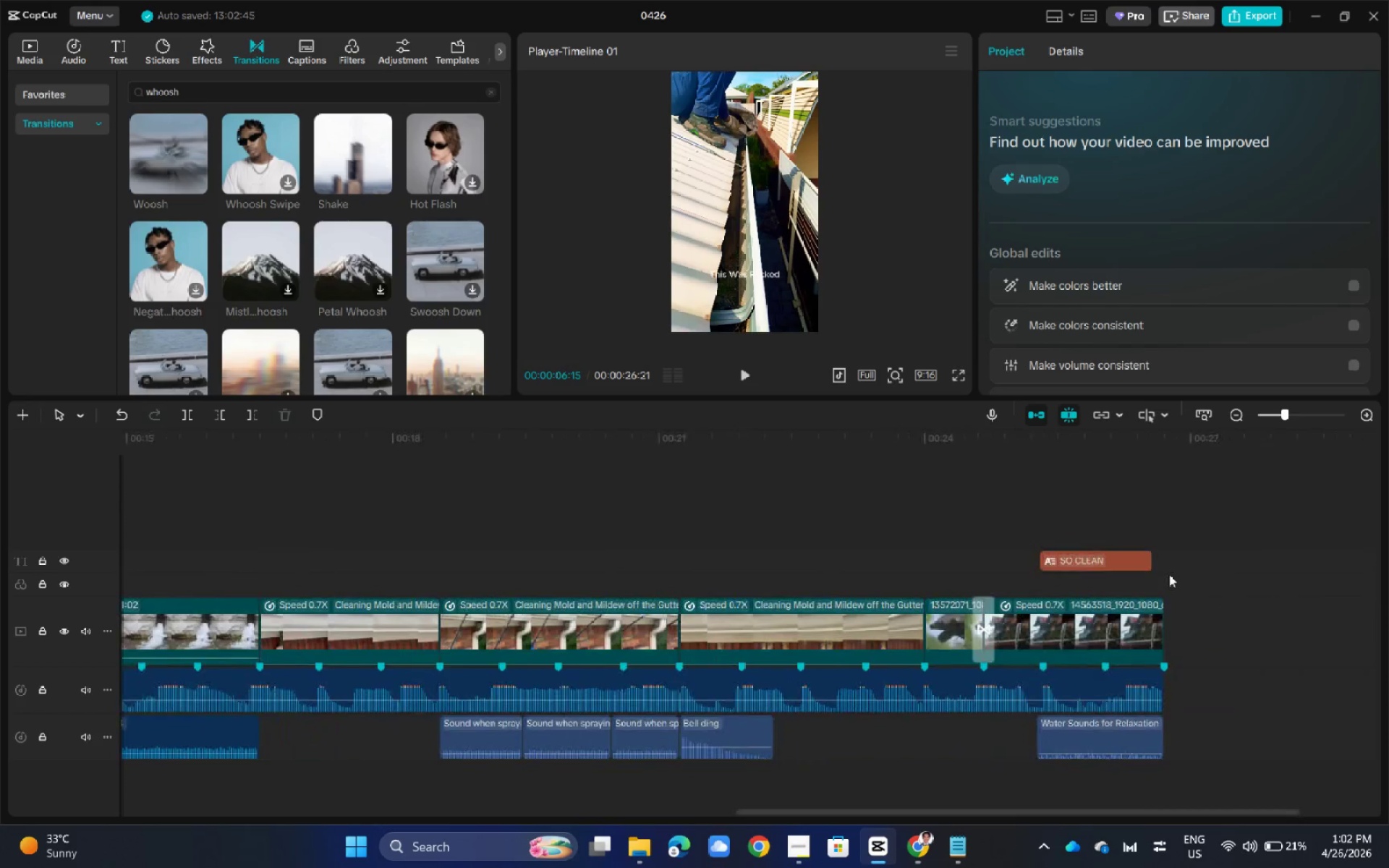 
scroll: coordinate [1169, 574], scroll_direction: up, amount: 1.0
 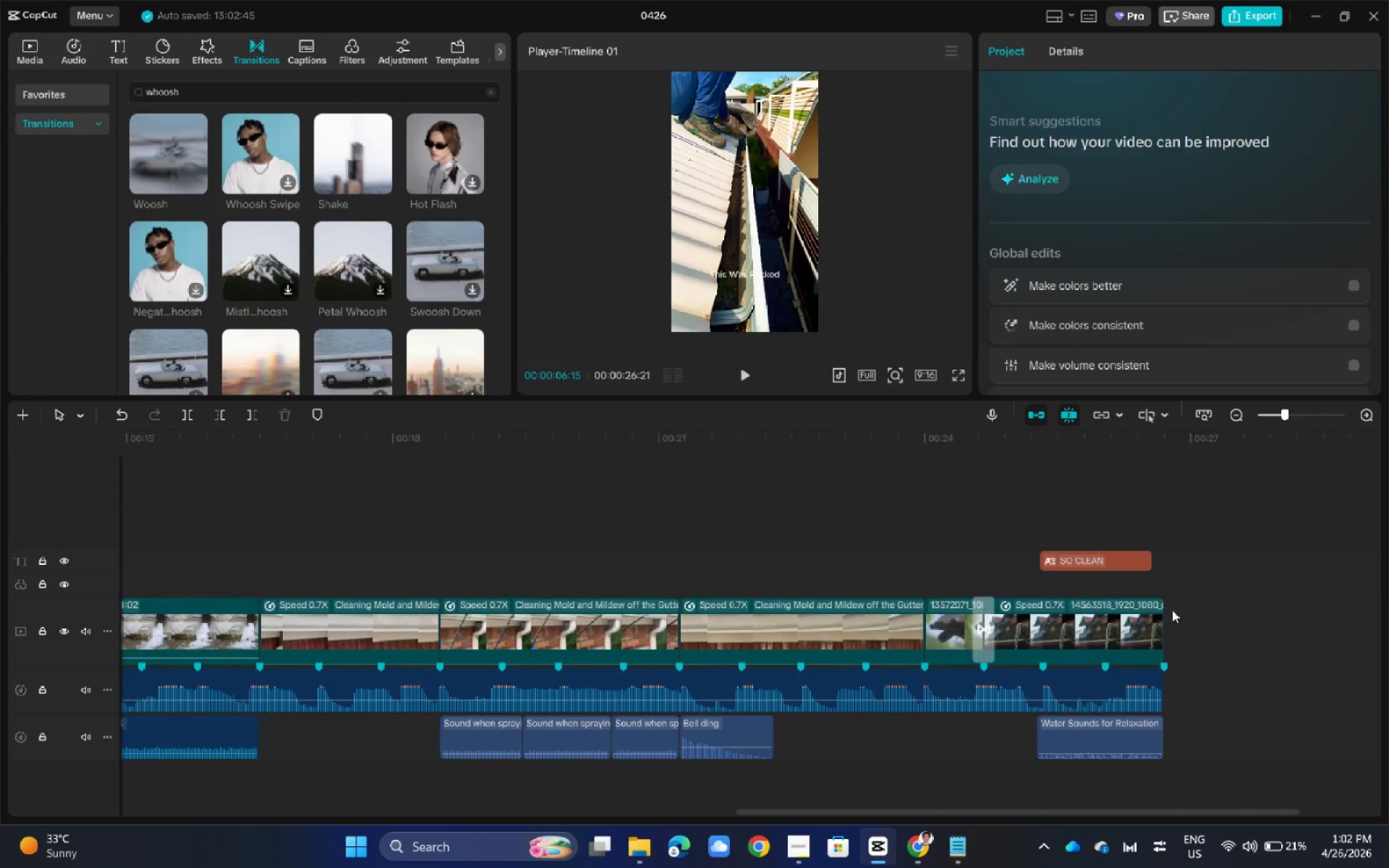 
hold_key(key=ControlLeft, duration=0.48)
scroll: coordinate [1172, 610], scroll_direction: up, amount: 5.0
 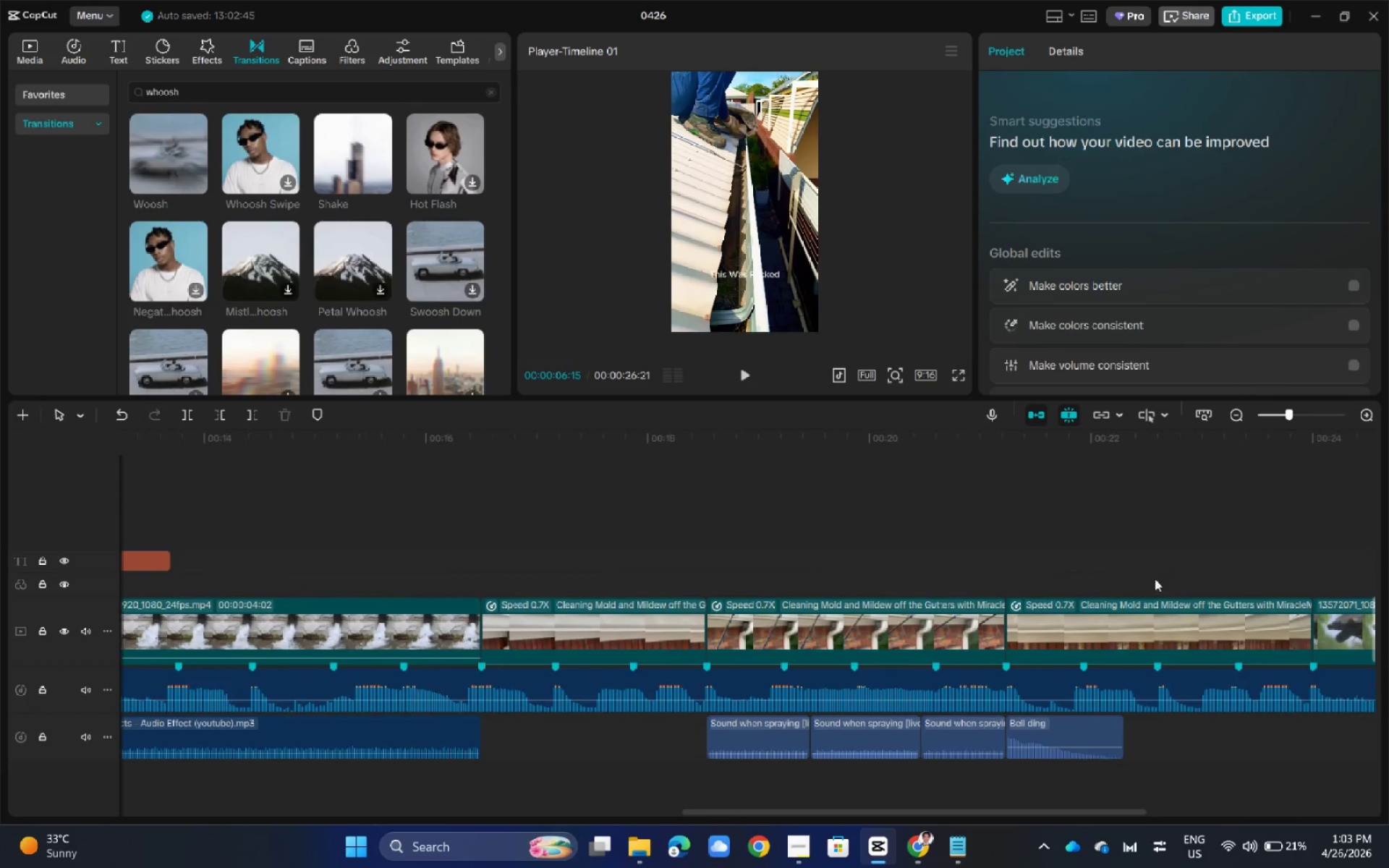 
left_click([1126, 516])
 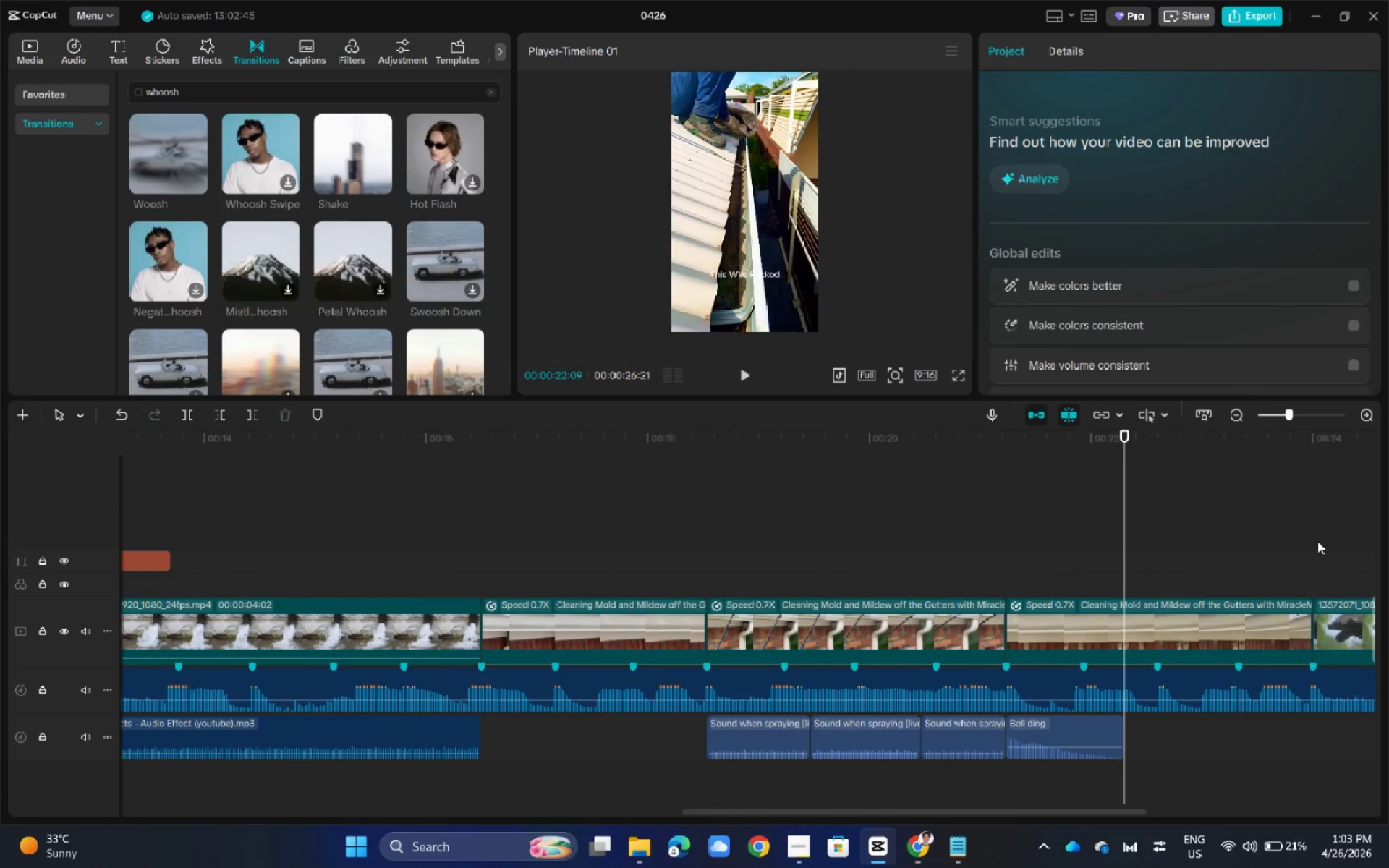 
hold_key(key=ControlLeft, duration=0.62)
scroll: coordinate [1285, 529], scroll_direction: up, amount: 10.0
 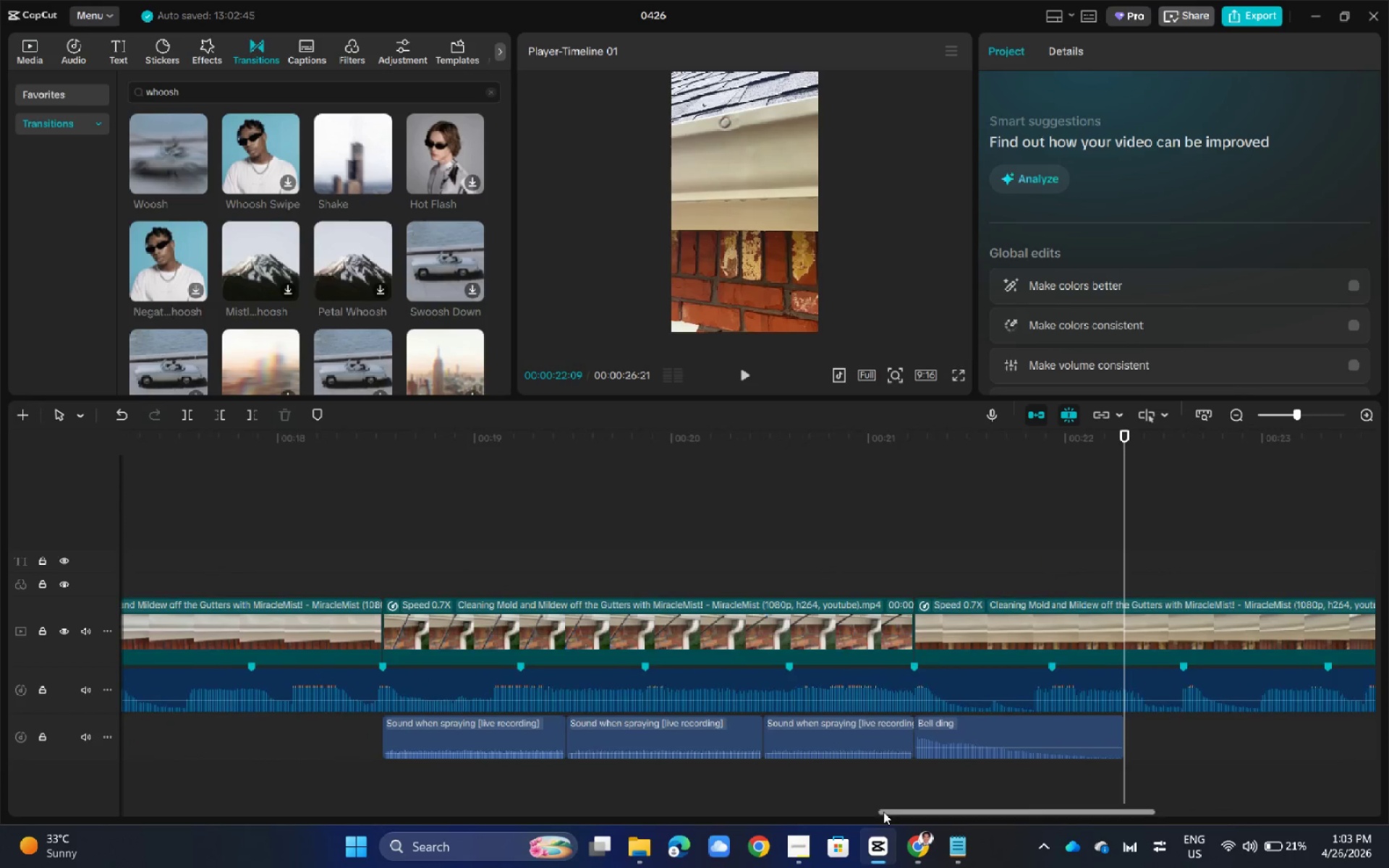 
left_click_drag(start_coordinate=[883, 812], to_coordinate=[1272, 800])
 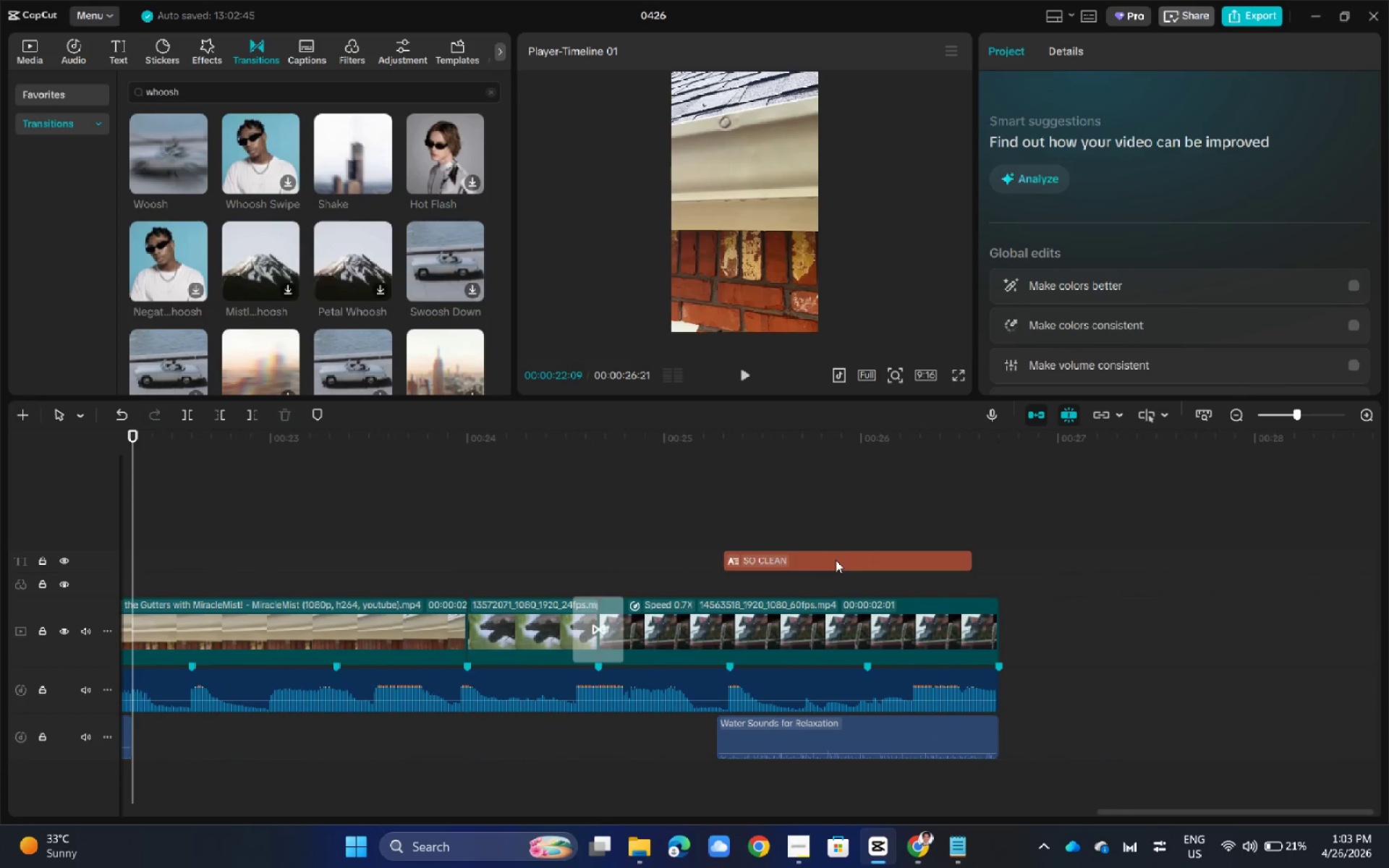 
left_click_drag(start_coordinate=[836, 560], to_coordinate=[711, 566])
 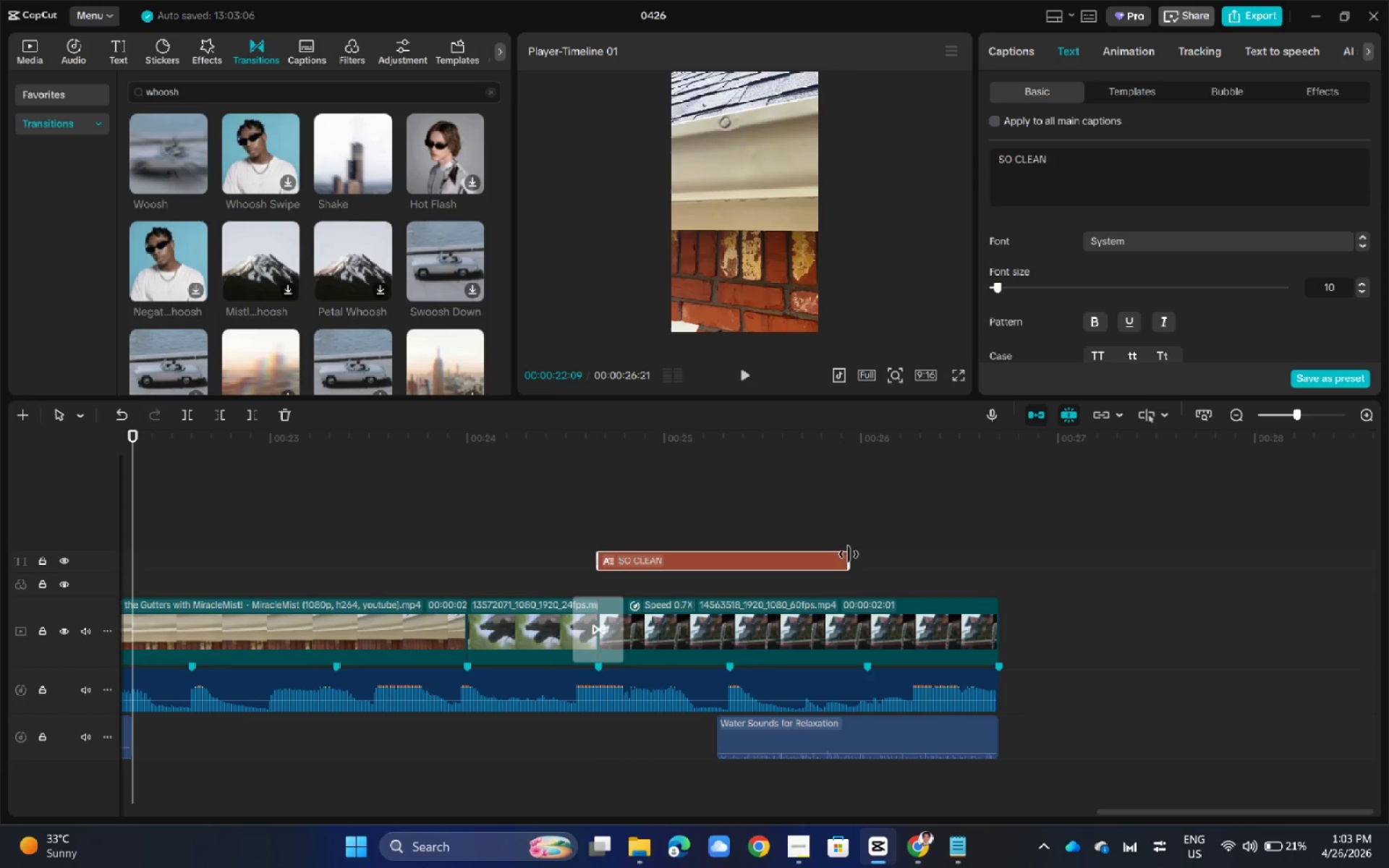 
left_click_drag(start_coordinate=[849, 555], to_coordinate=[995, 560])
 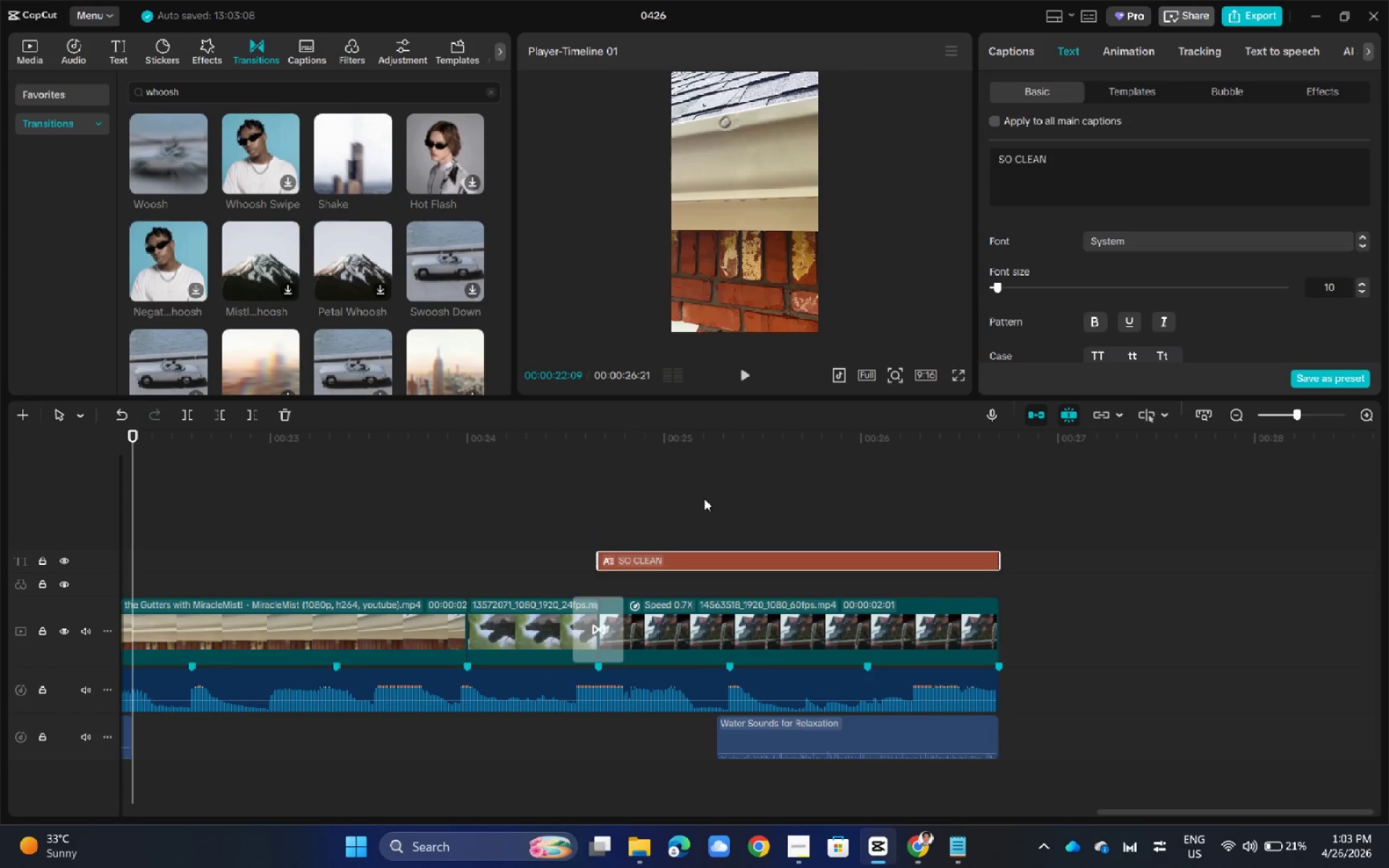 
left_click([704, 498])
 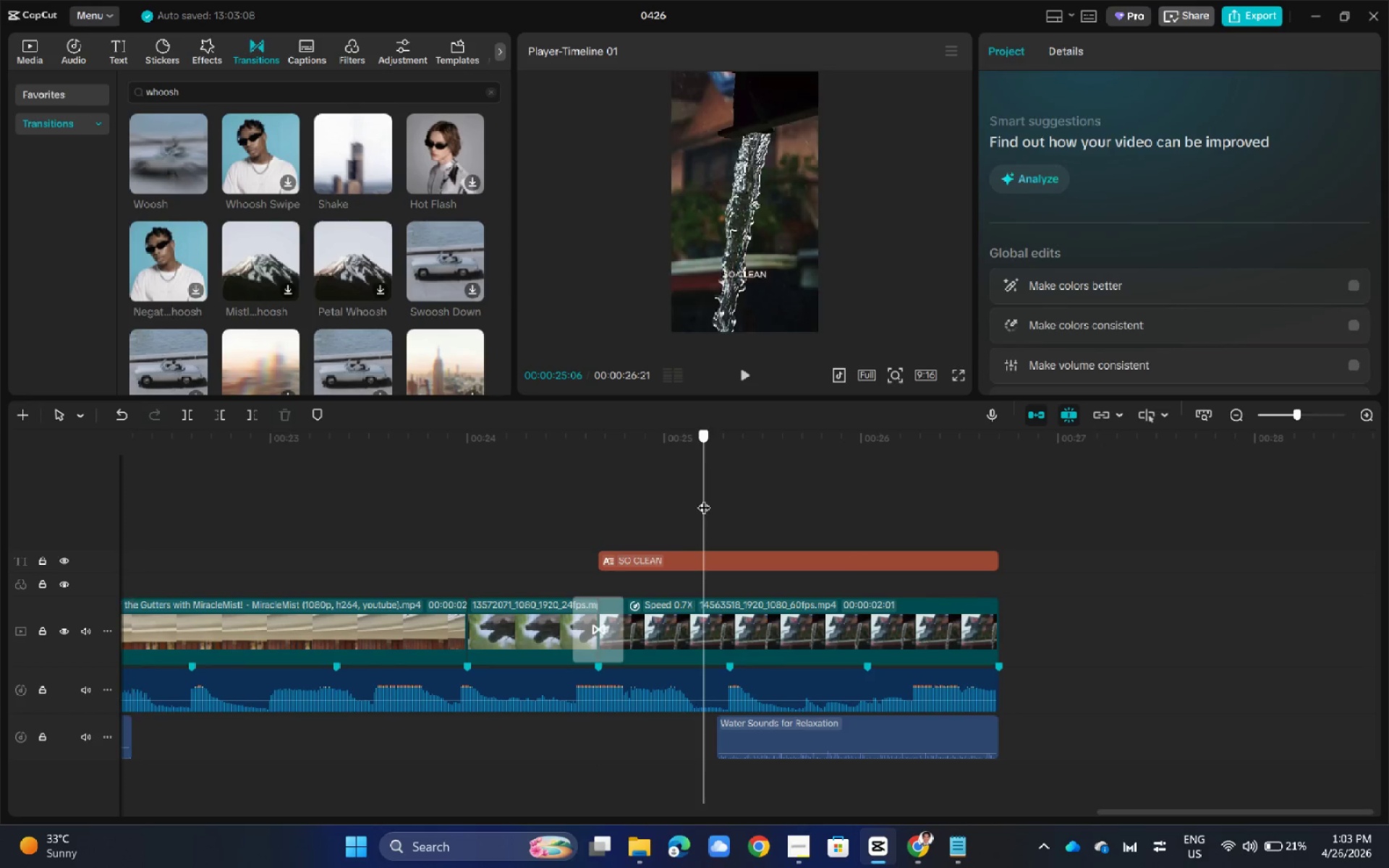 
left_click_drag(start_coordinate=[704, 498], to_coordinate=[472, 507])
 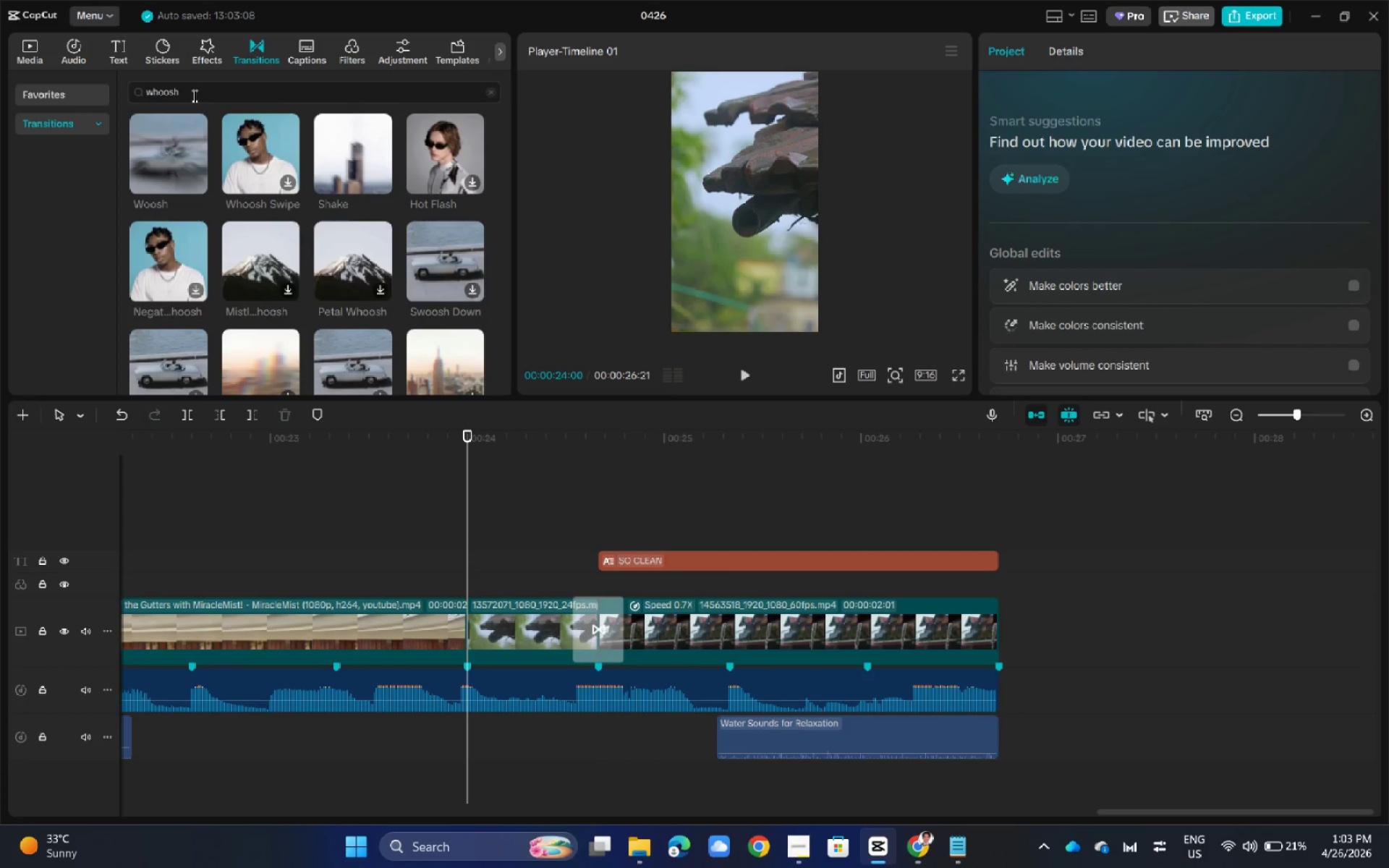 
double_click([193, 95])
 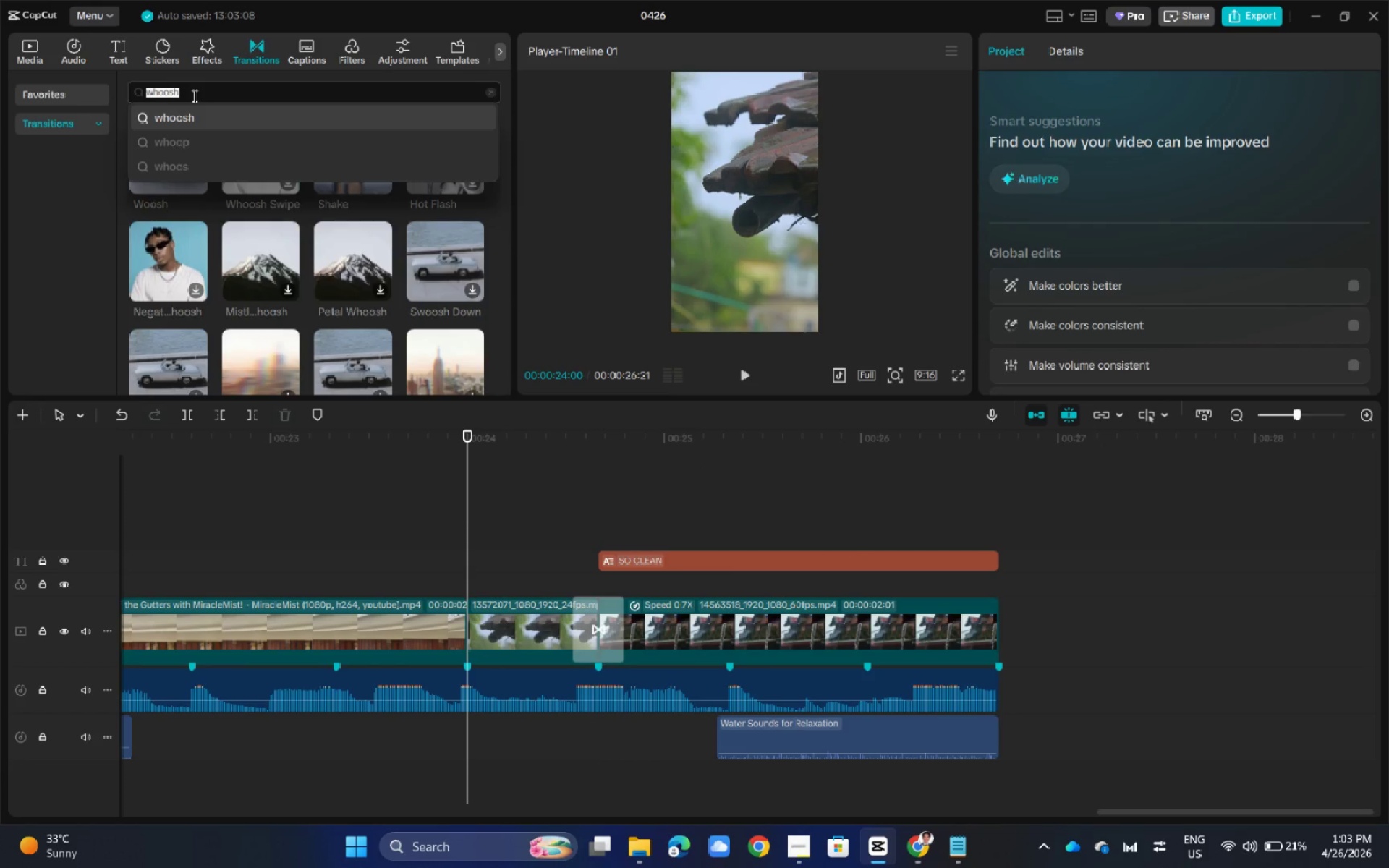 
triple_click([193, 95])
 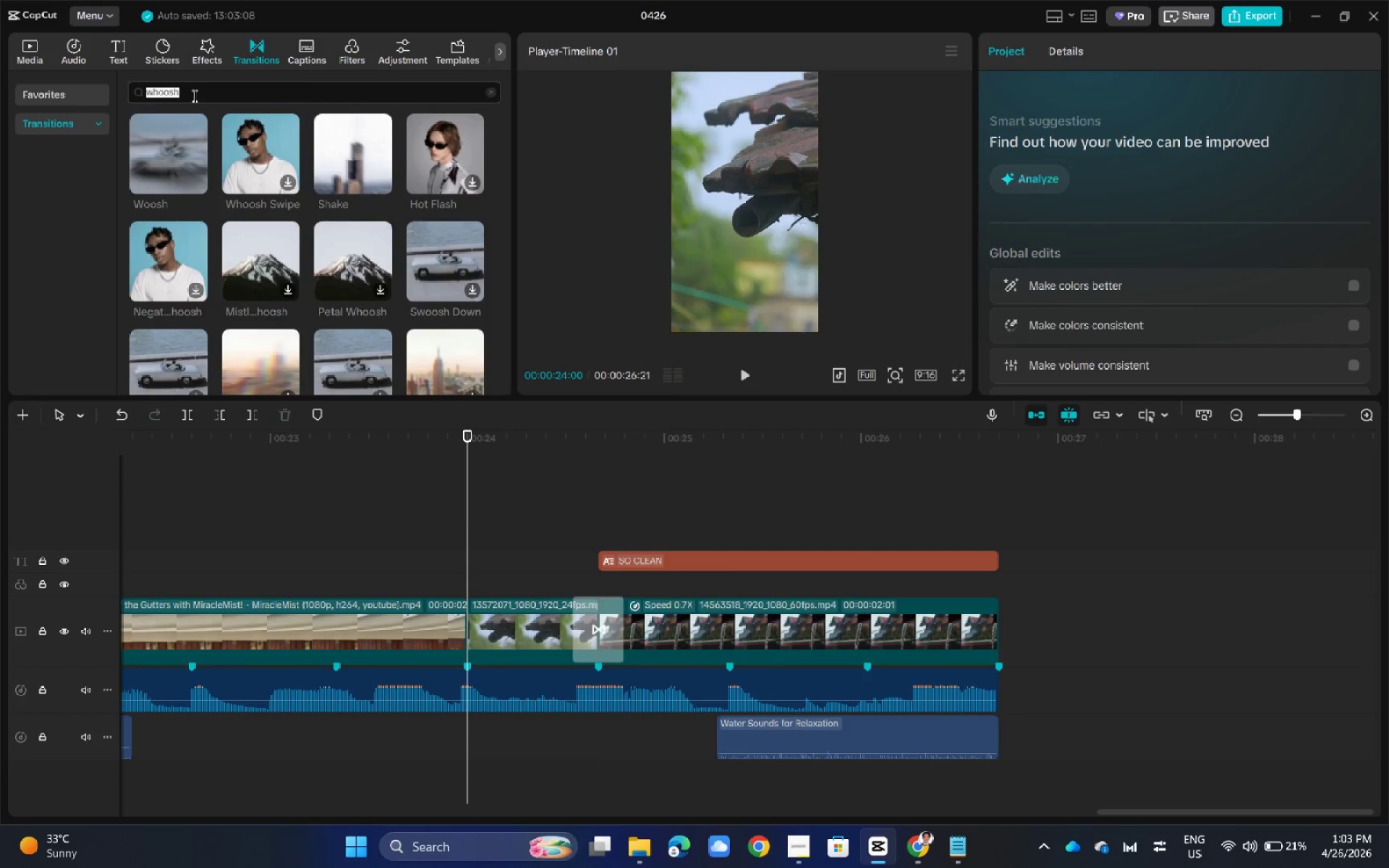 
type(blu)
 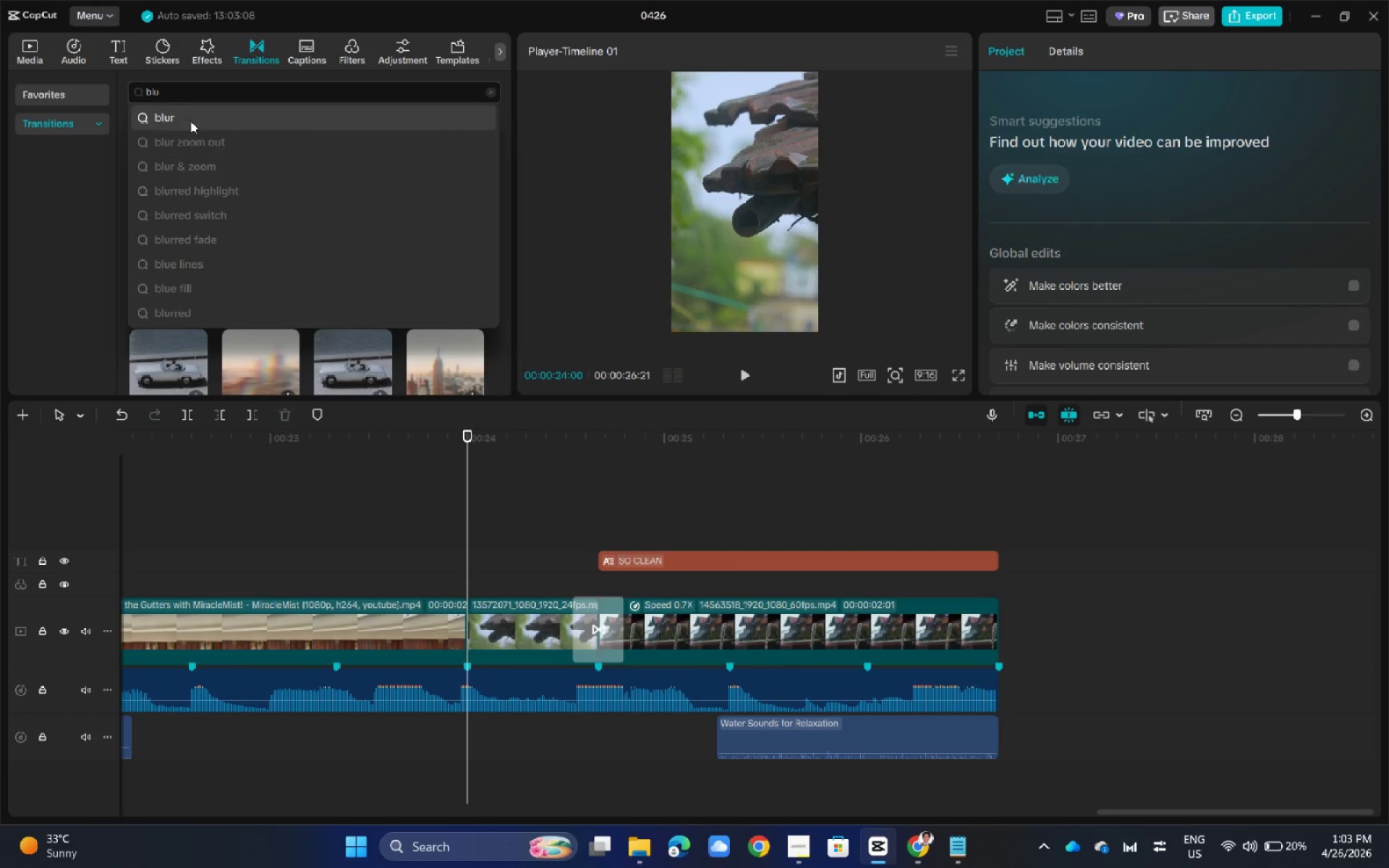 
left_click([190, 121])
 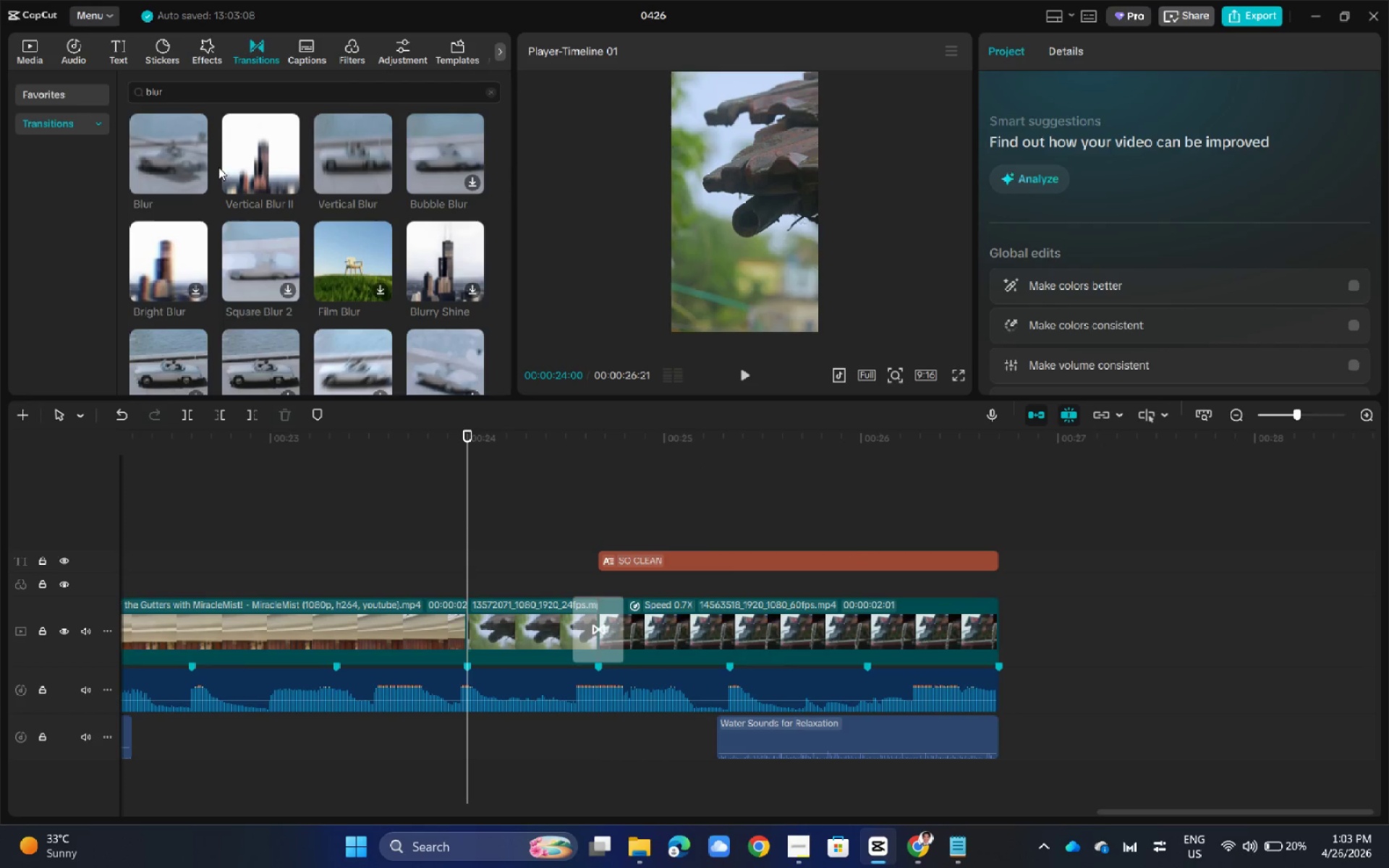 
left_click_drag(start_coordinate=[190, 148], to_coordinate=[434, 630])
 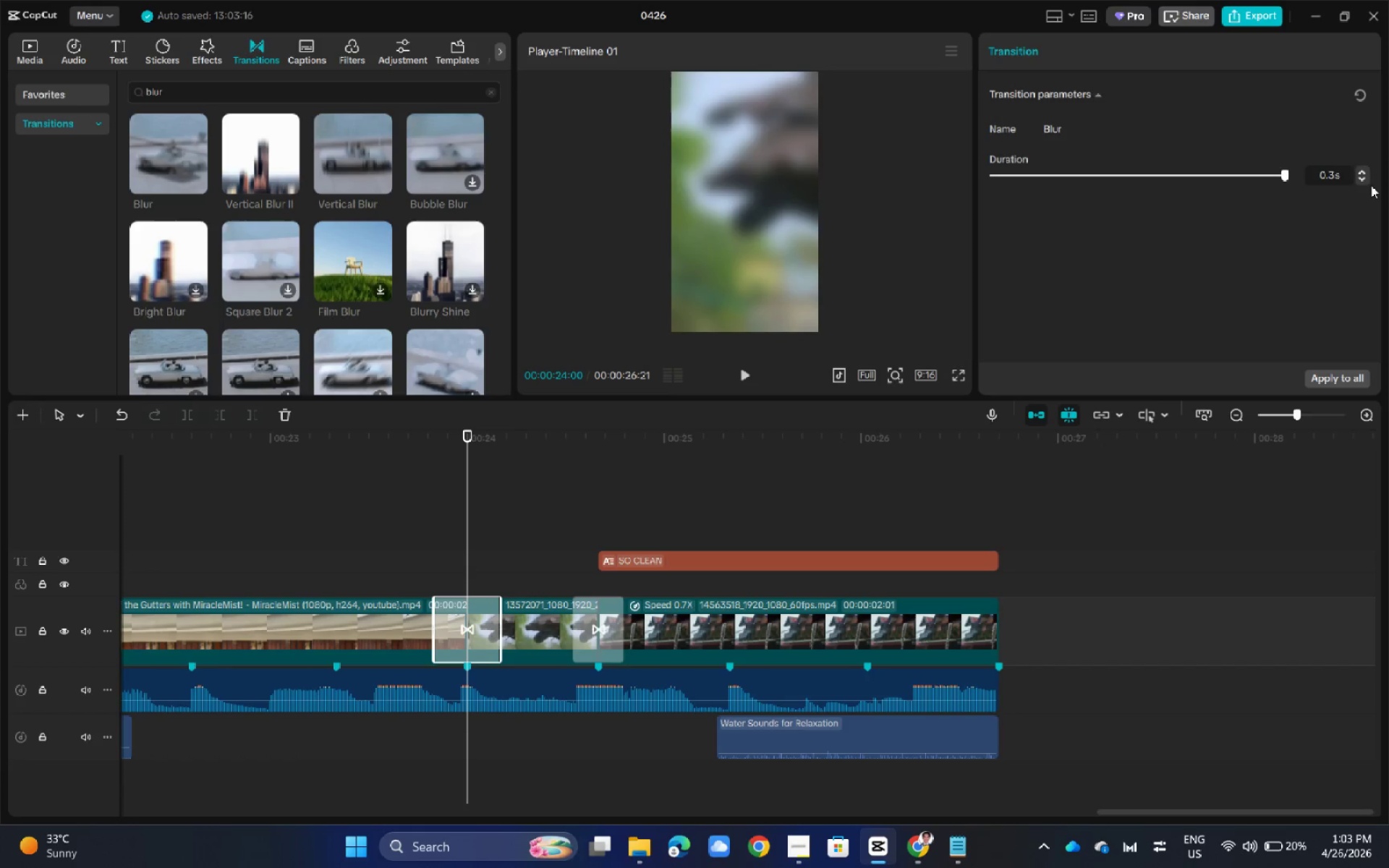 
left_click([1368, 176])
 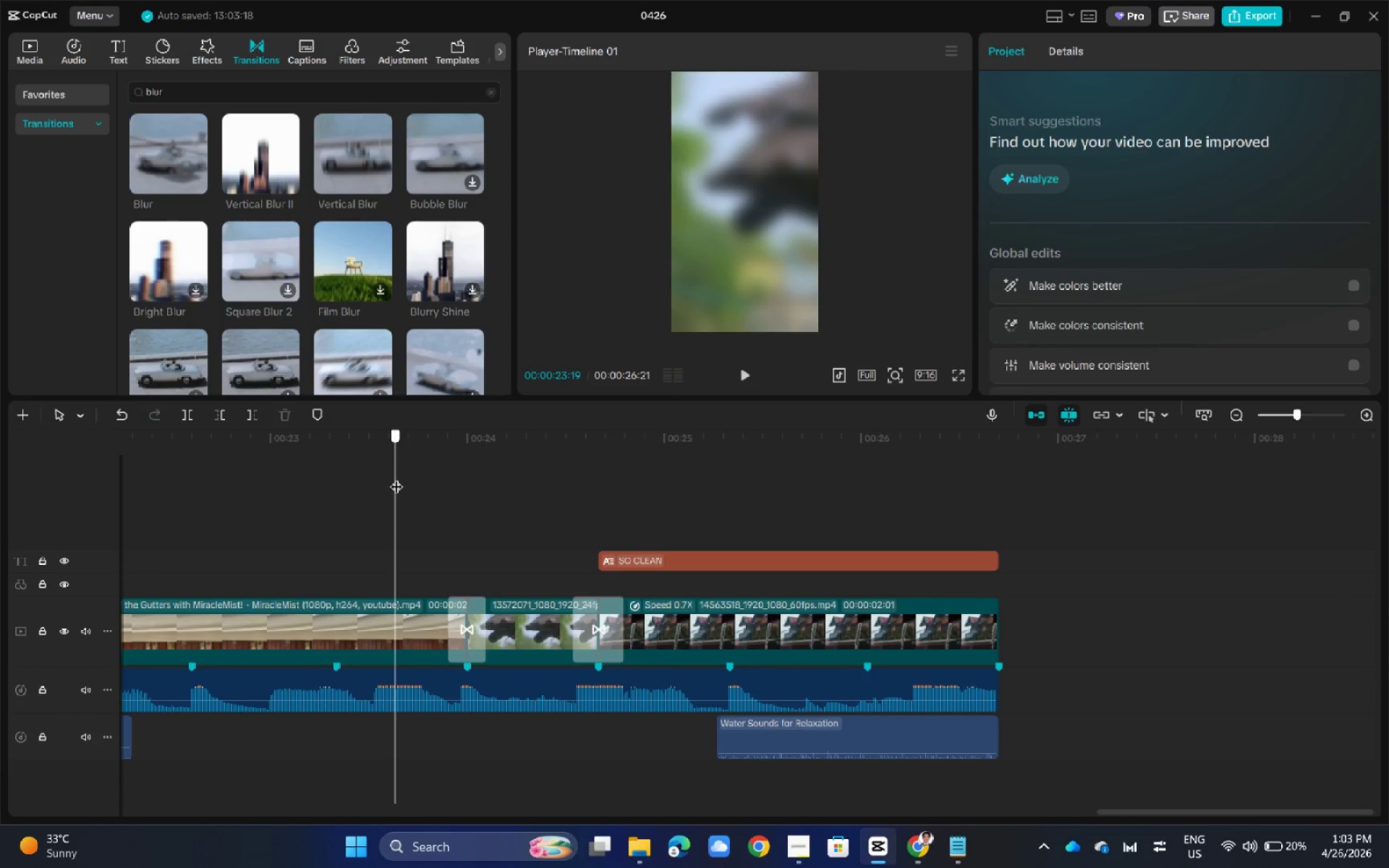 
key(Space)
 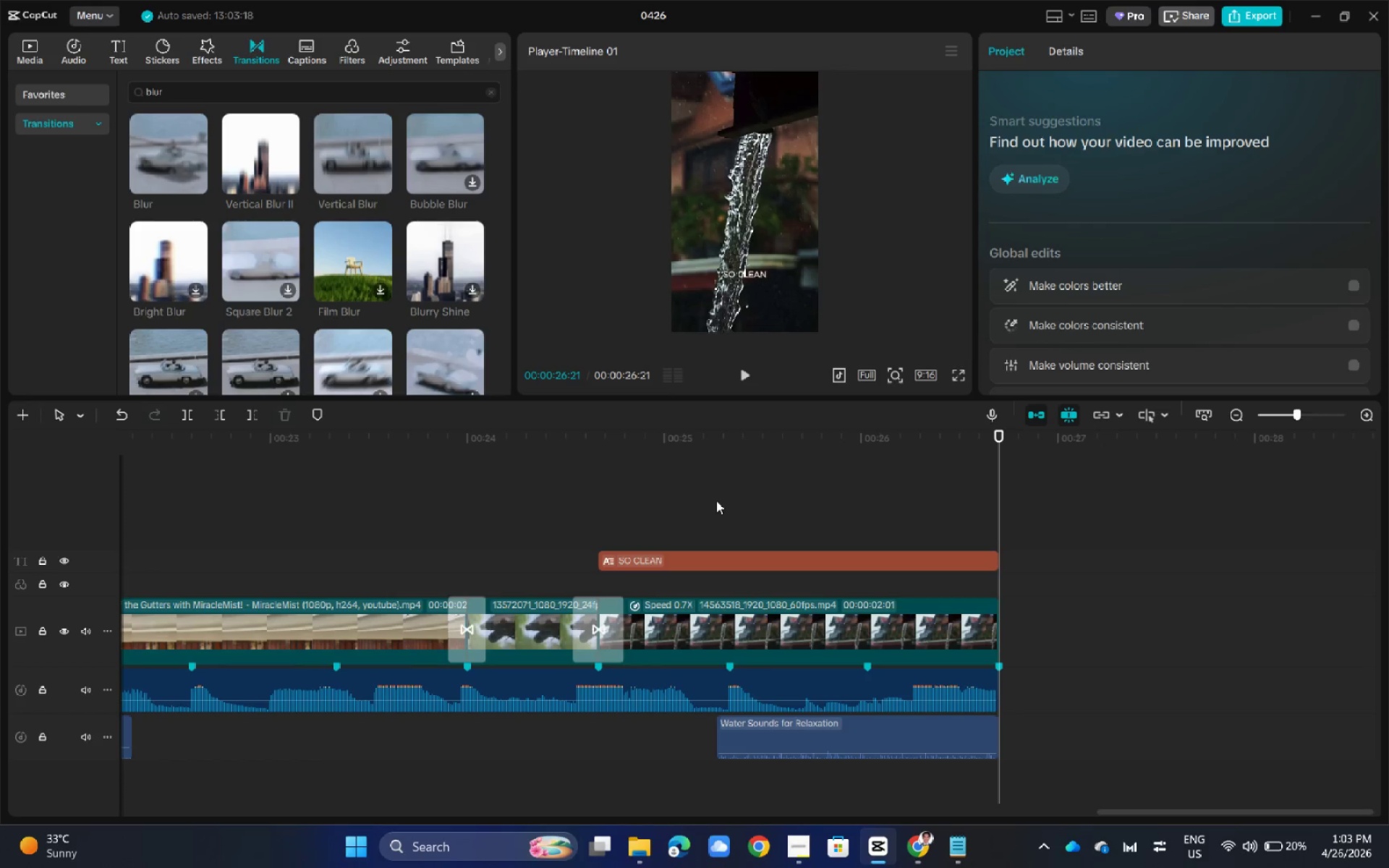 
wait(6.64)
 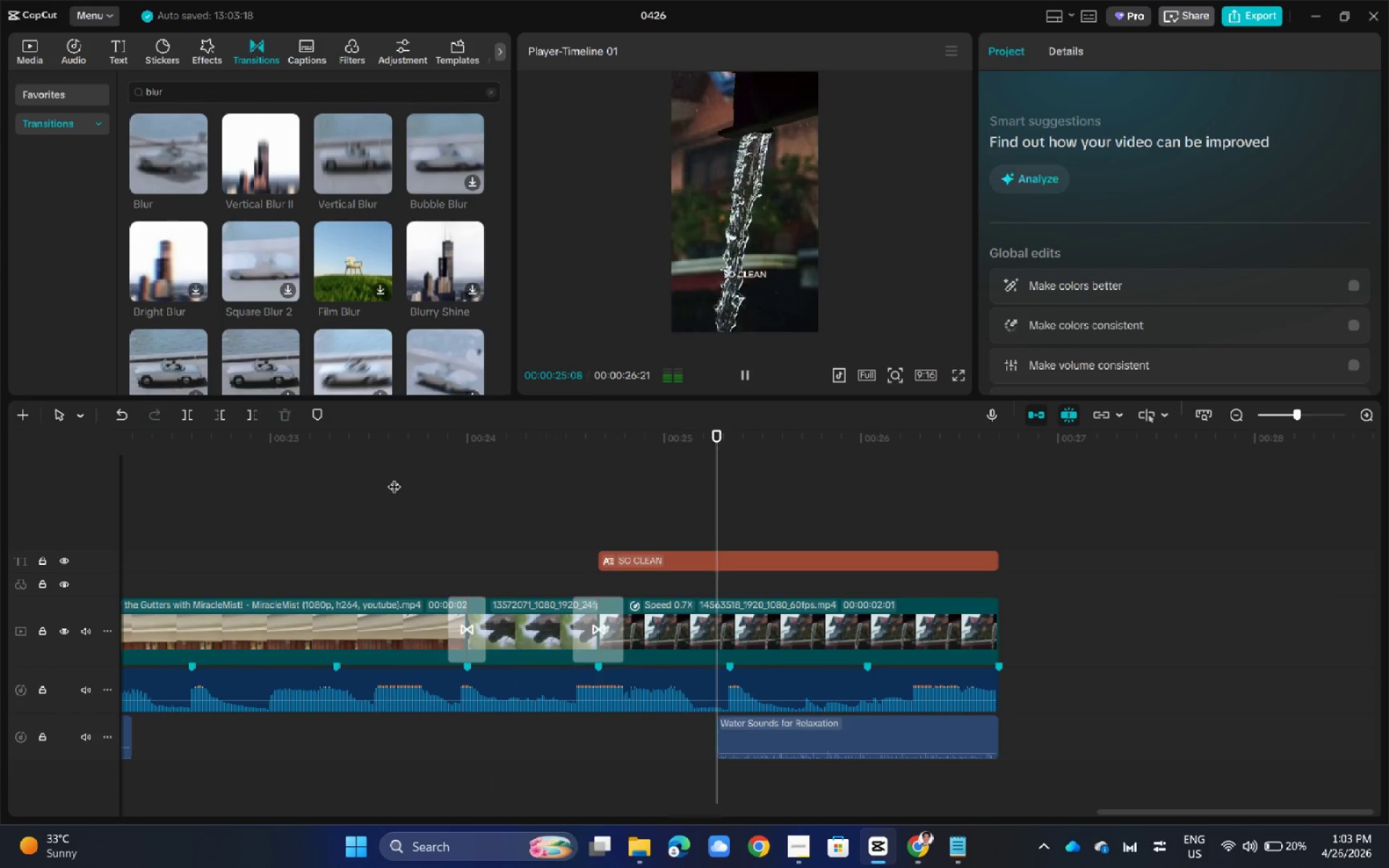 
left_click([943, 621])
 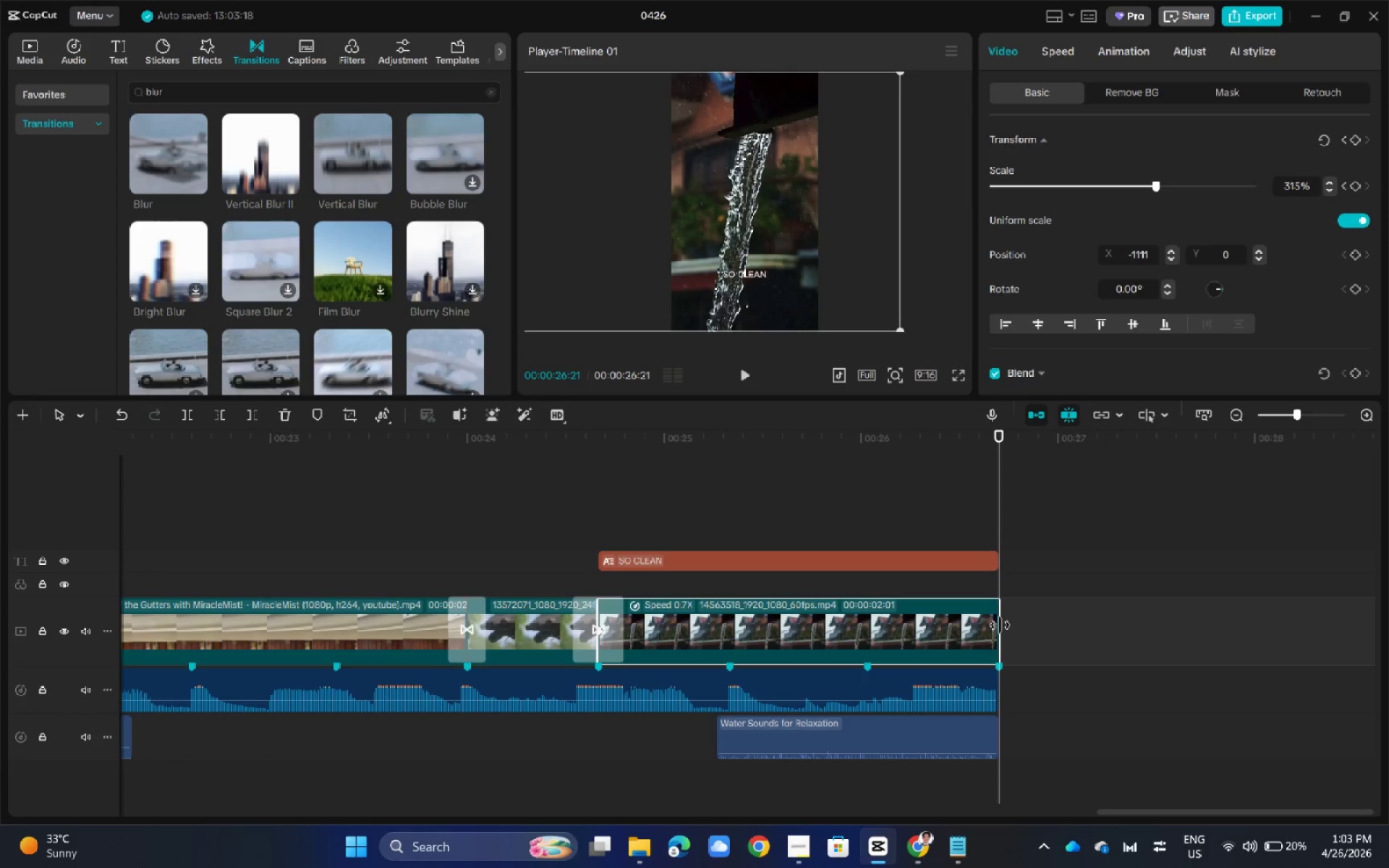 
left_click_drag(start_coordinate=[1003, 625], to_coordinate=[1192, 631])
 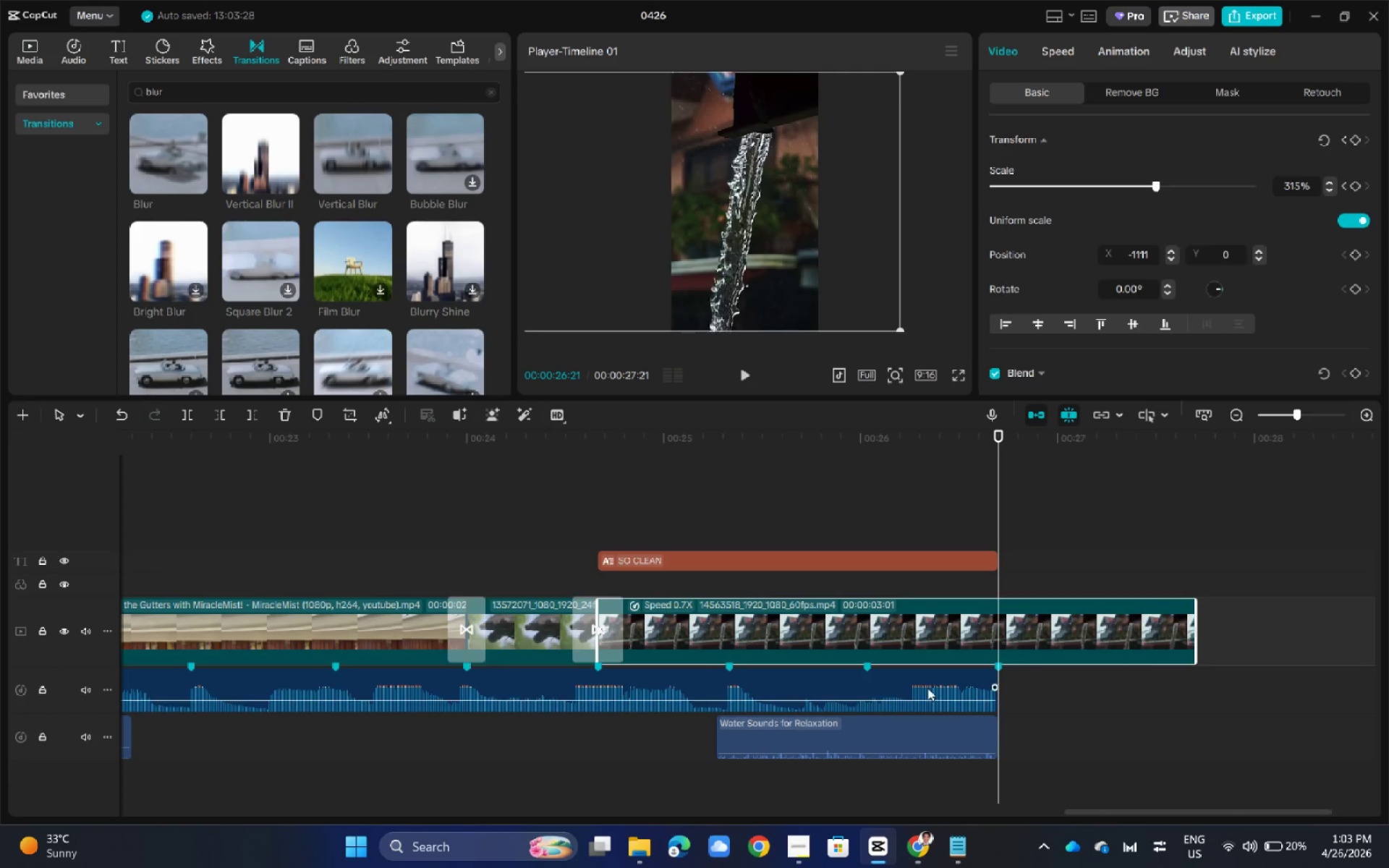 
left_click([926, 688])
 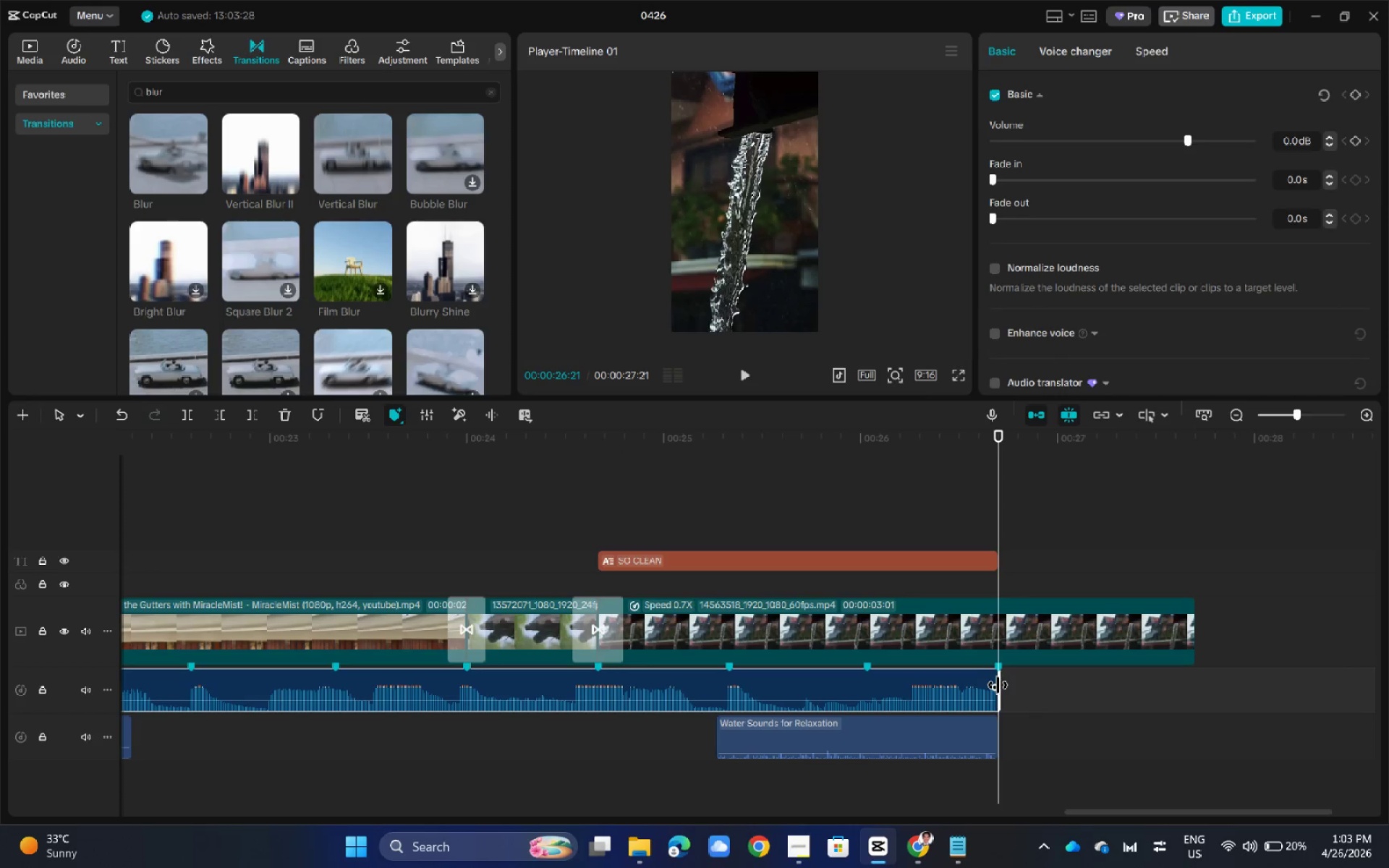 
left_click_drag(start_coordinate=[998, 685], to_coordinate=[1192, 693])
 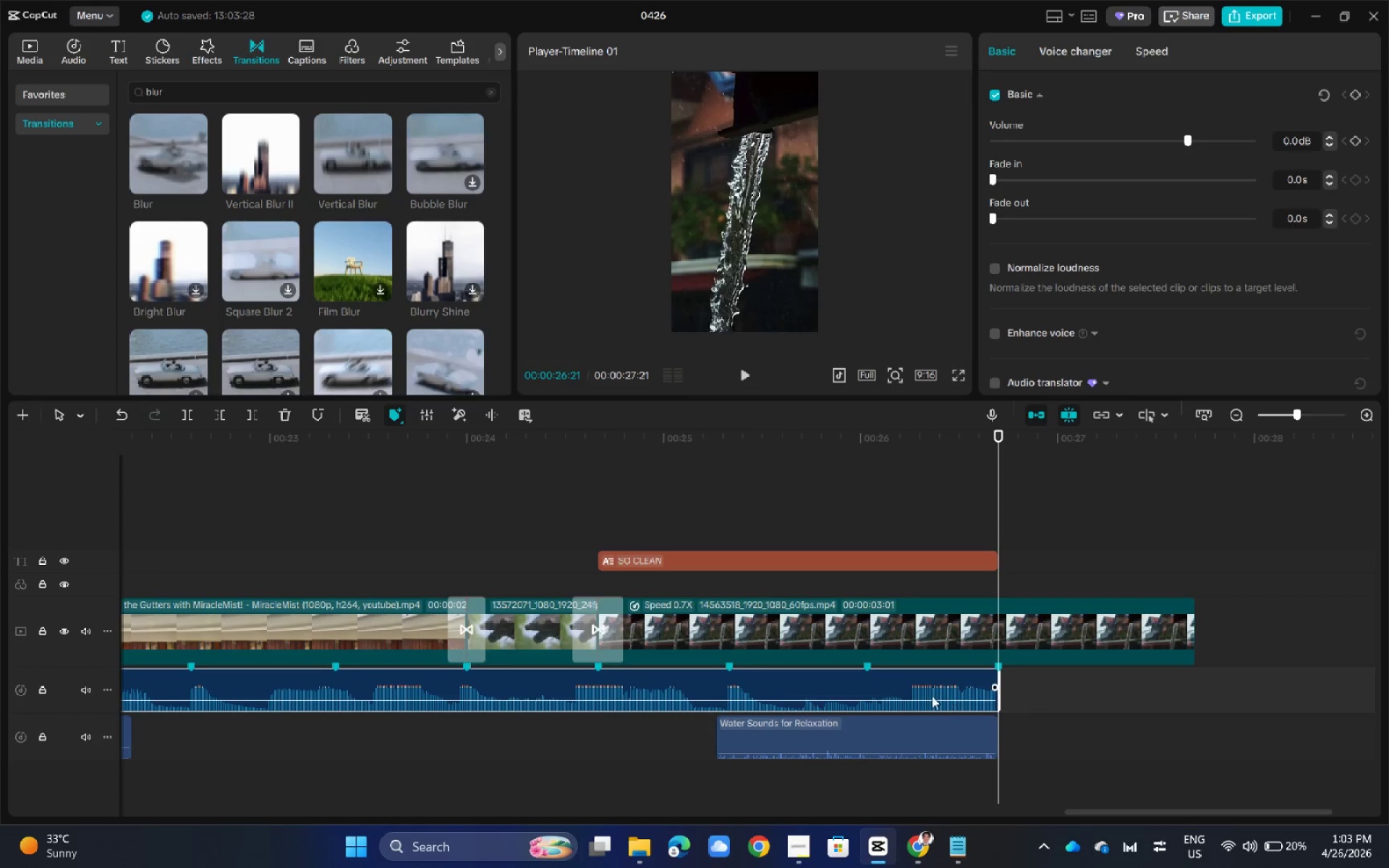 
left_click([927, 693])
 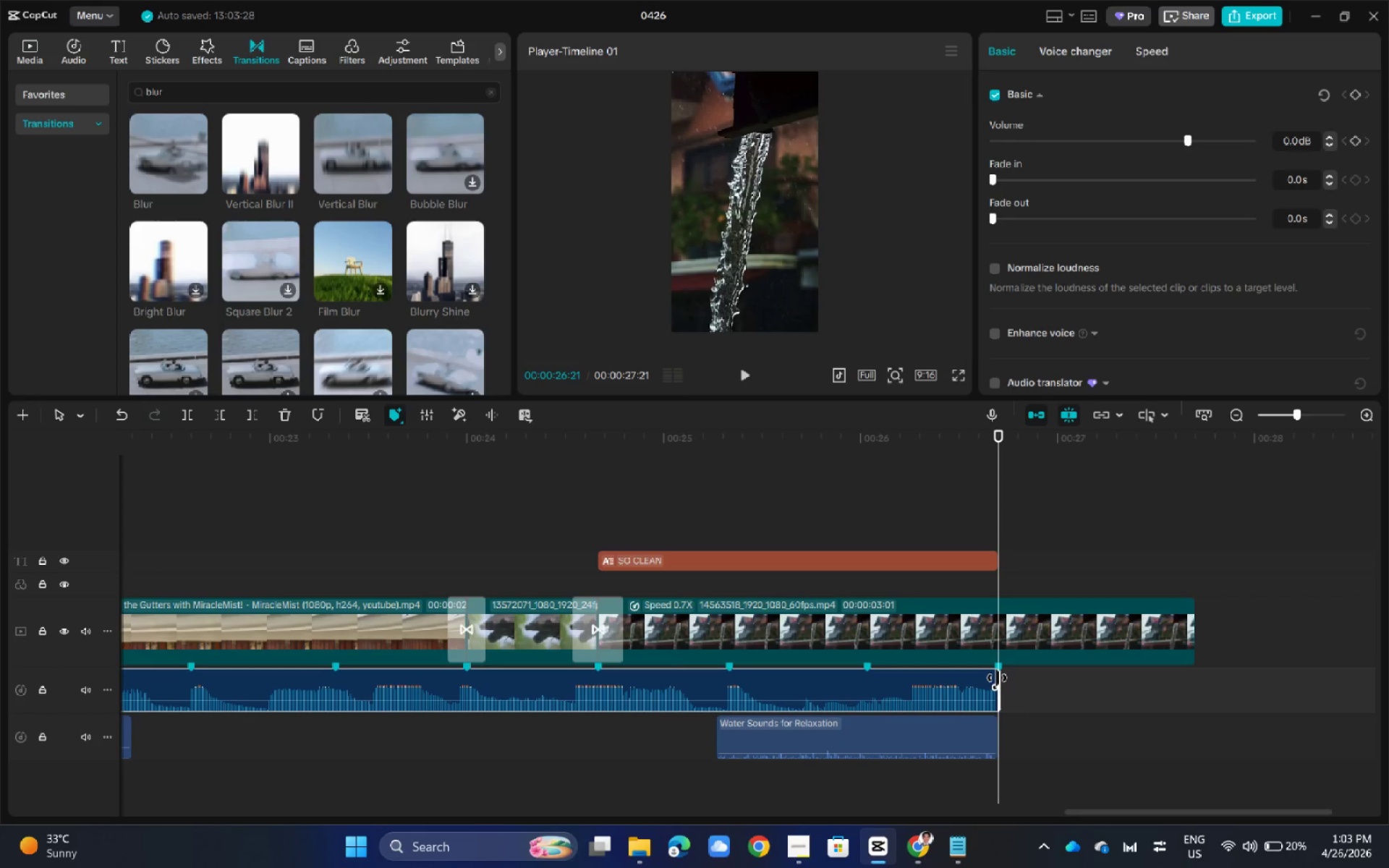 
left_click_drag(start_coordinate=[997, 678], to_coordinate=[1287, 689])
 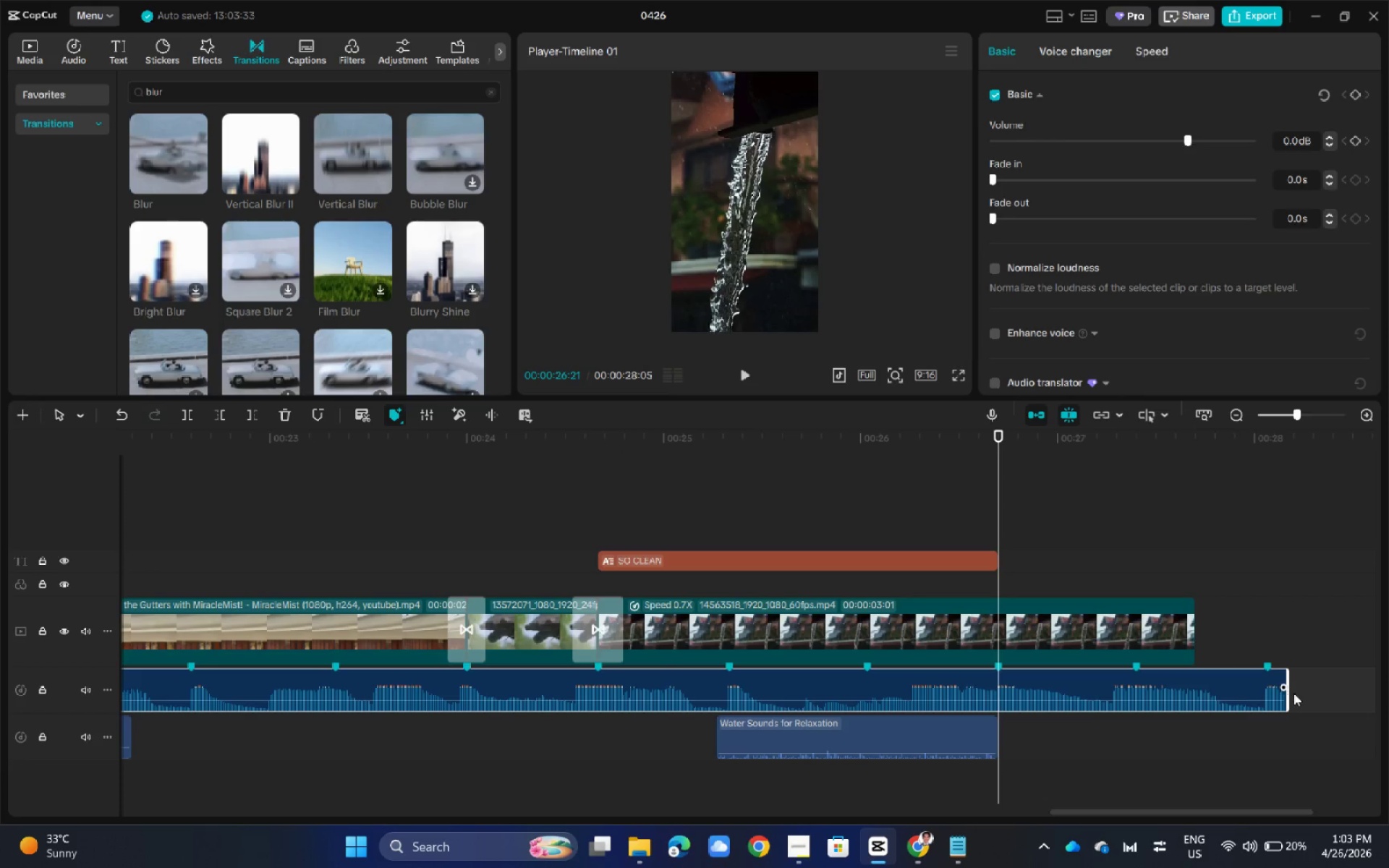 
left_click_drag(start_coordinate=[1290, 692], to_coordinate=[1269, 692])
 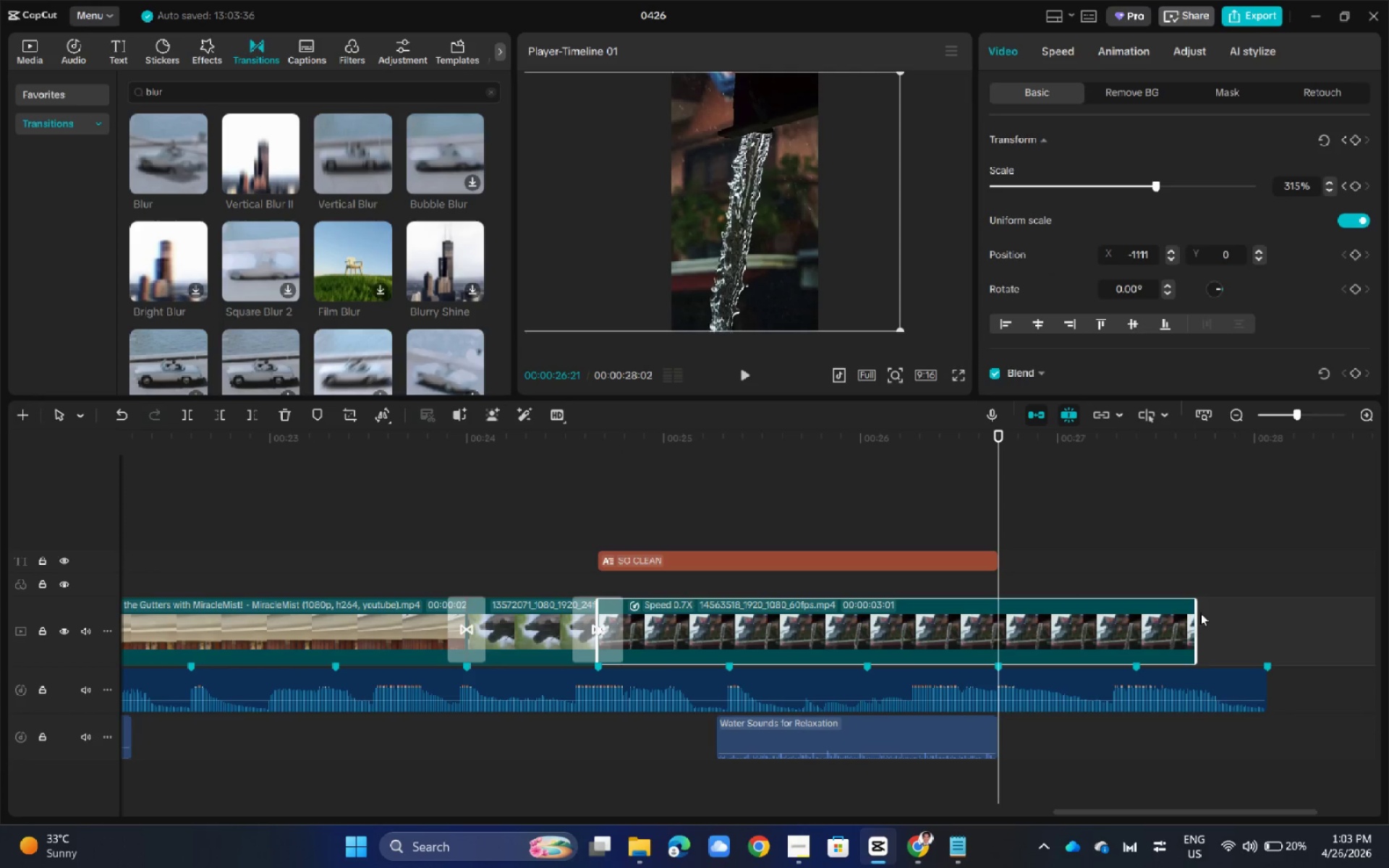 
left_click_drag(start_coordinate=[1199, 613], to_coordinate=[1269, 615])
 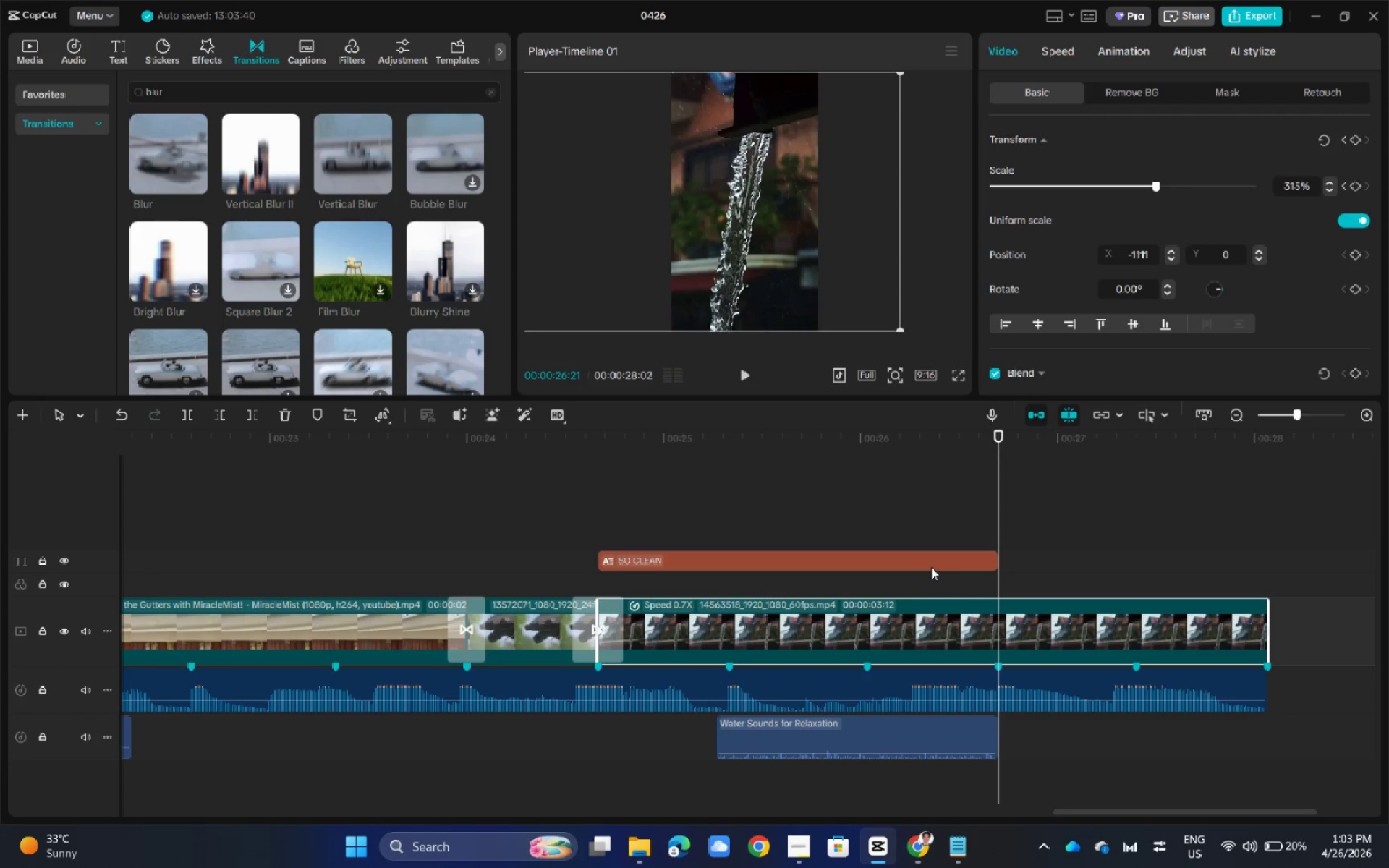 
left_click_drag(start_coordinate=[930, 566], to_coordinate=[929, 560])
 